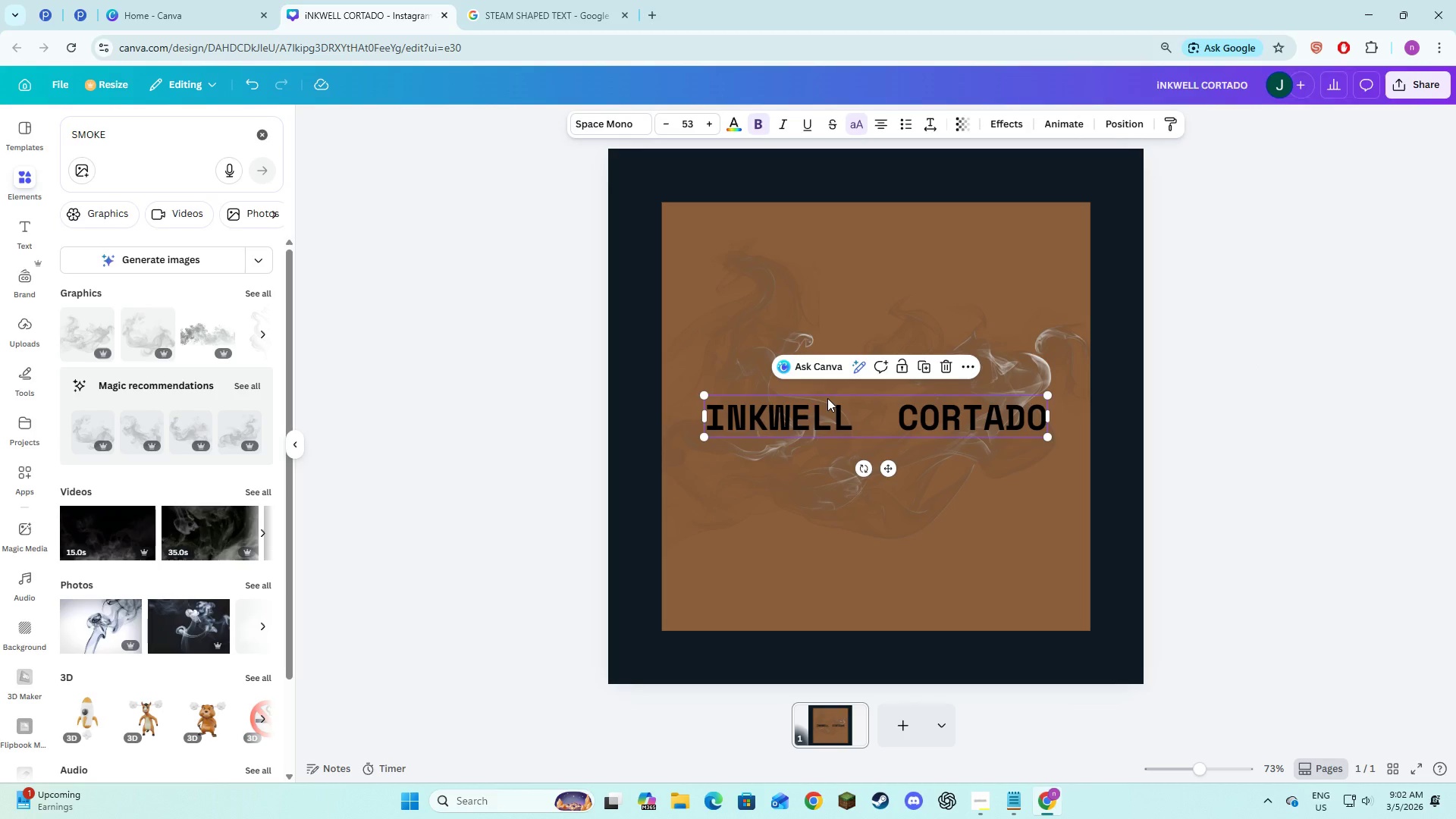 
key(Alt+AltLeft)
 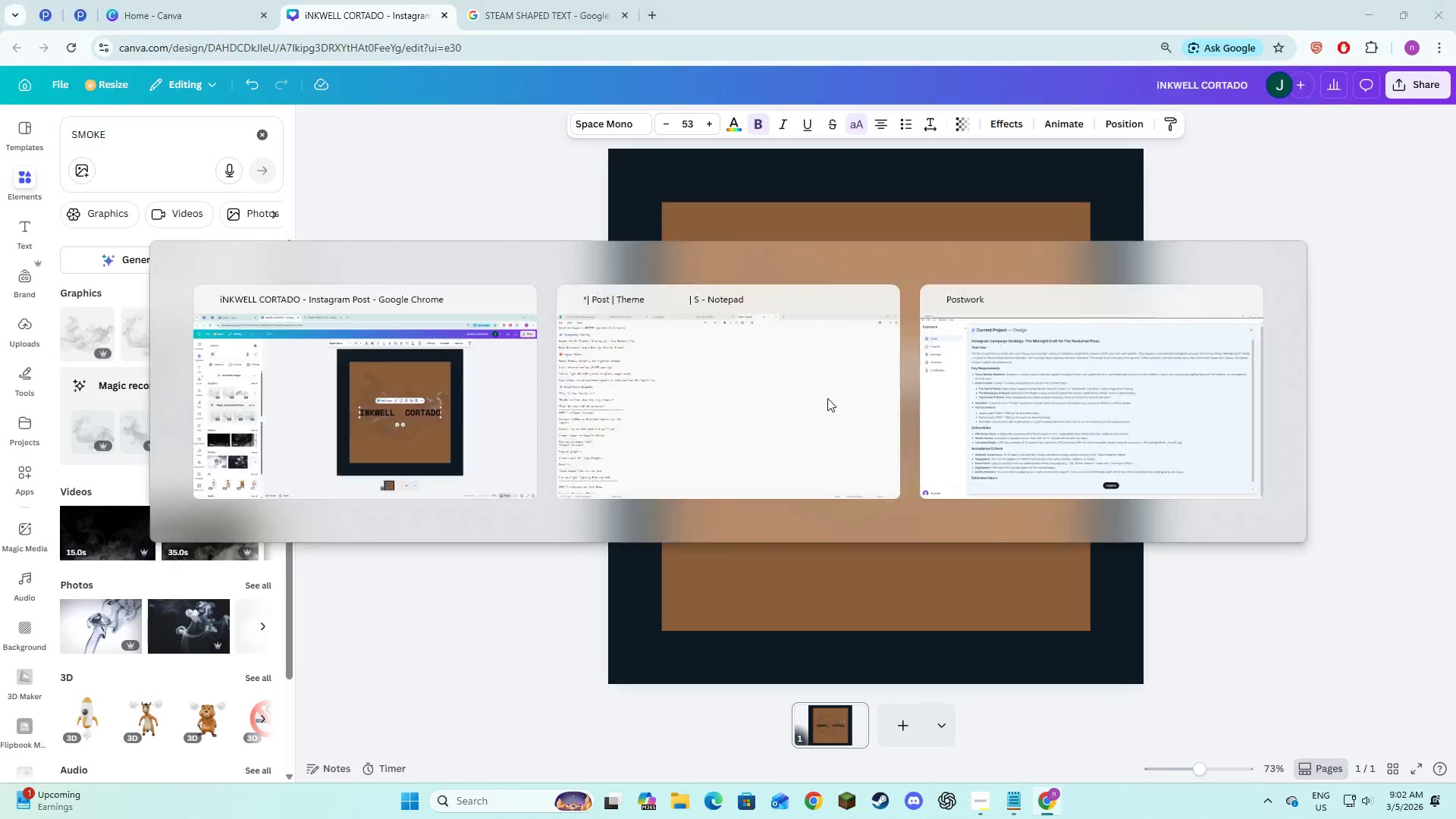 
key(Alt+Tab)
 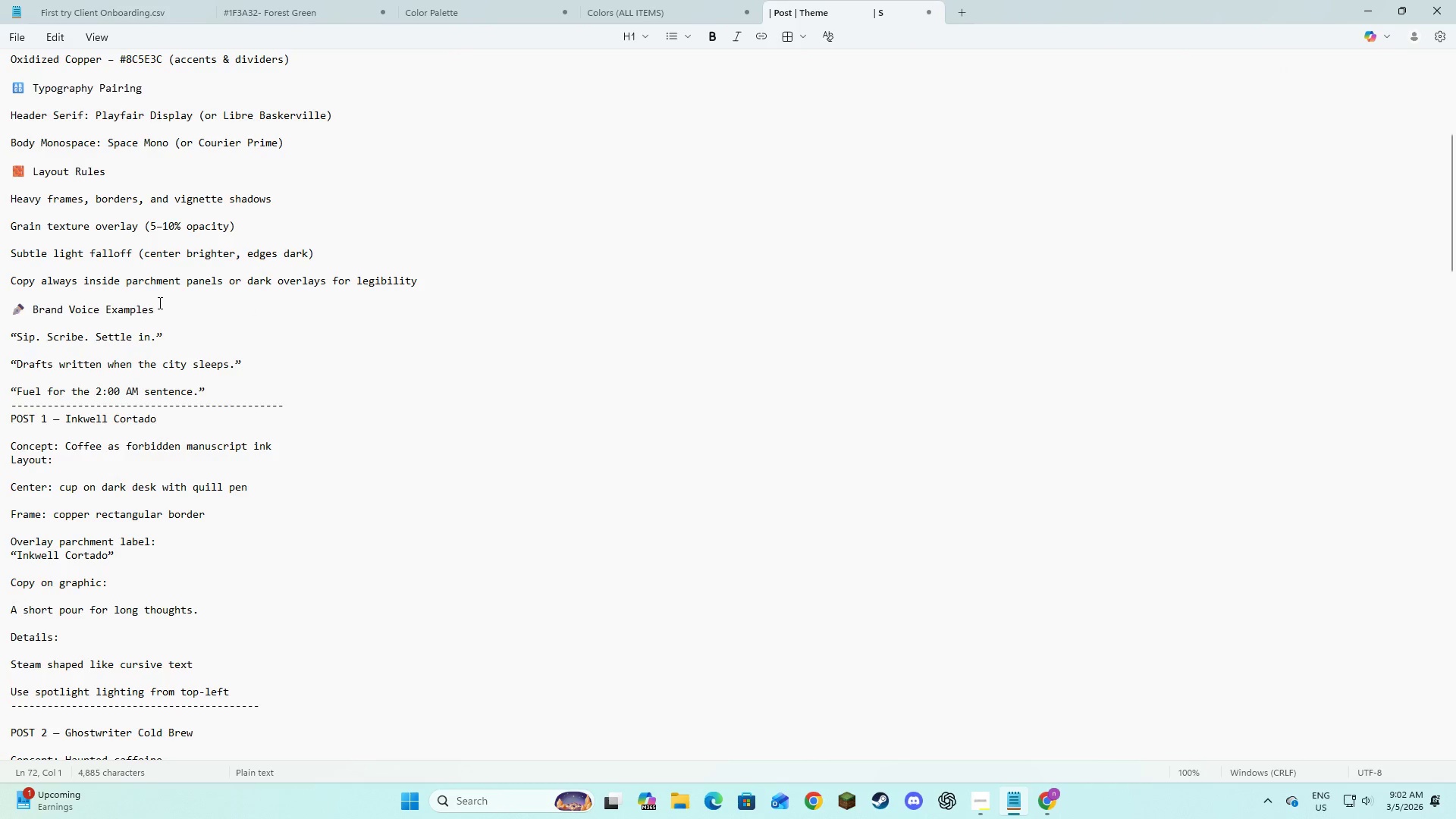 
scroll: coordinate [158, 303], scroll_direction: up, amount: 3.0
 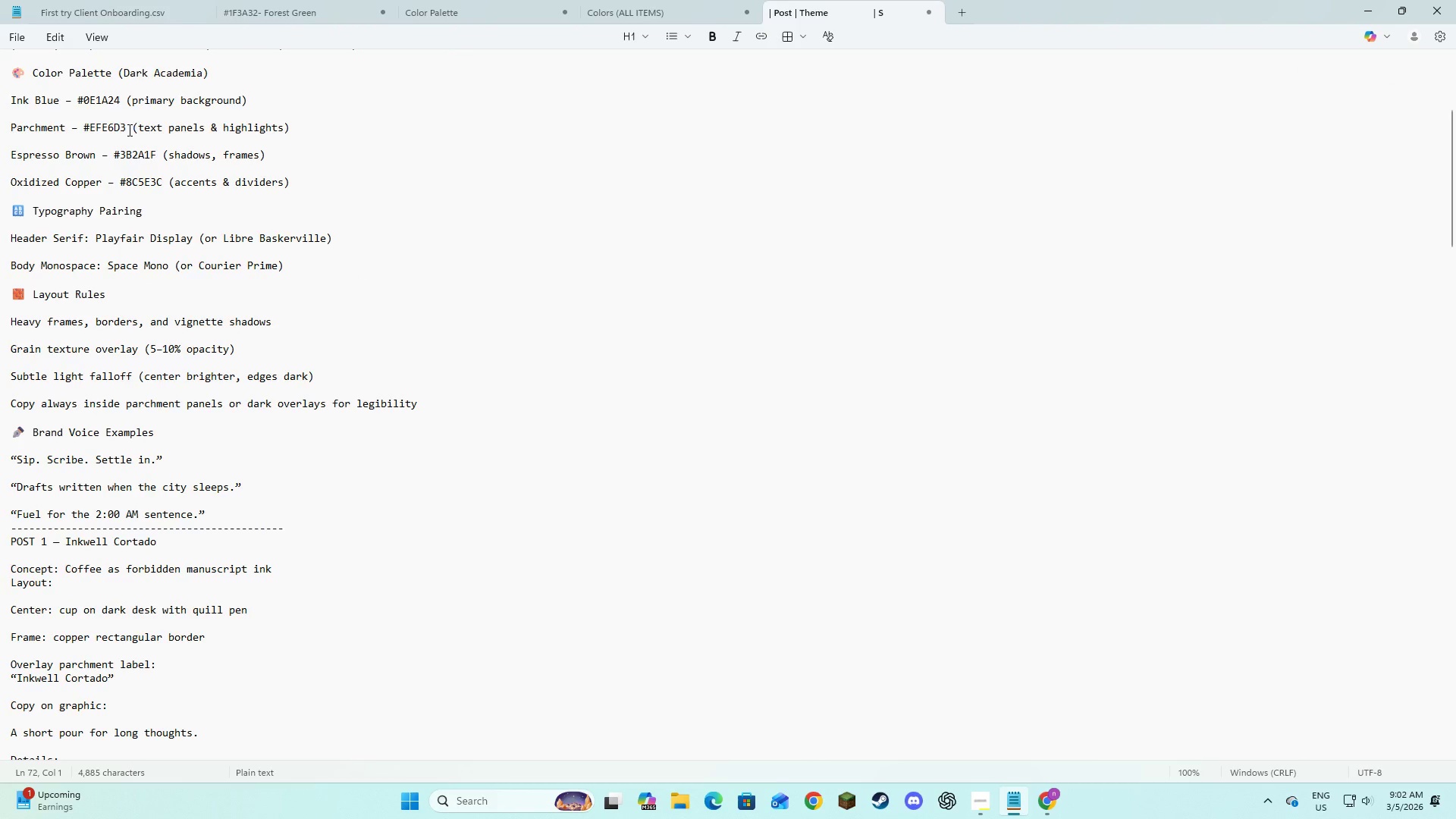 
left_click_drag(start_coordinate=[124, 128], to_coordinate=[83, 124])
 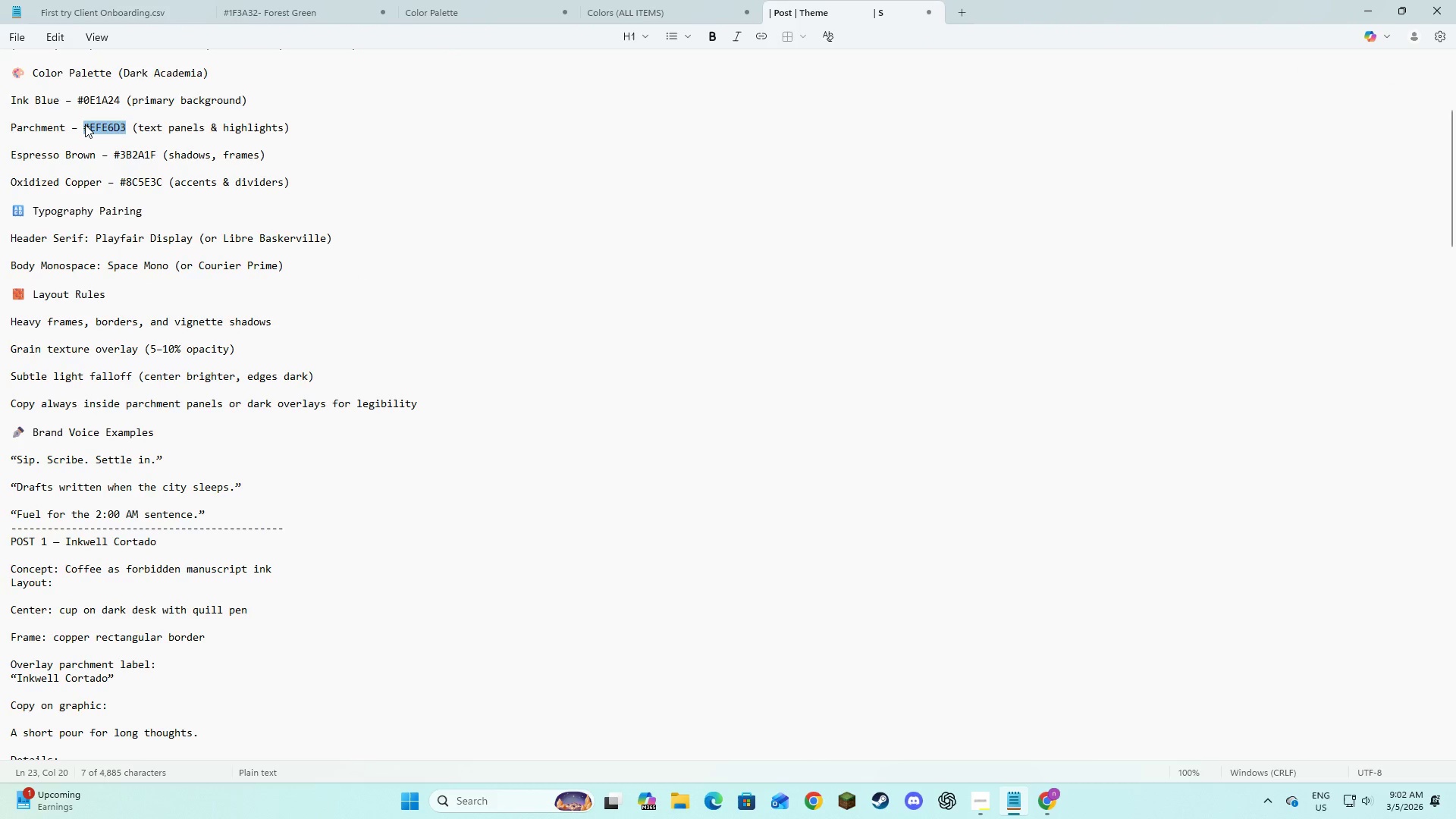 
key(Control+C)
 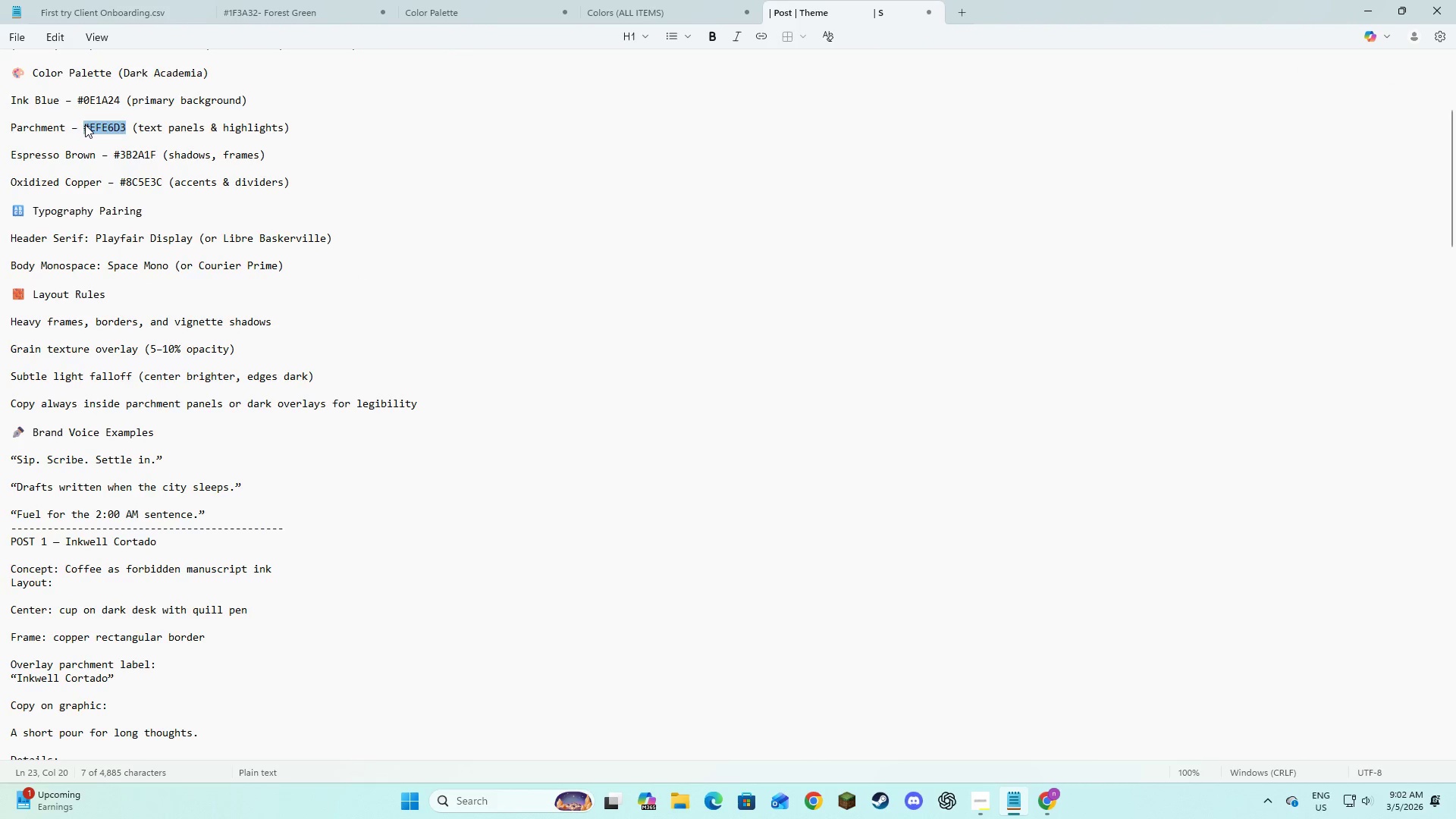 
key(Control+C)
 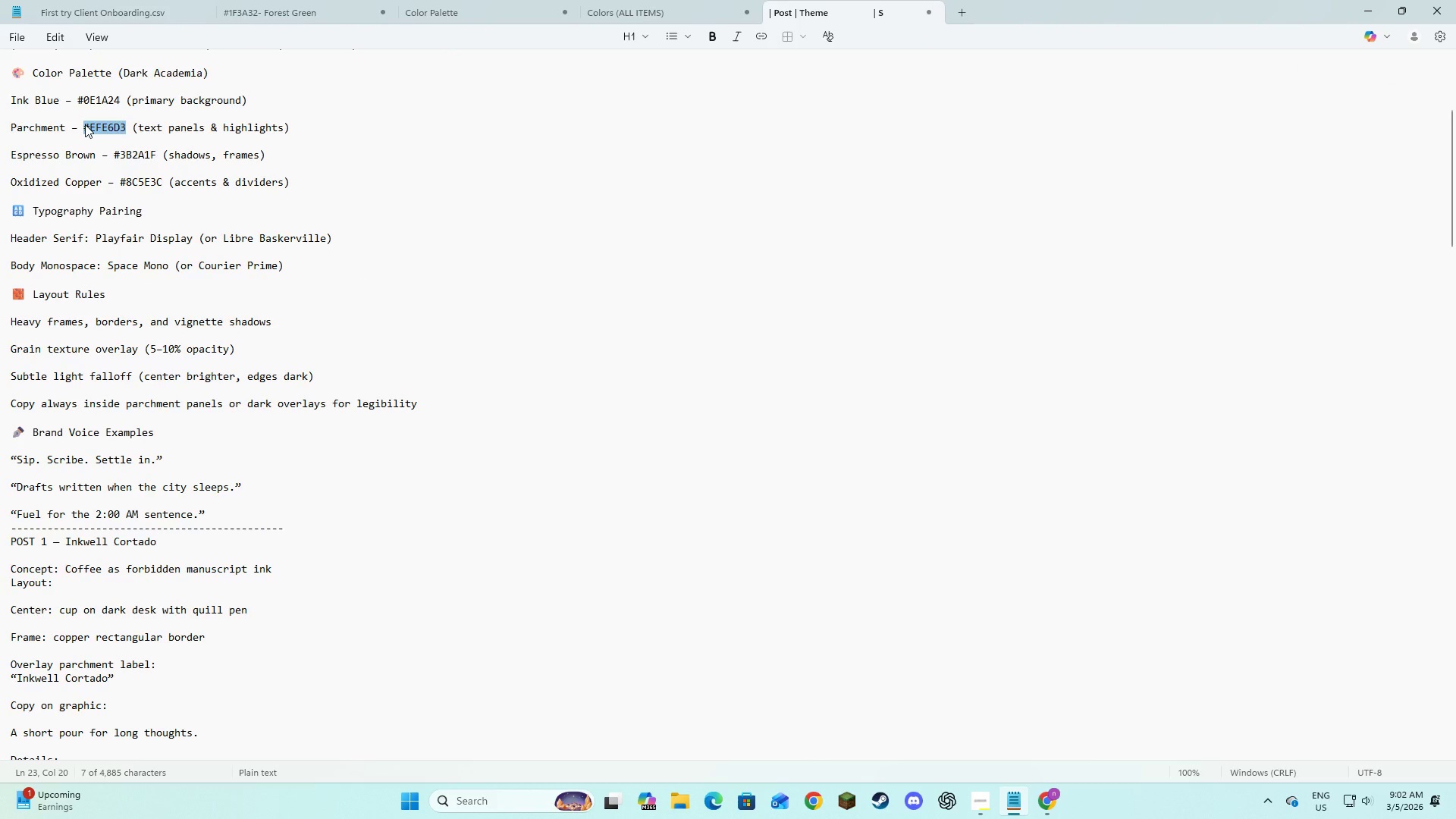 
key(Control+C)
 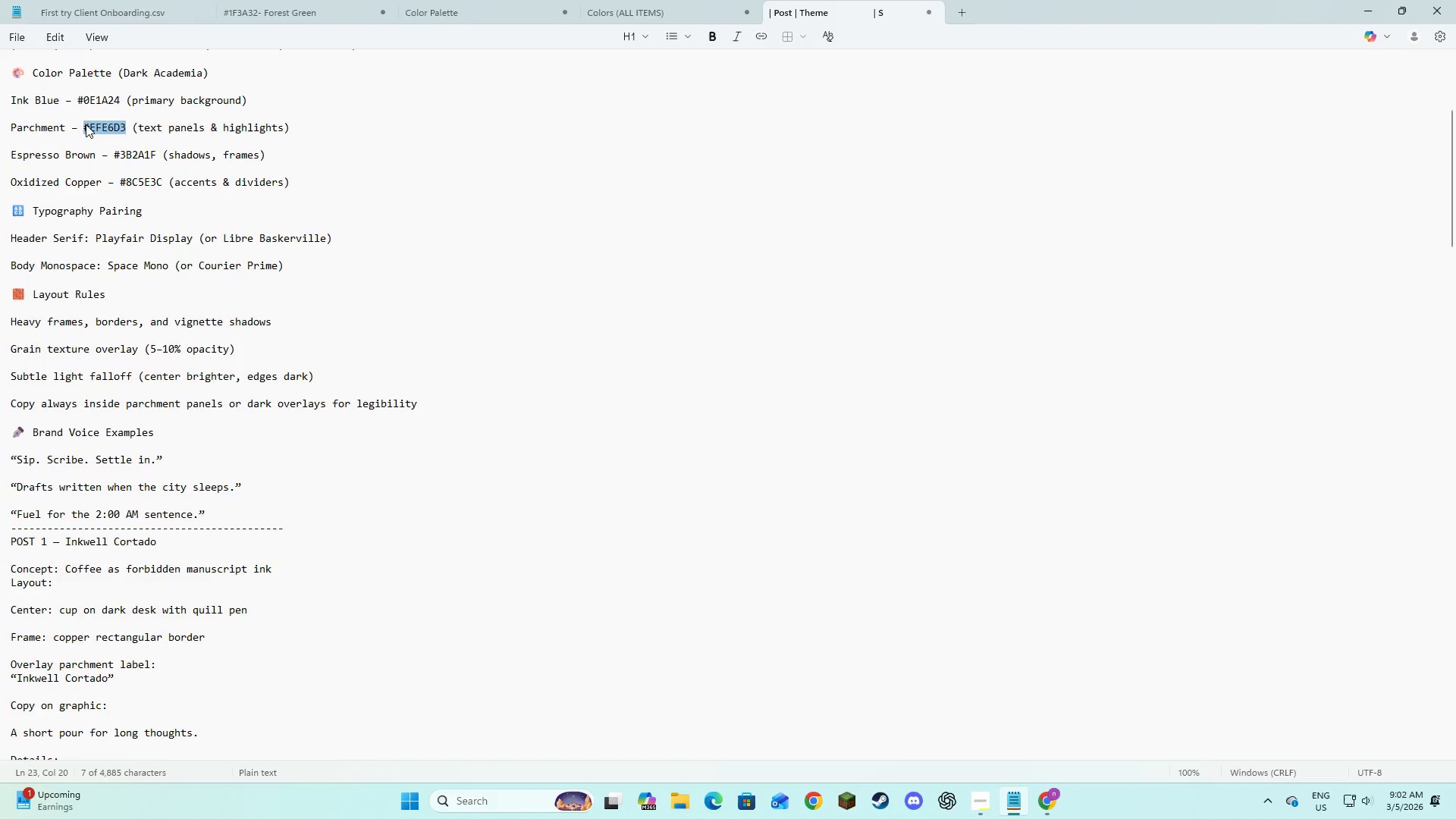 
key(Alt+AltLeft)
 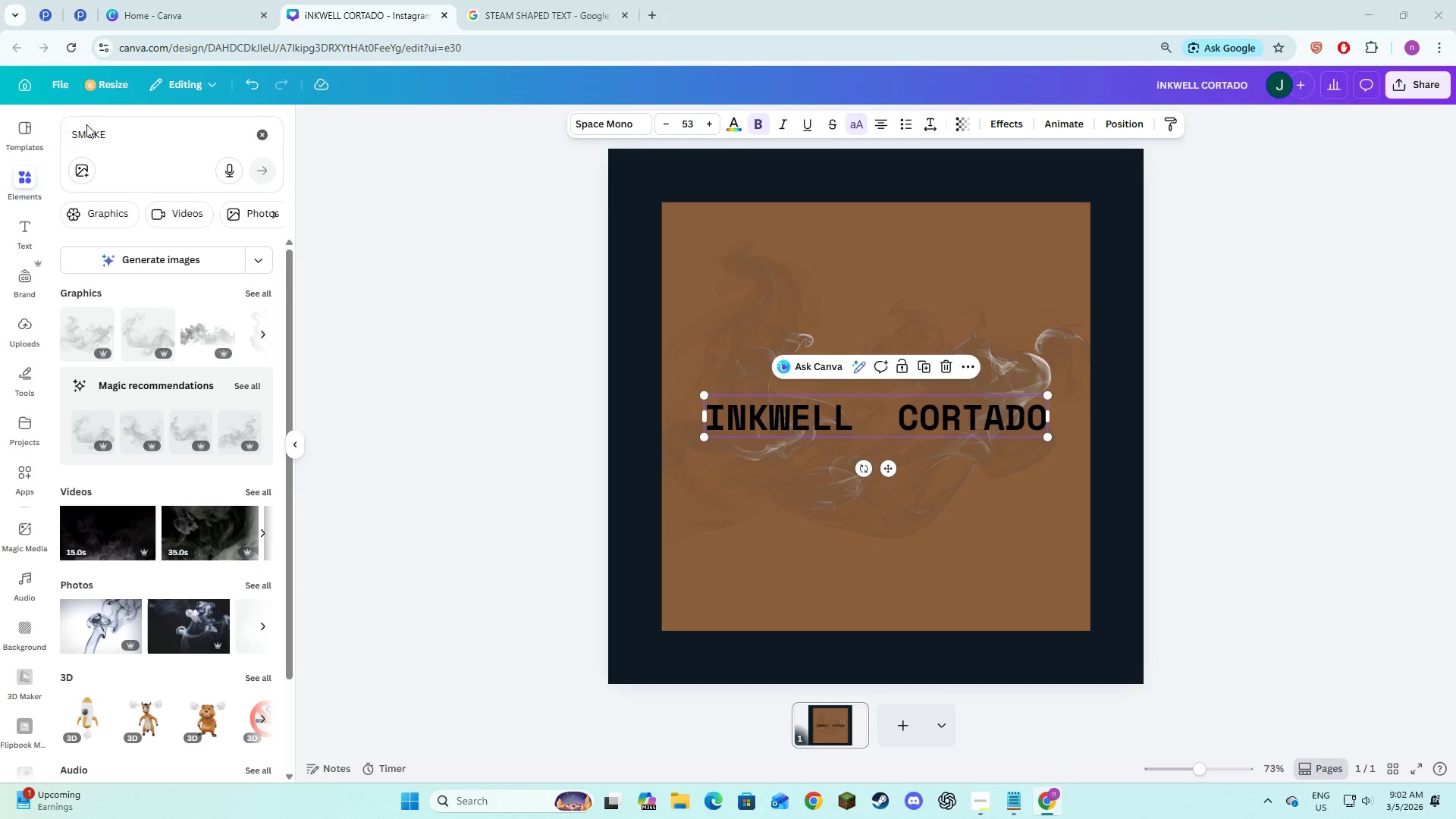 
key(Alt+Tab)
 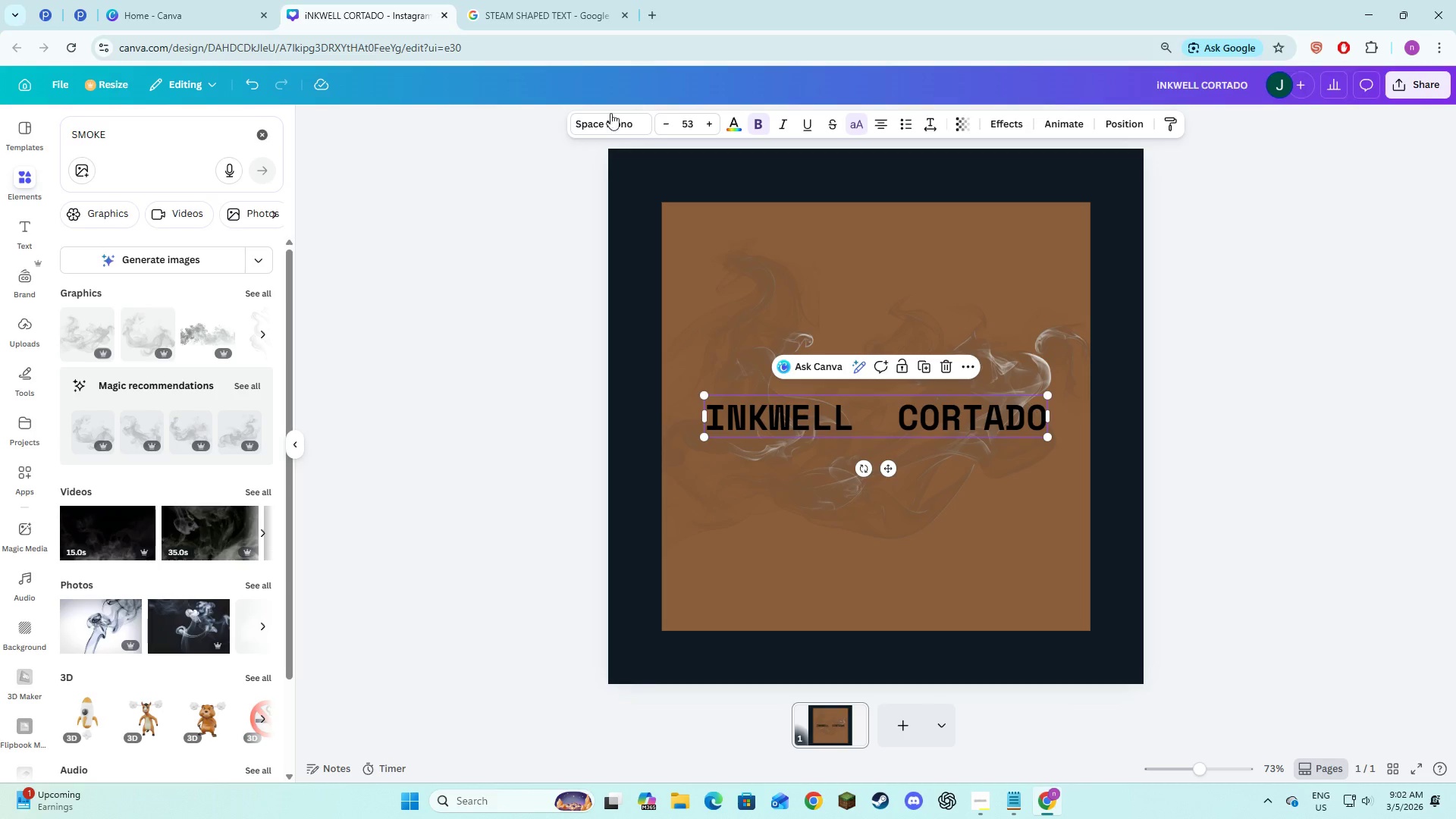 
left_click([607, 120])
 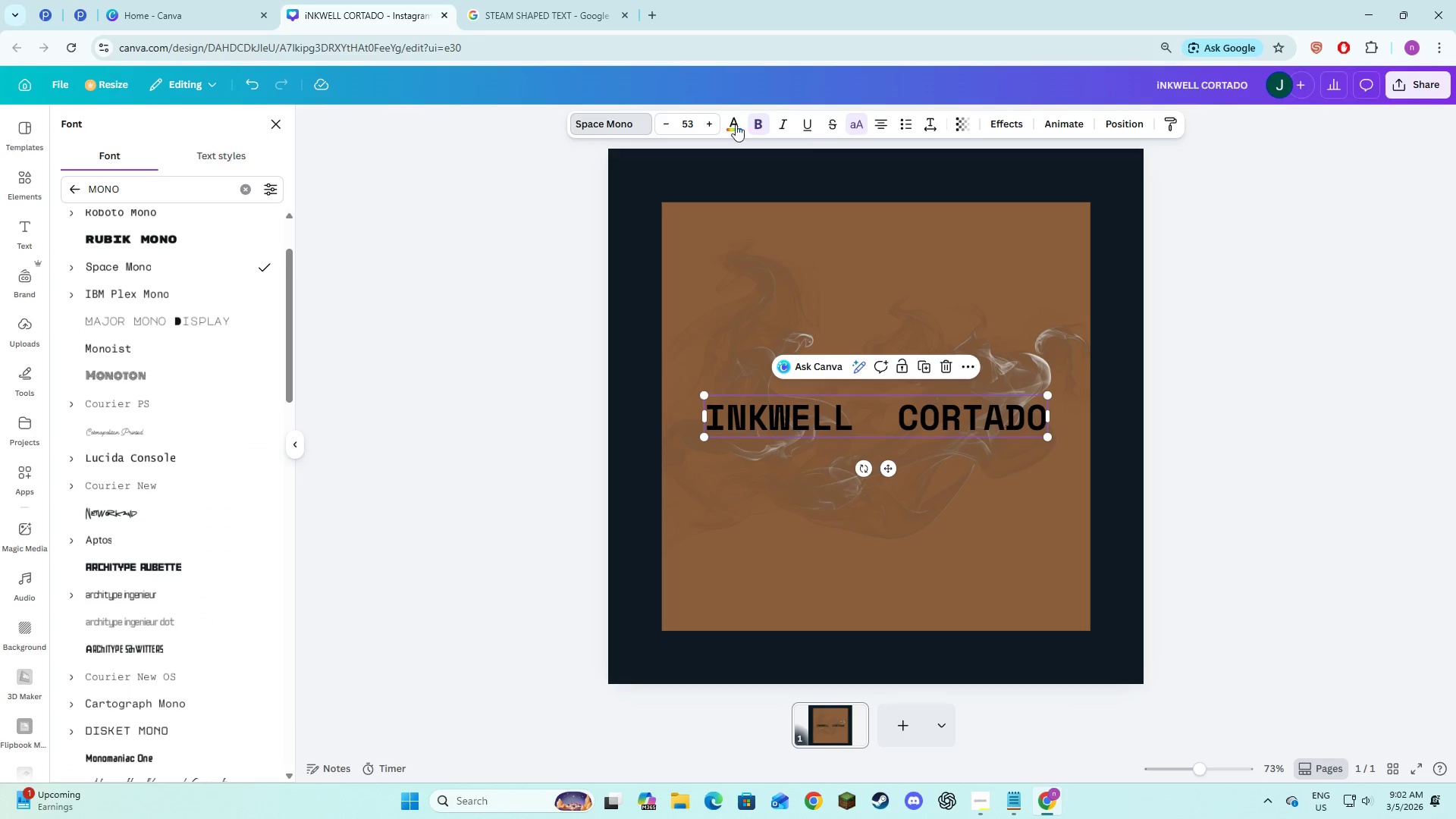 
left_click([732, 124])
 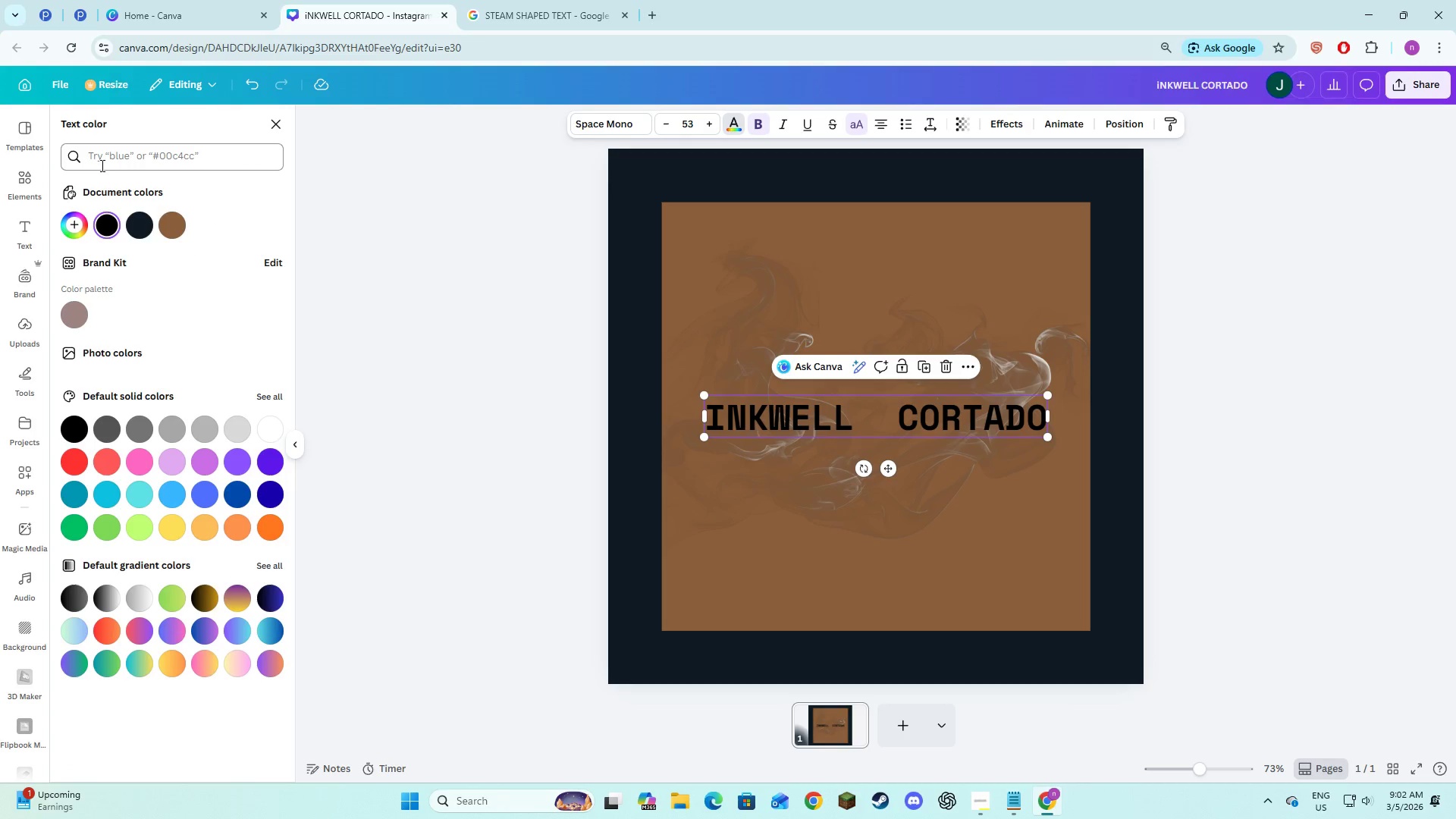 
left_click([122, 153])
 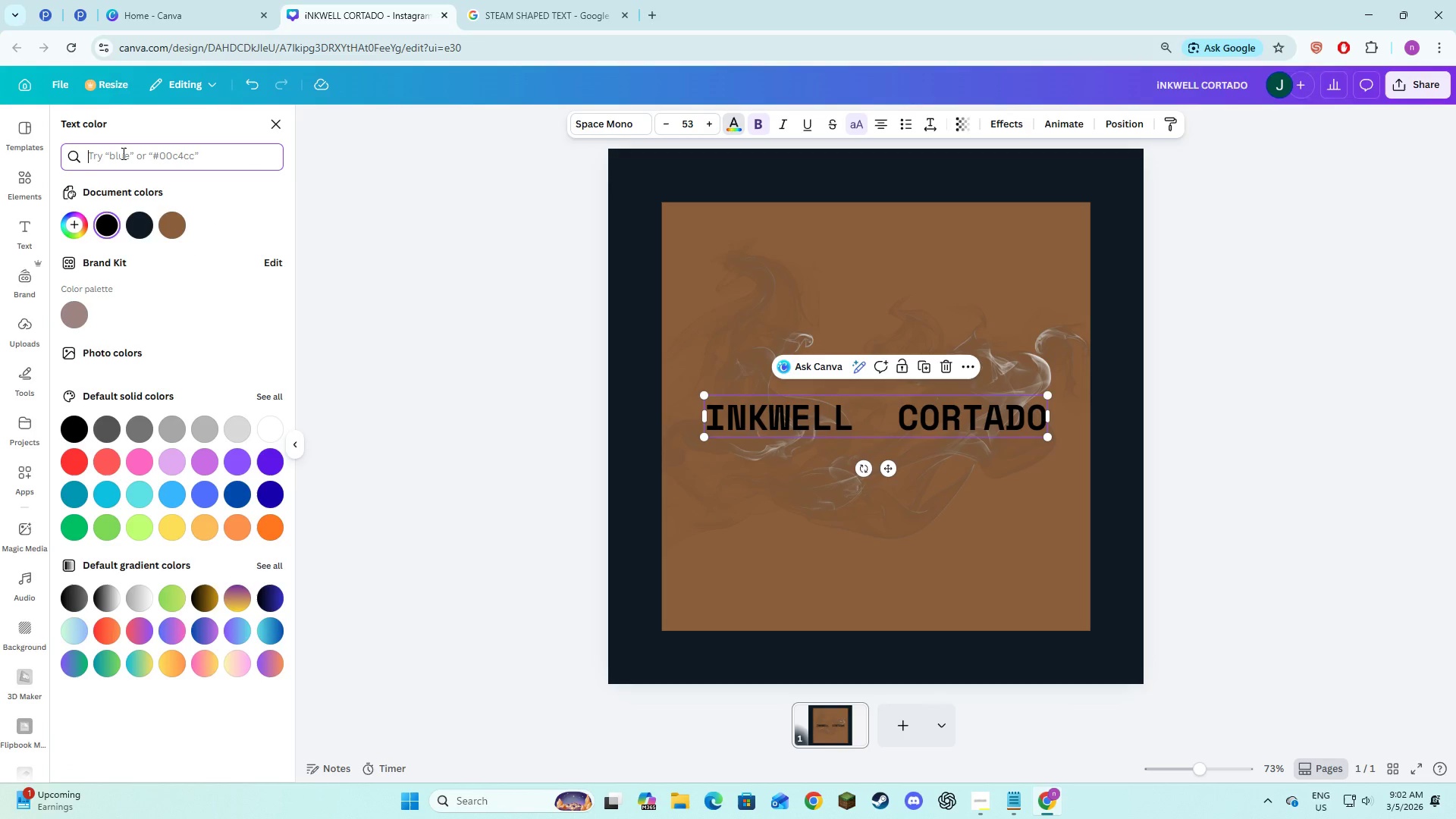 
key(Control+V)
 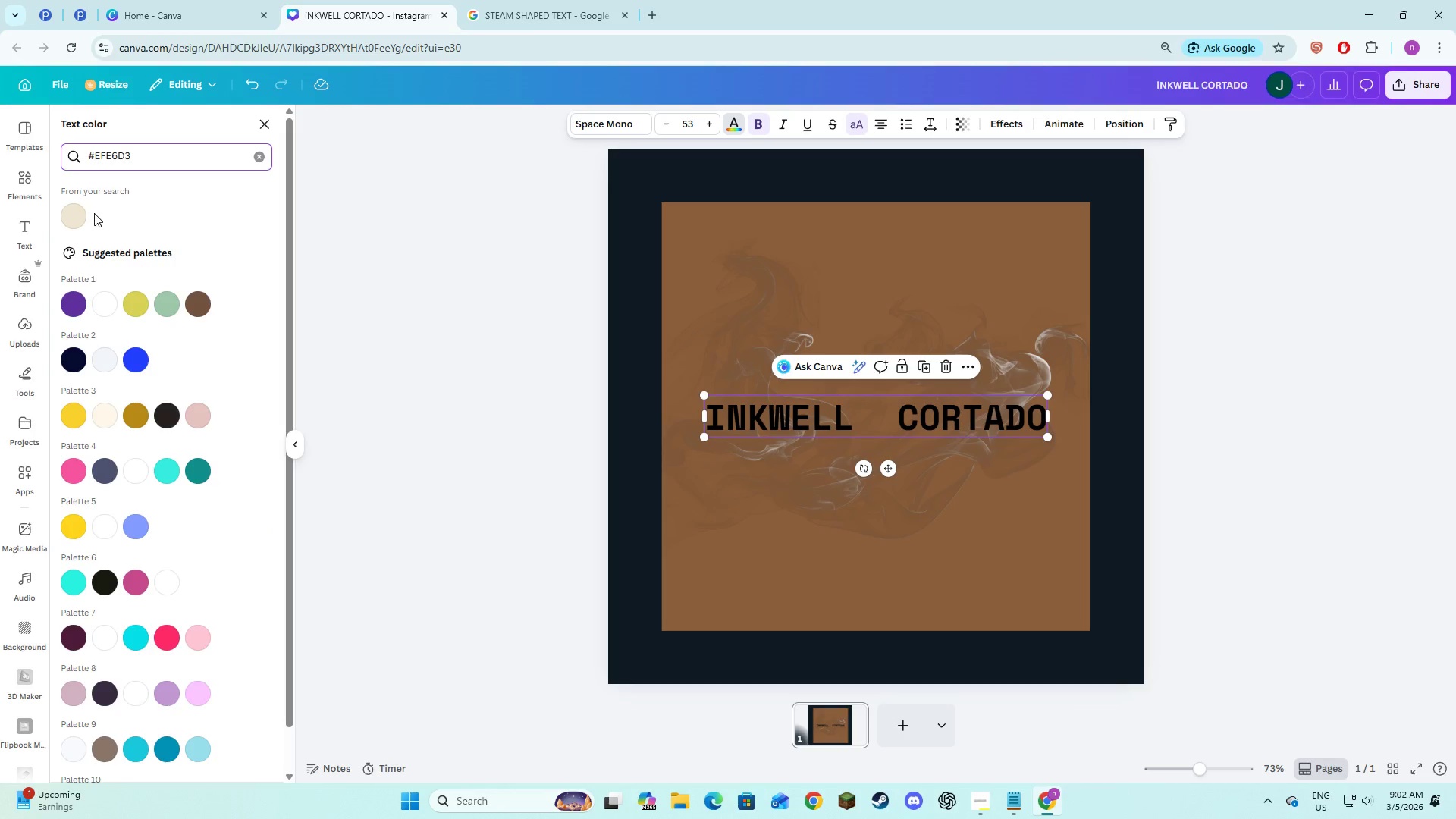 
left_click([80, 213])
 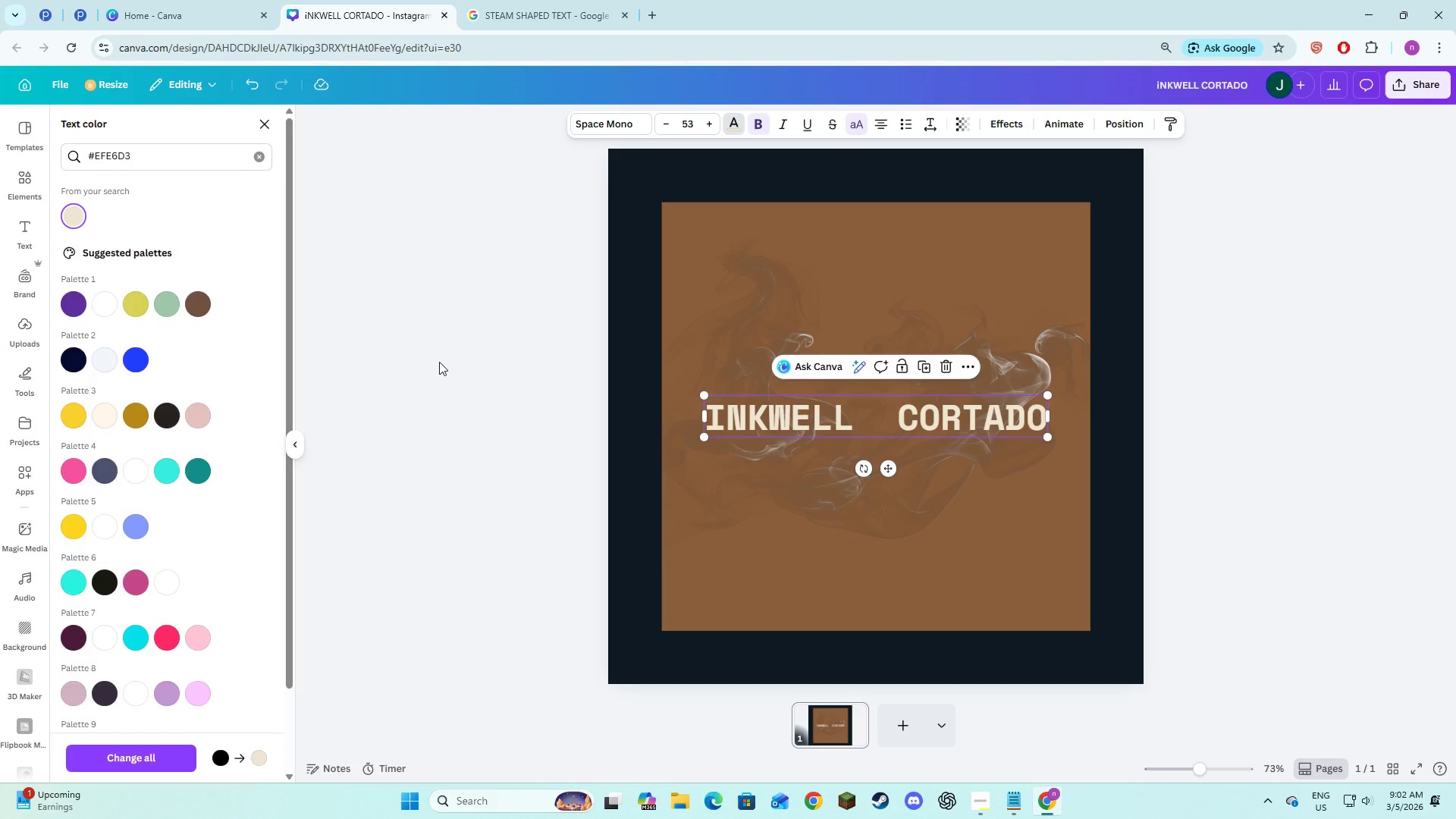 
double_click([439, 362])
 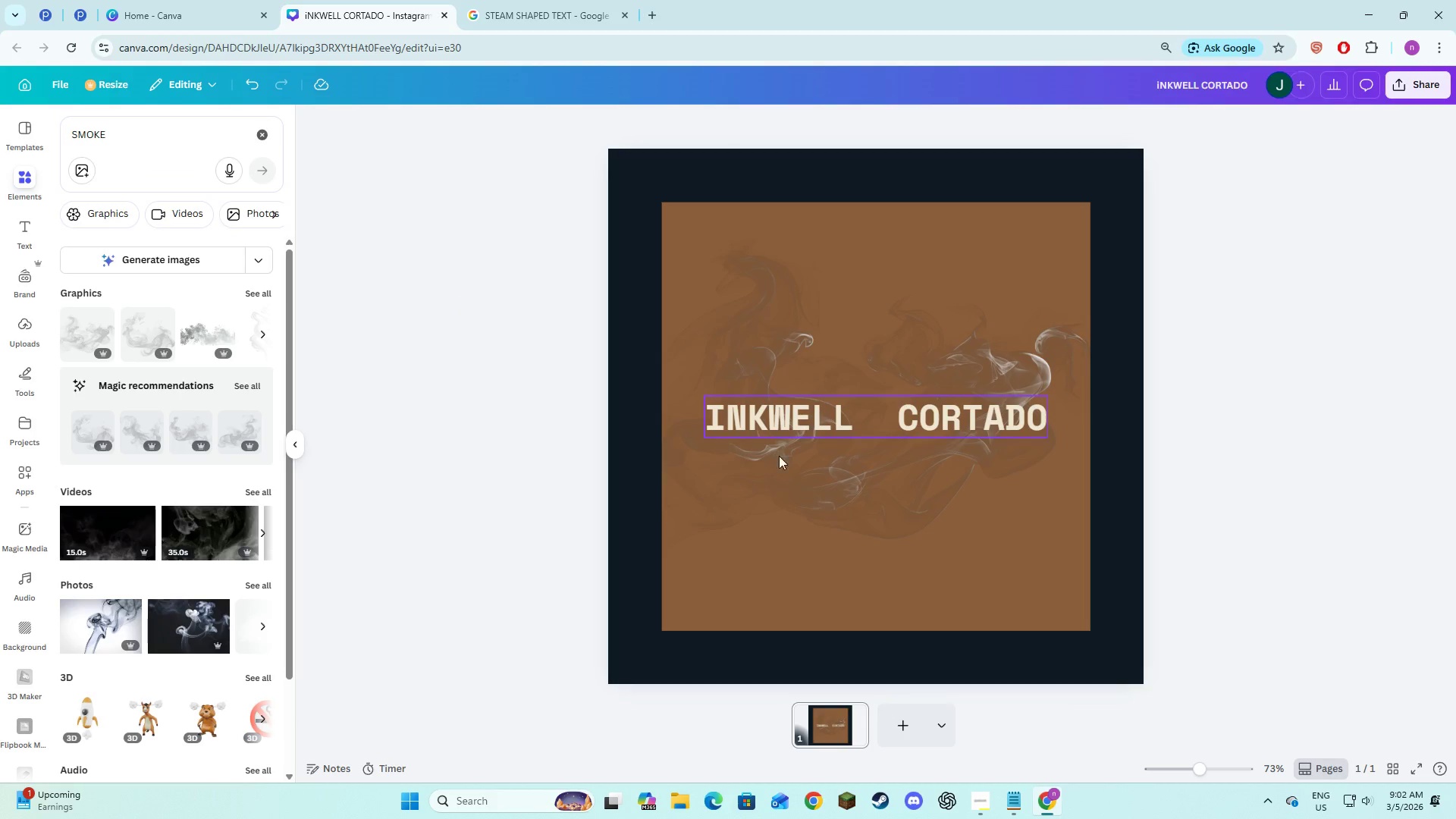 
left_click([772, 487])
 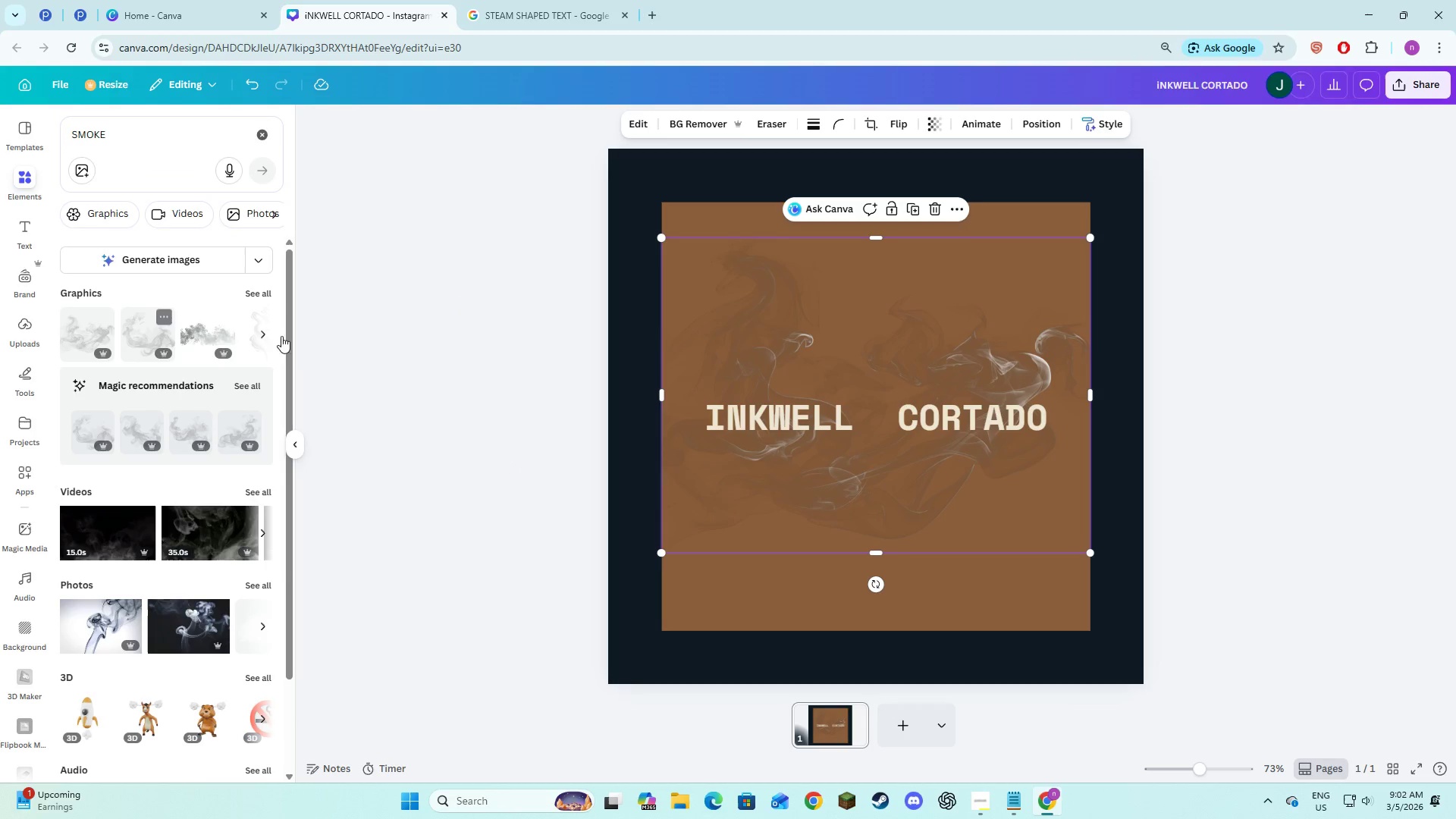 
left_click([264, 333])
 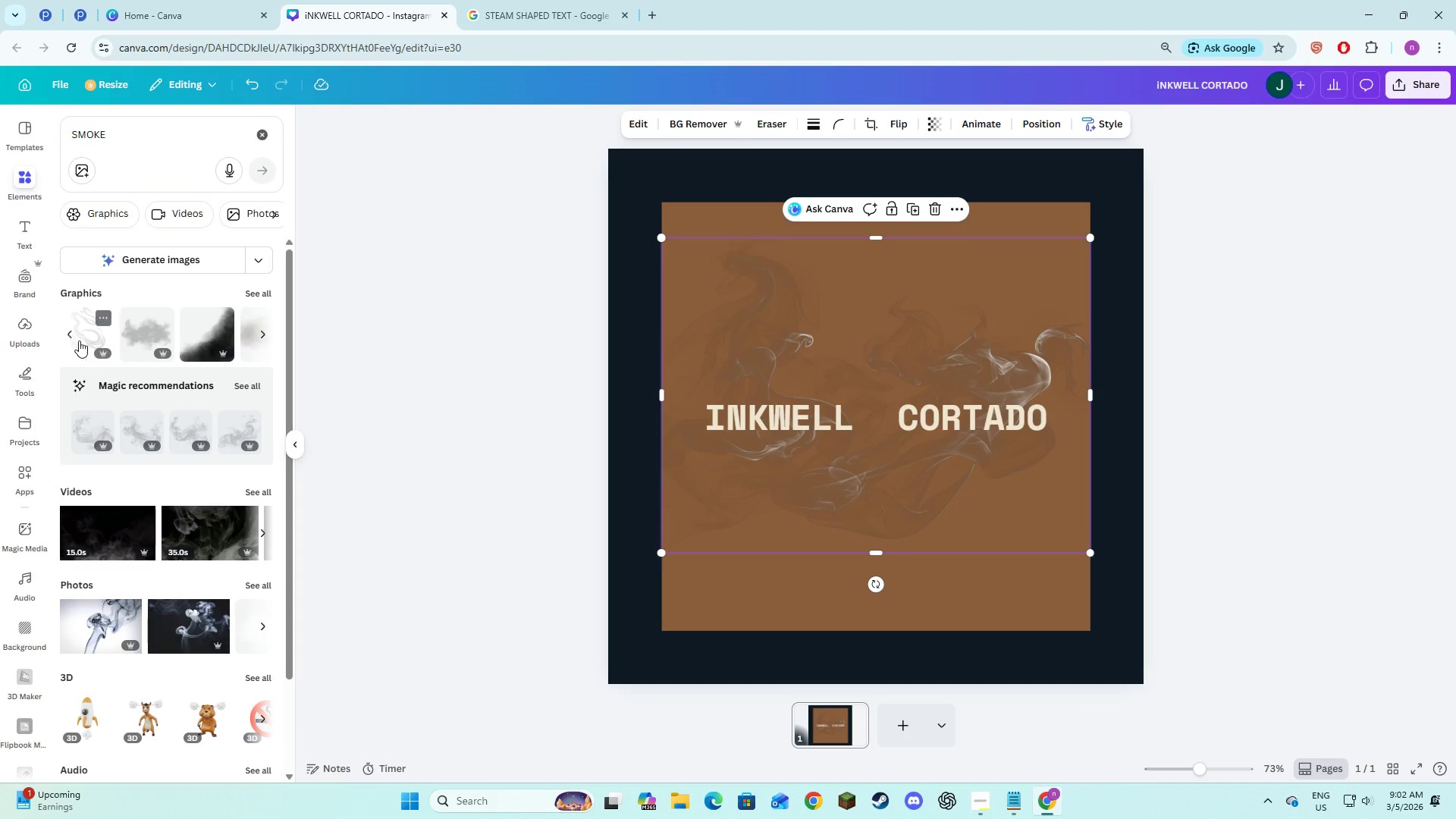 
left_click([74, 337])
 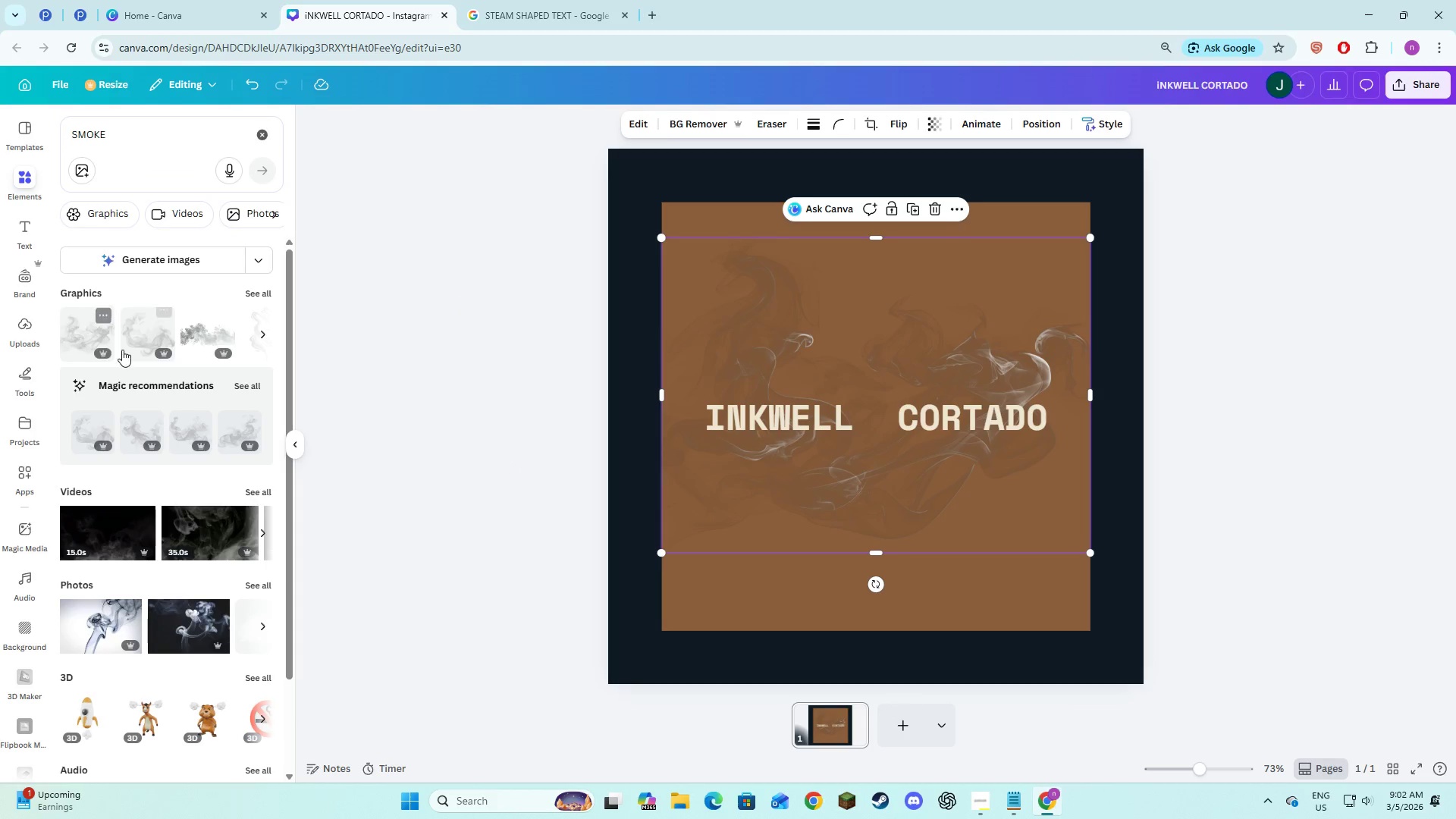 
left_click([137, 340])
 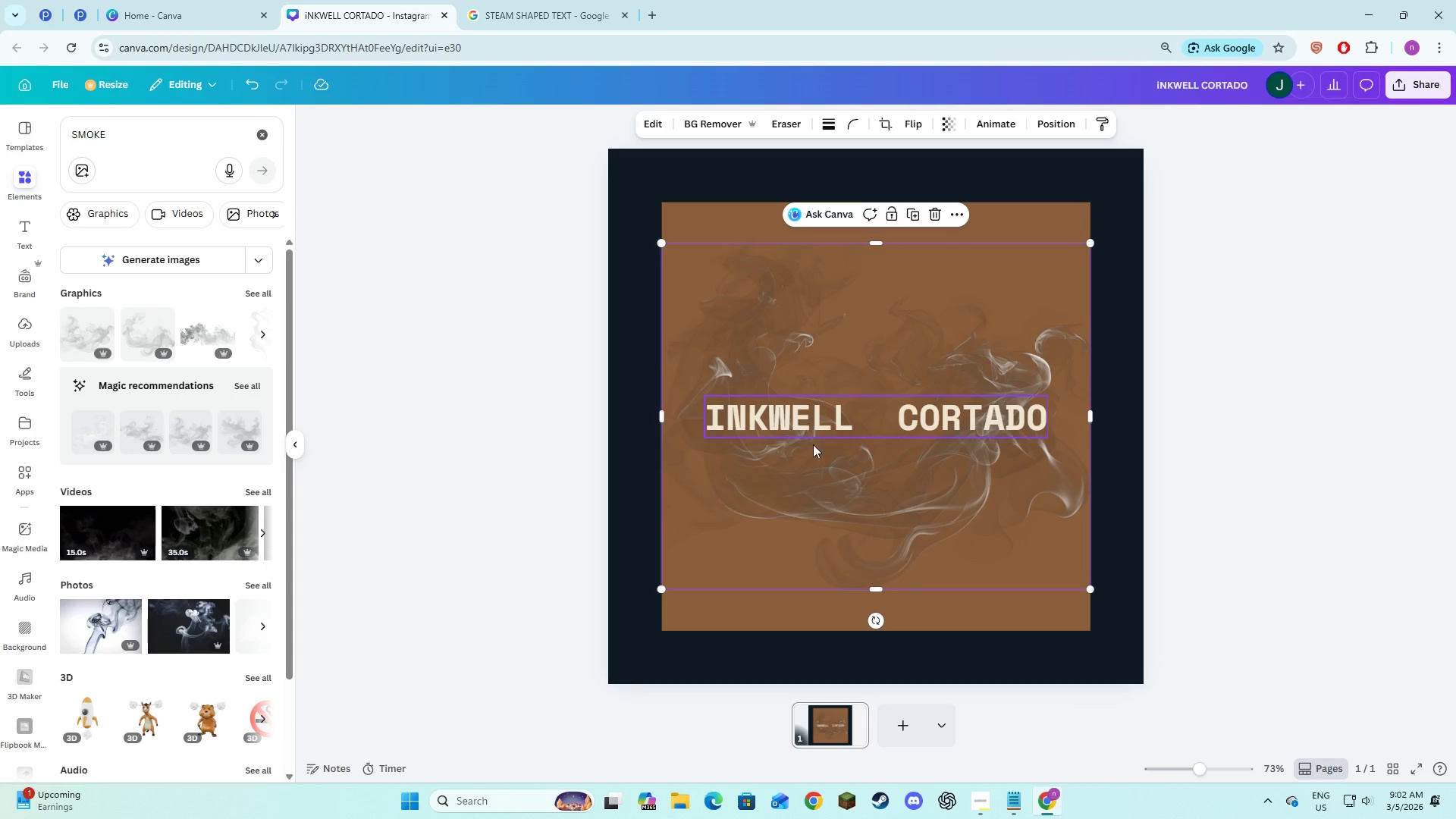 
left_click_drag(start_coordinate=[837, 497], to_coordinate=[840, 475])
 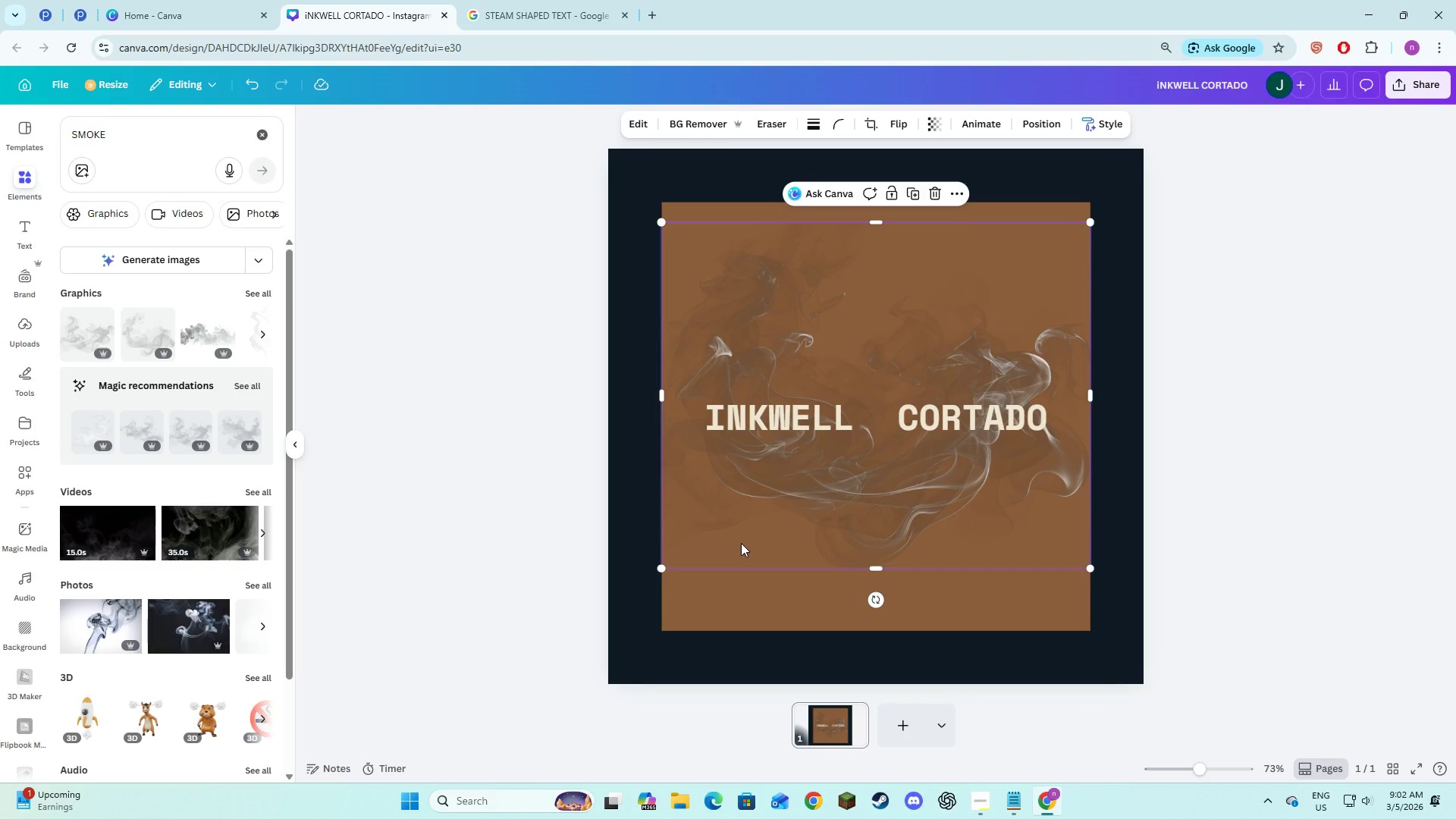 
left_click_drag(start_coordinate=[741, 522], to_coordinate=[843, 516])
 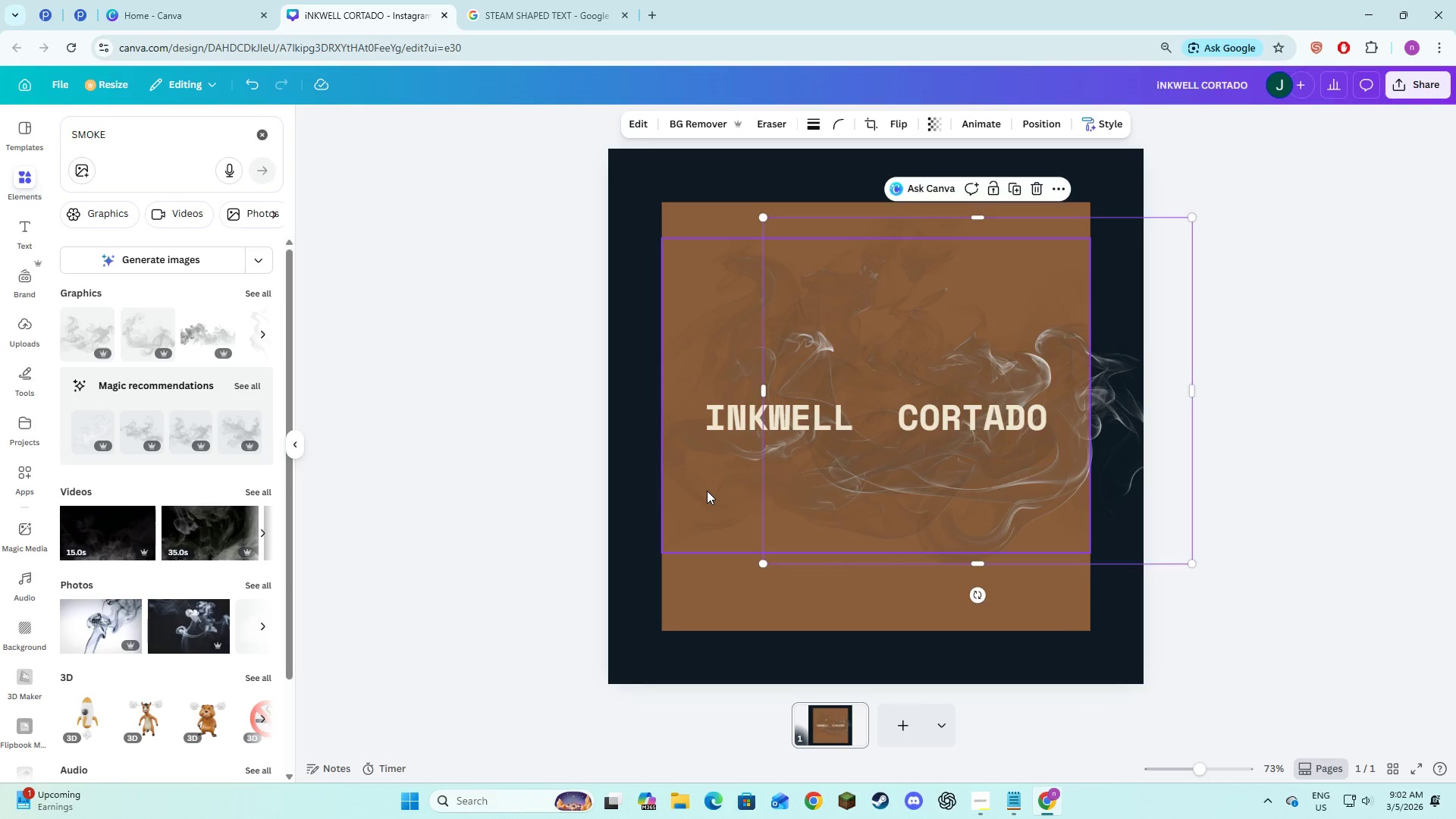 
left_click_drag(start_coordinate=[707, 491], to_coordinate=[699, 538])
 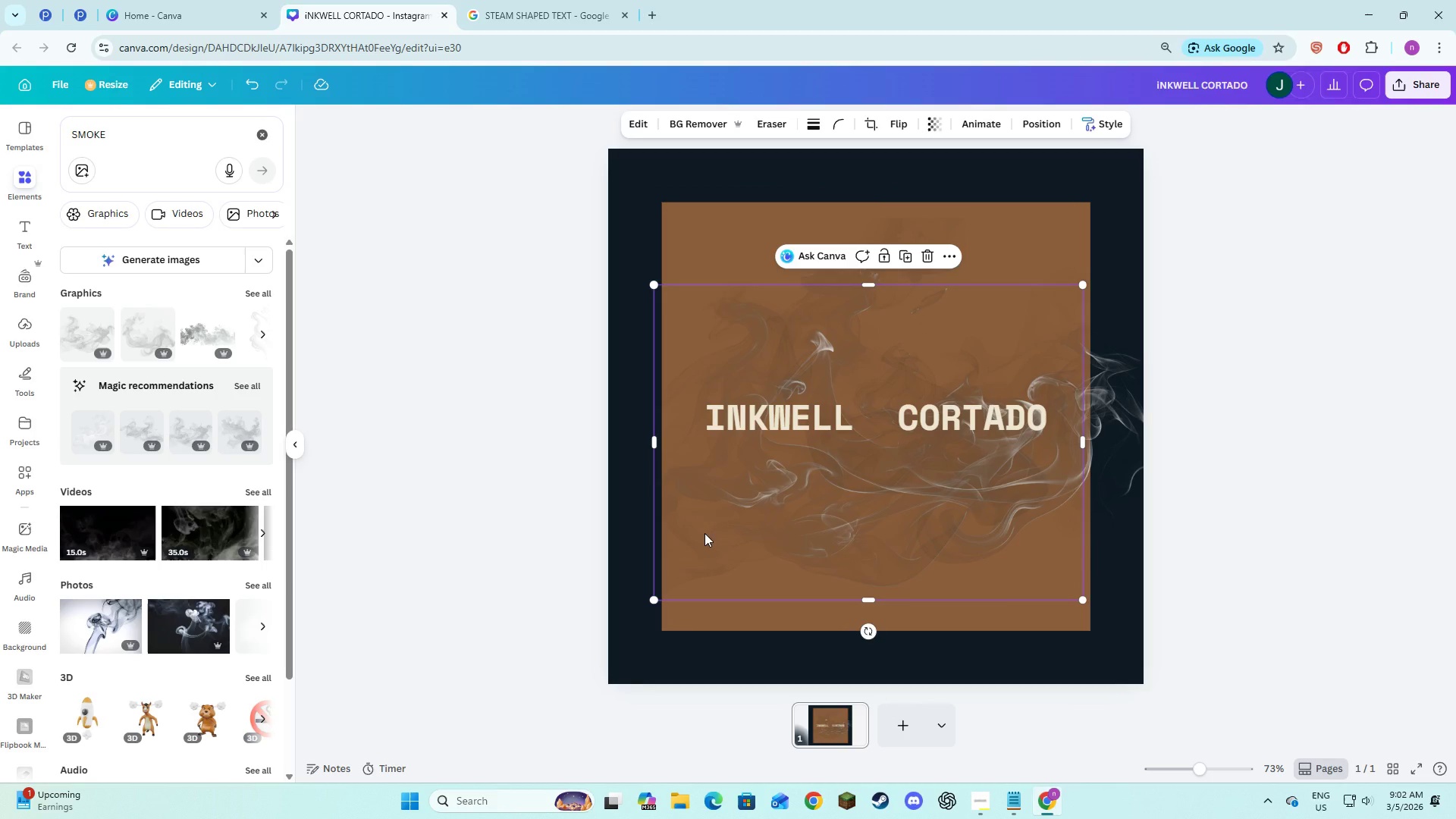 
key(Backspace)
 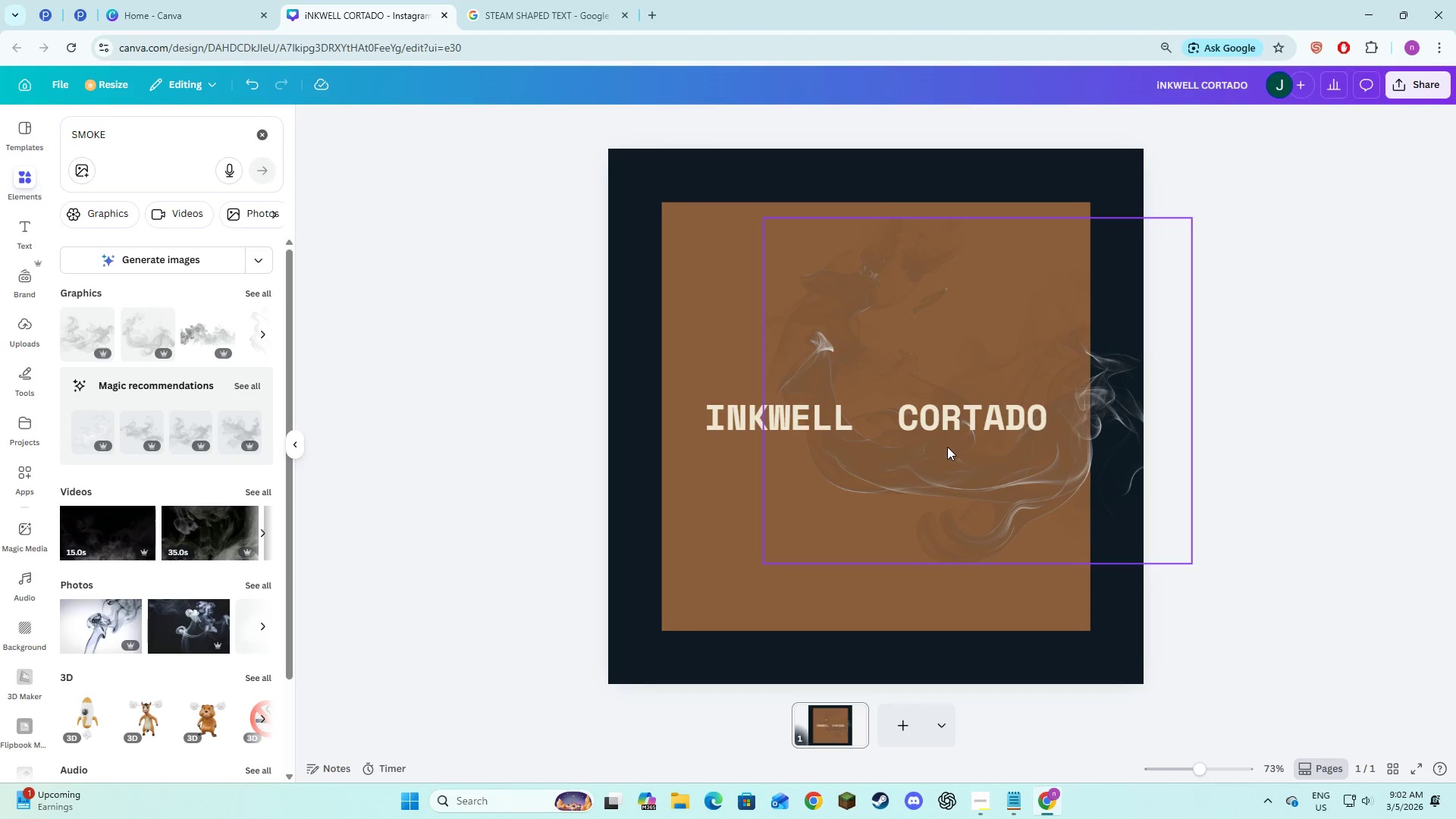 
left_click([947, 449])
 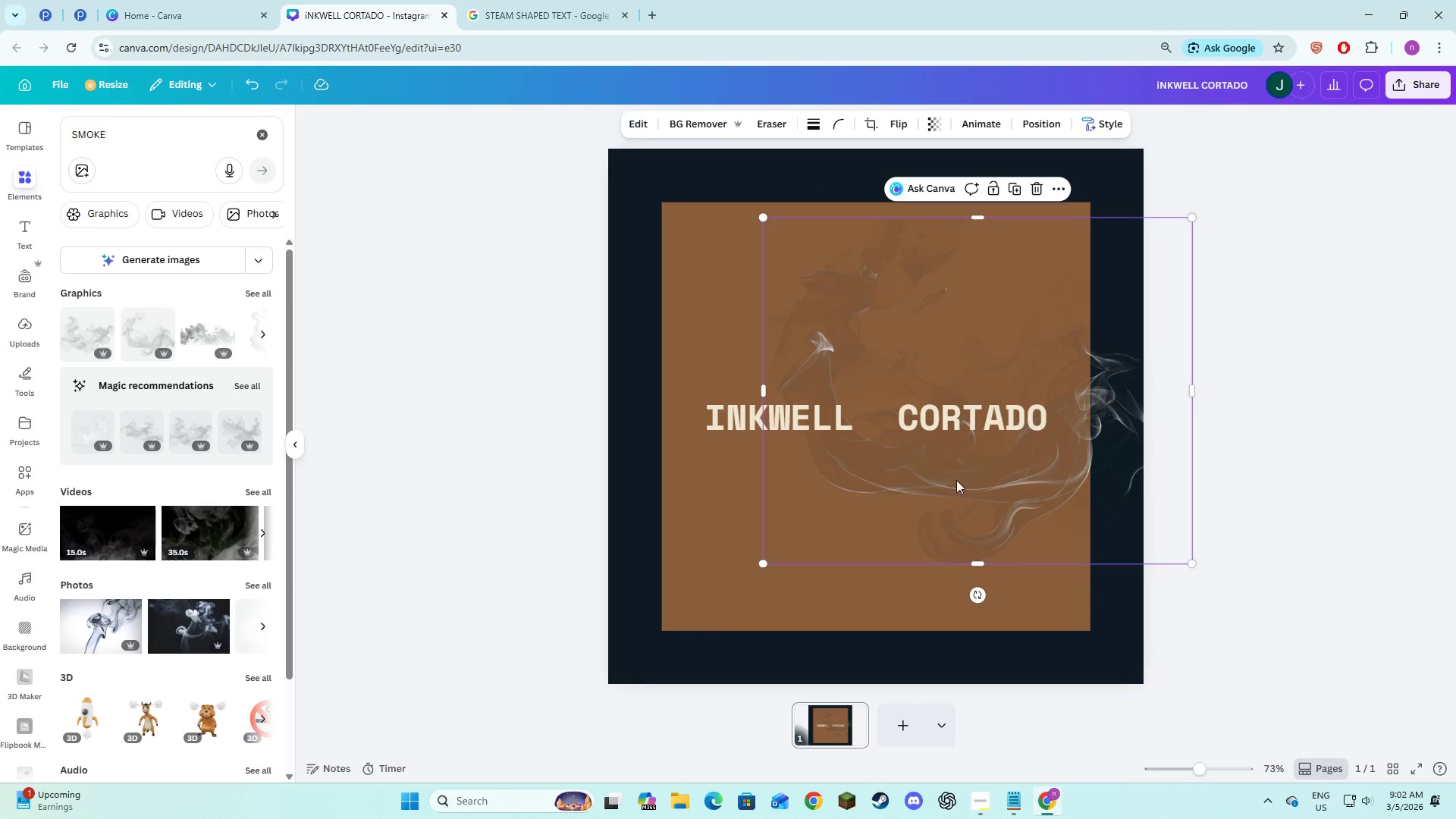 
left_click_drag(start_coordinate=[956, 480], to_coordinate=[851, 486])
 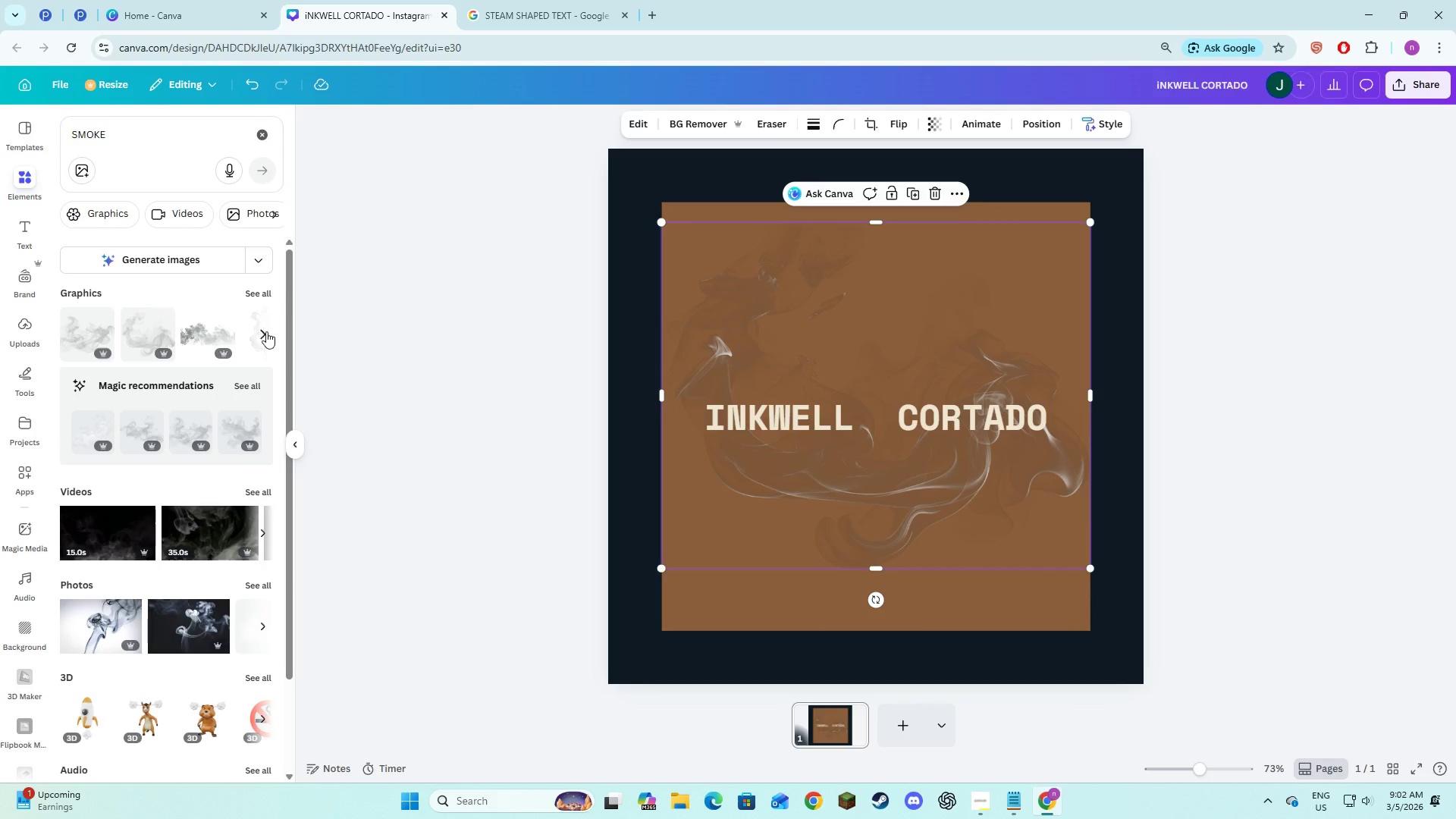 
left_click([259, 299])
 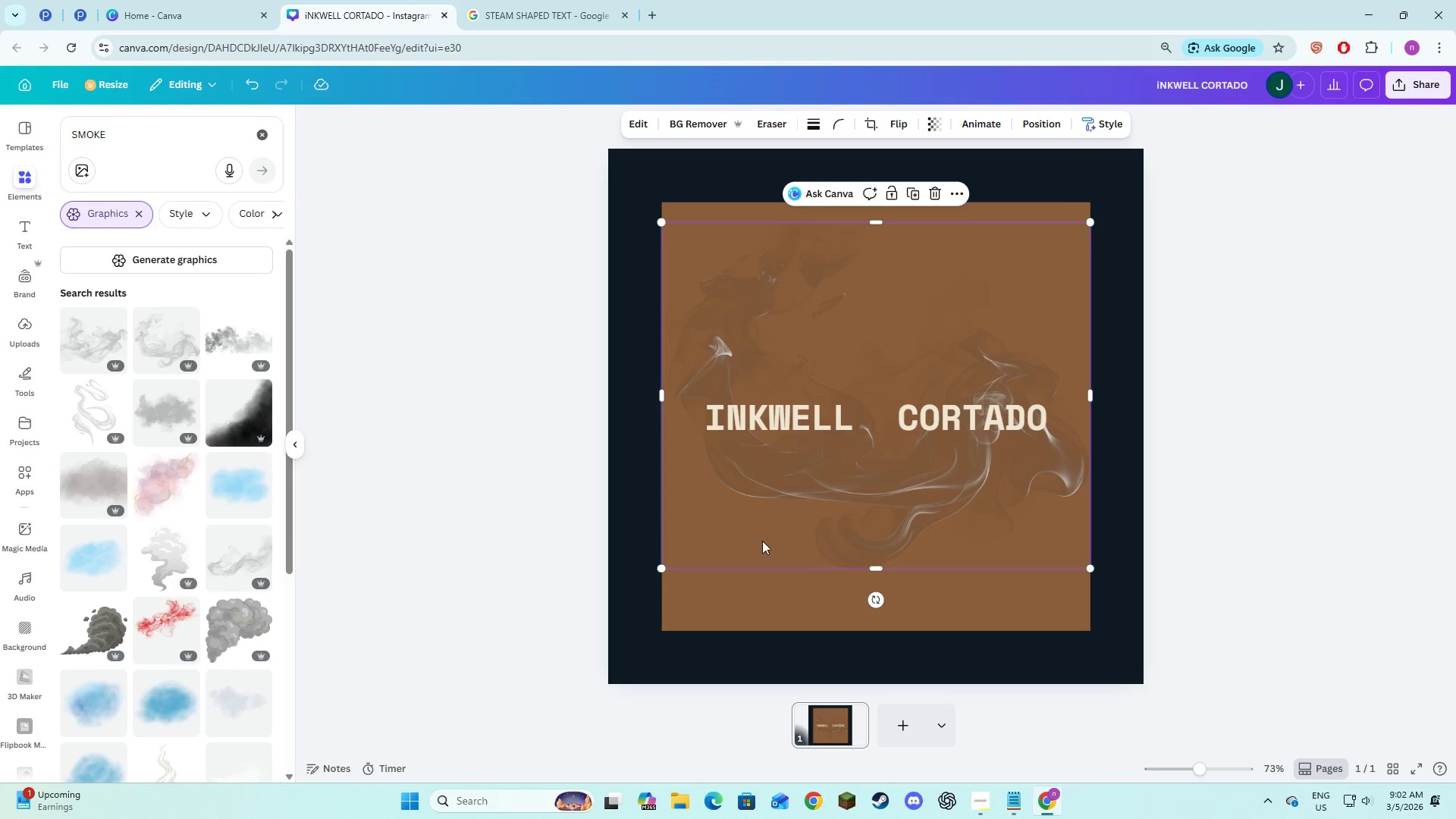 
scroll: coordinate [207, 525], scroll_direction: down, amount: 2.0
 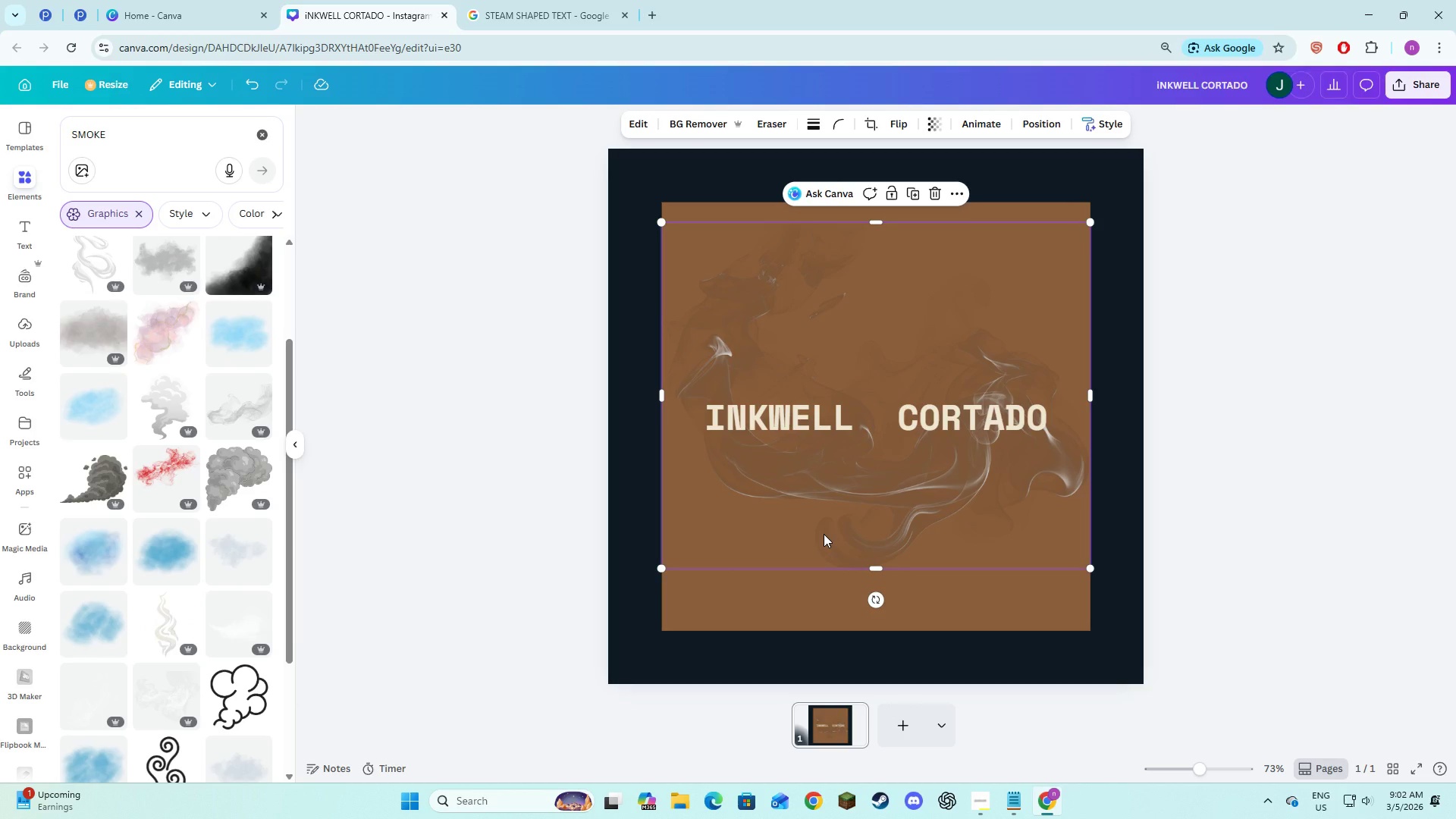 
left_click([824, 534])
 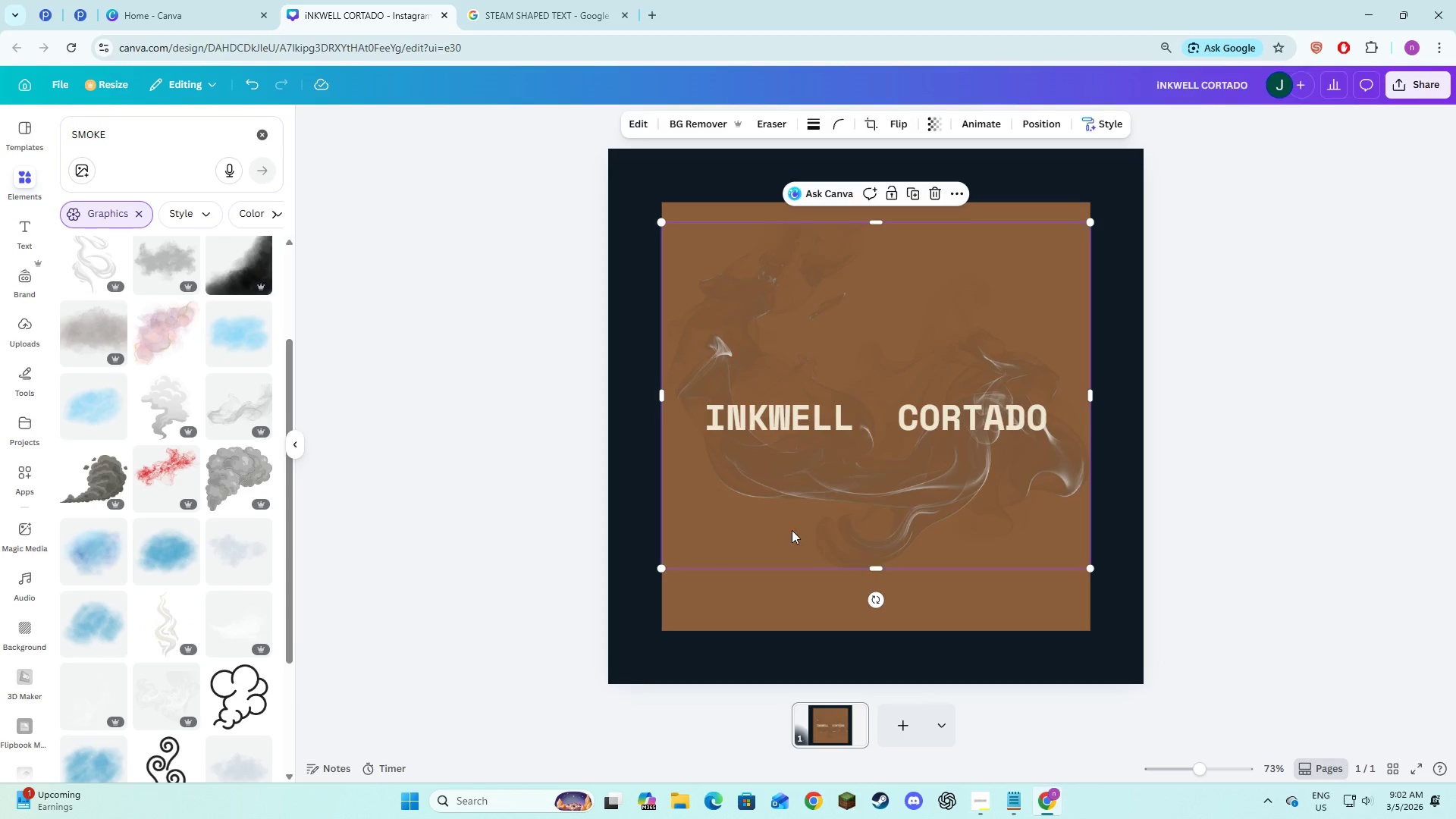 
key(Backspace)
 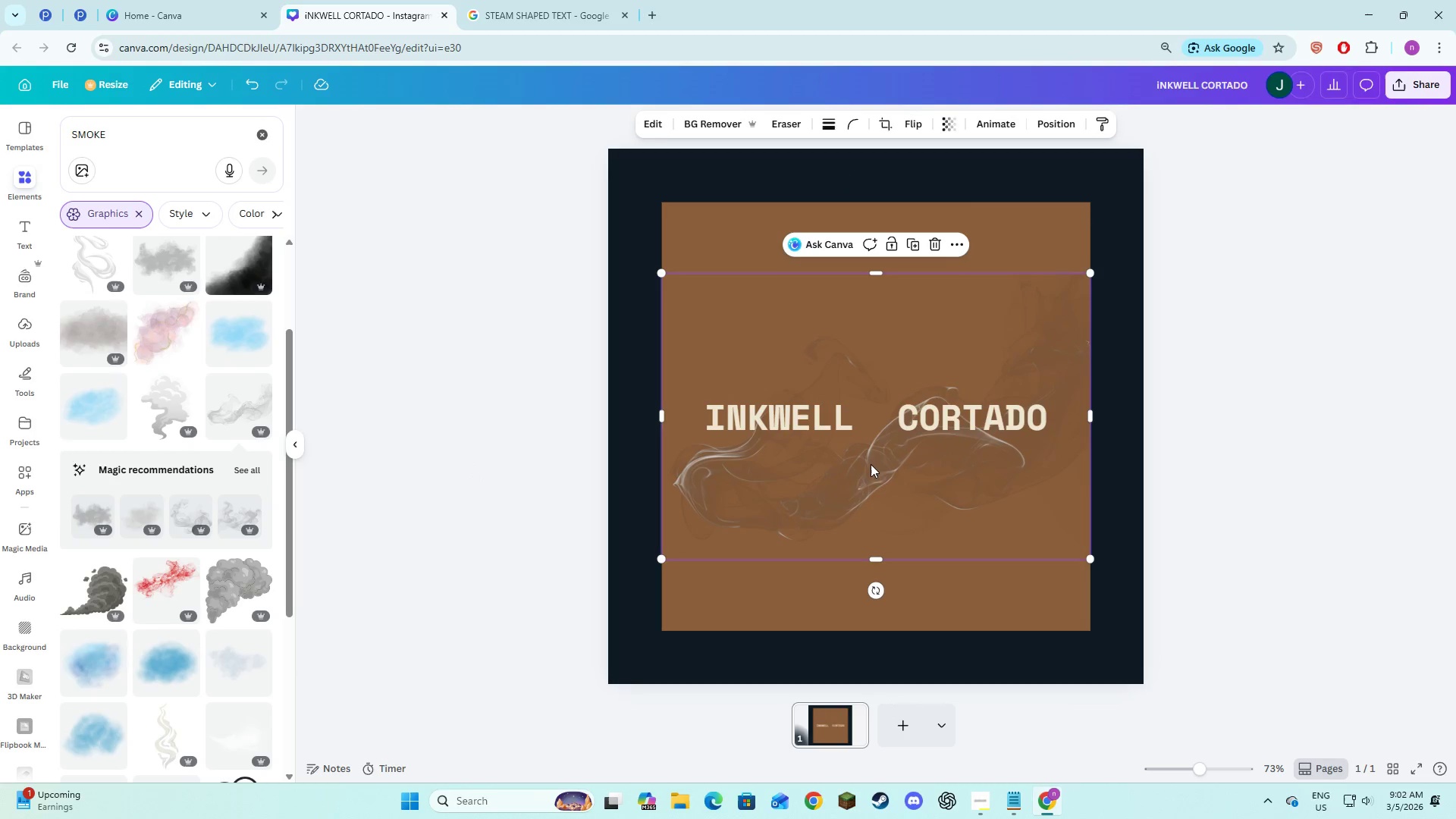 
left_click_drag(start_coordinate=[821, 495], to_coordinate=[819, 469])
 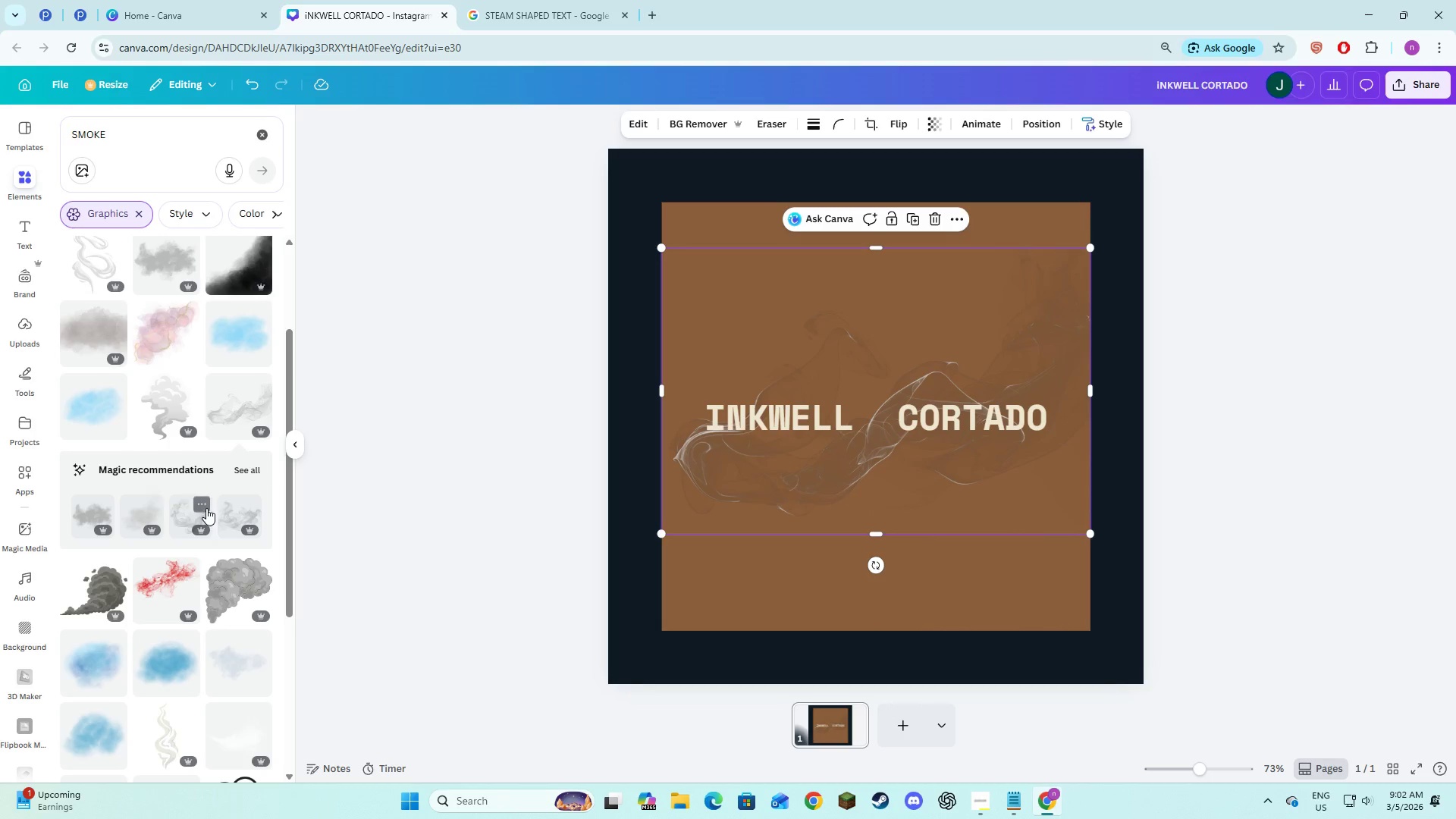 
scroll: coordinate [207, 512], scroll_direction: down, amount: 3.0
 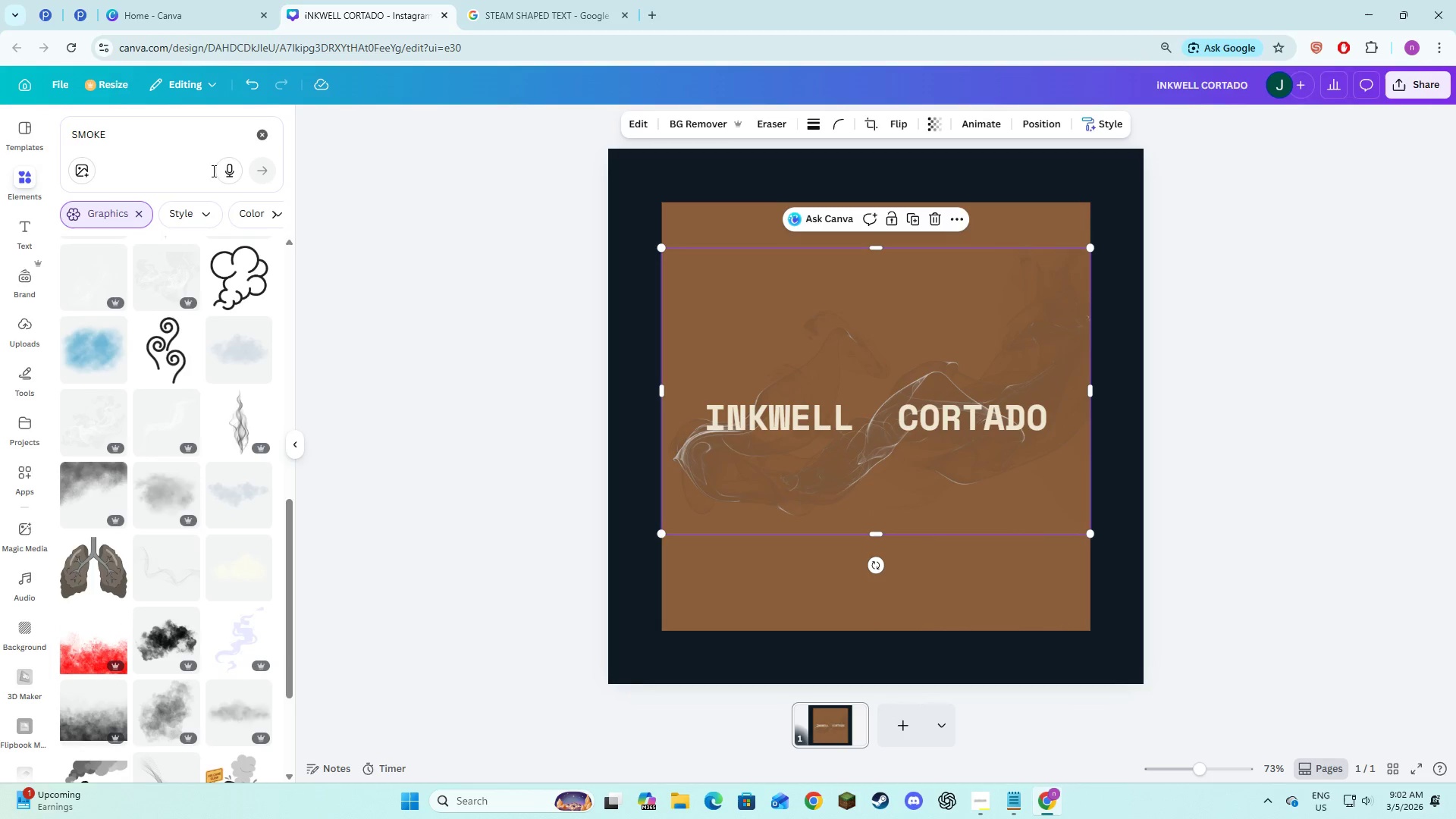 
left_click([256, 124])
 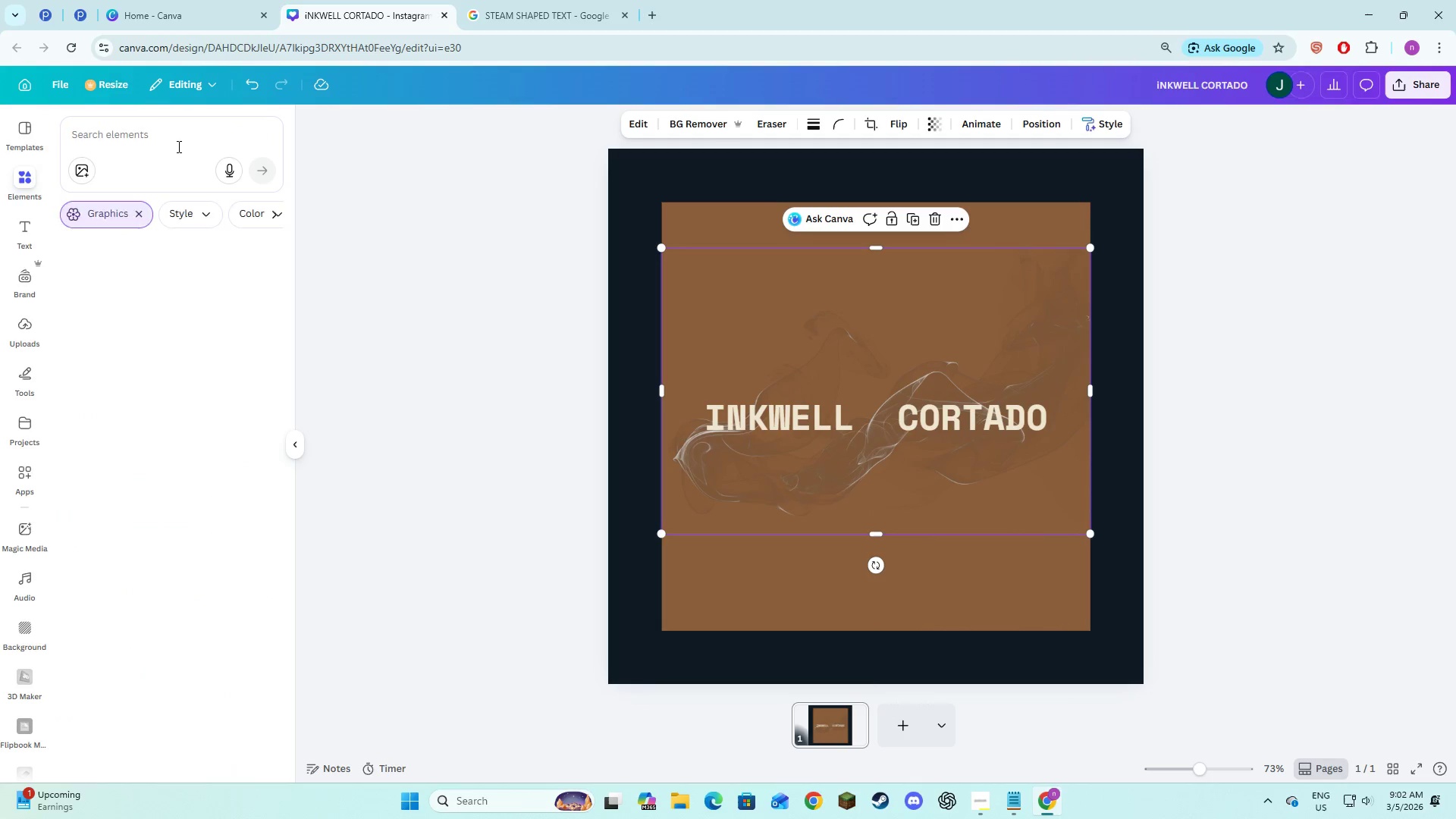 
left_click([171, 149])
 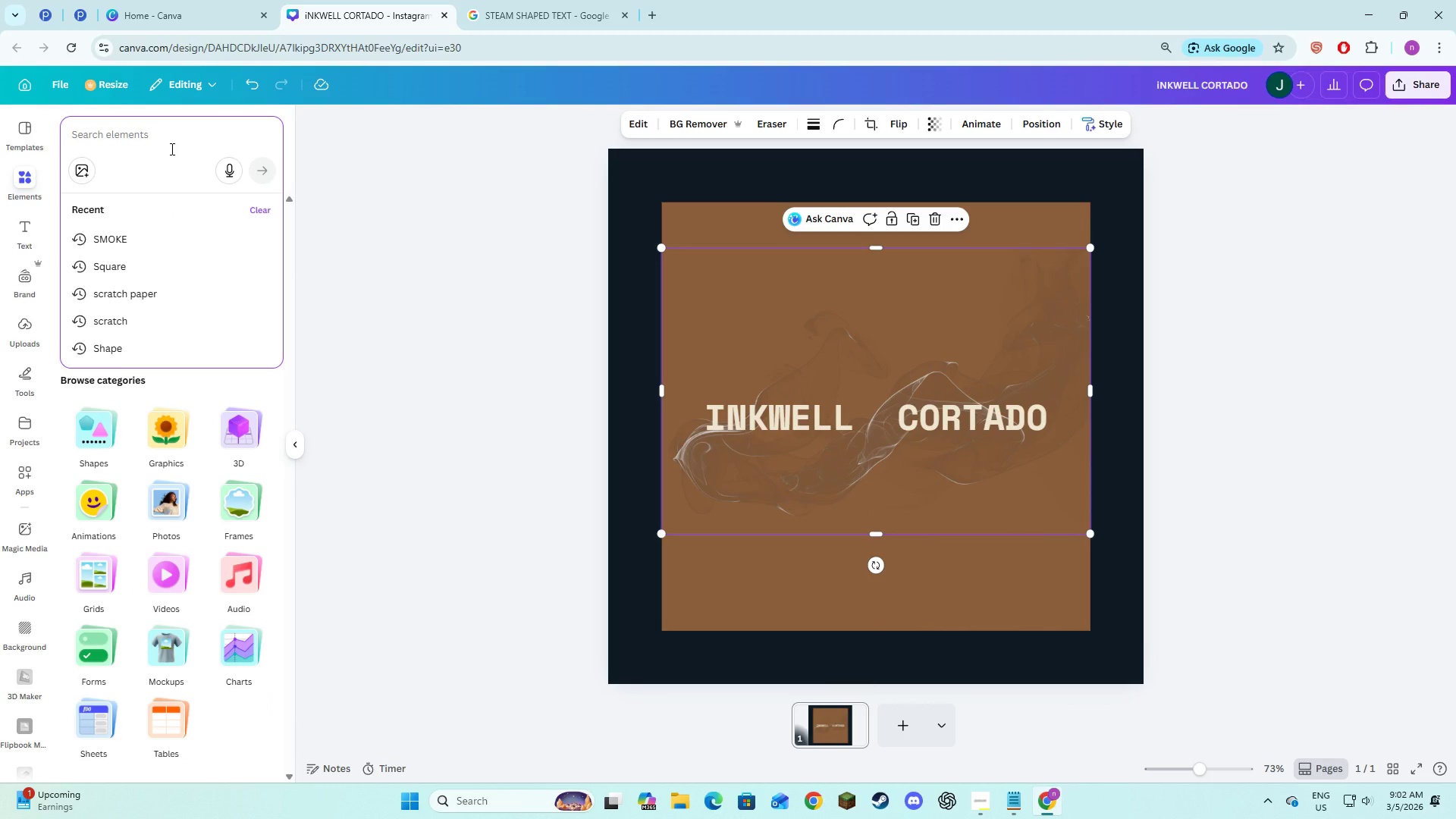 
type(light)
 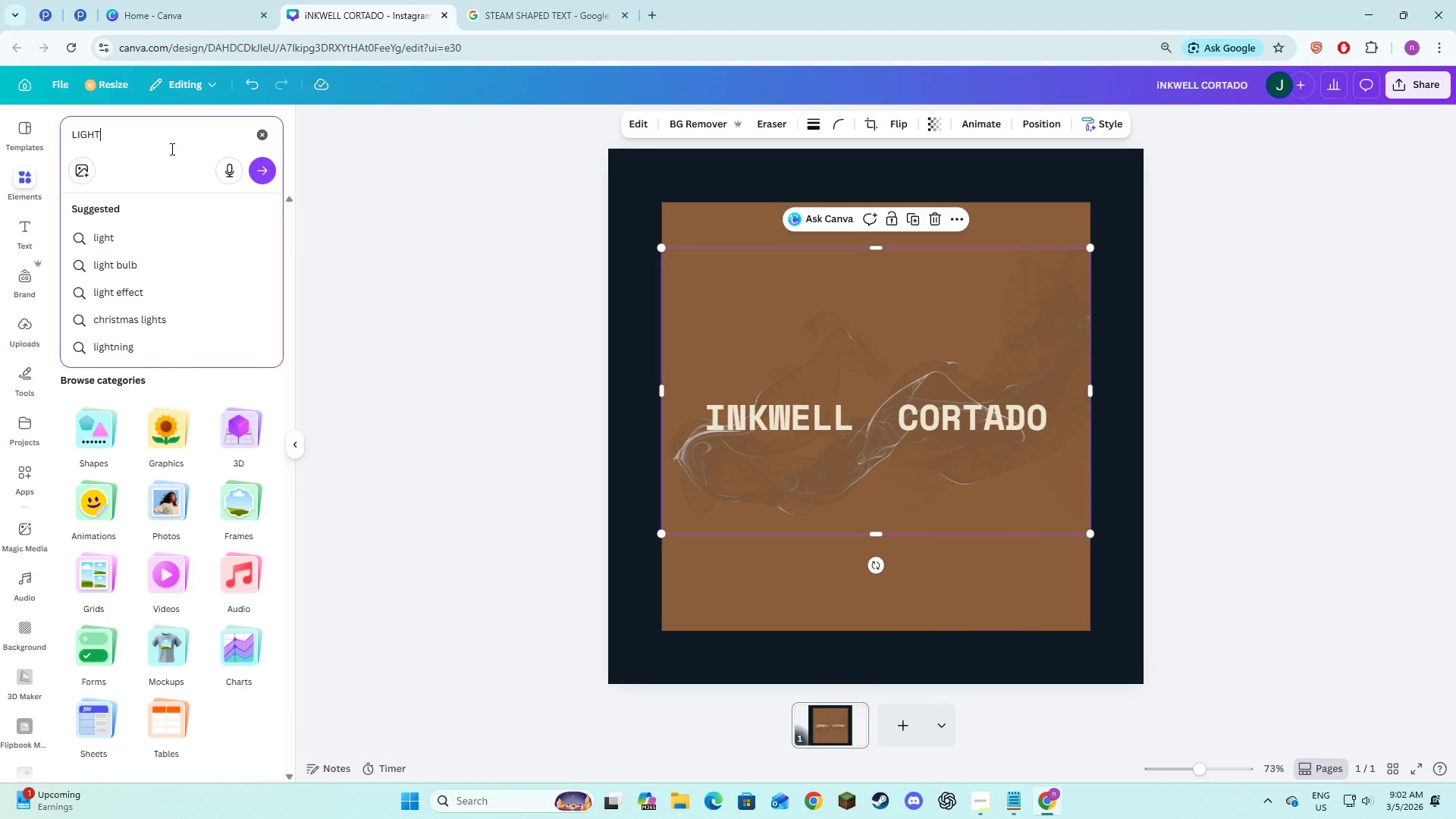 
key(Enter)
 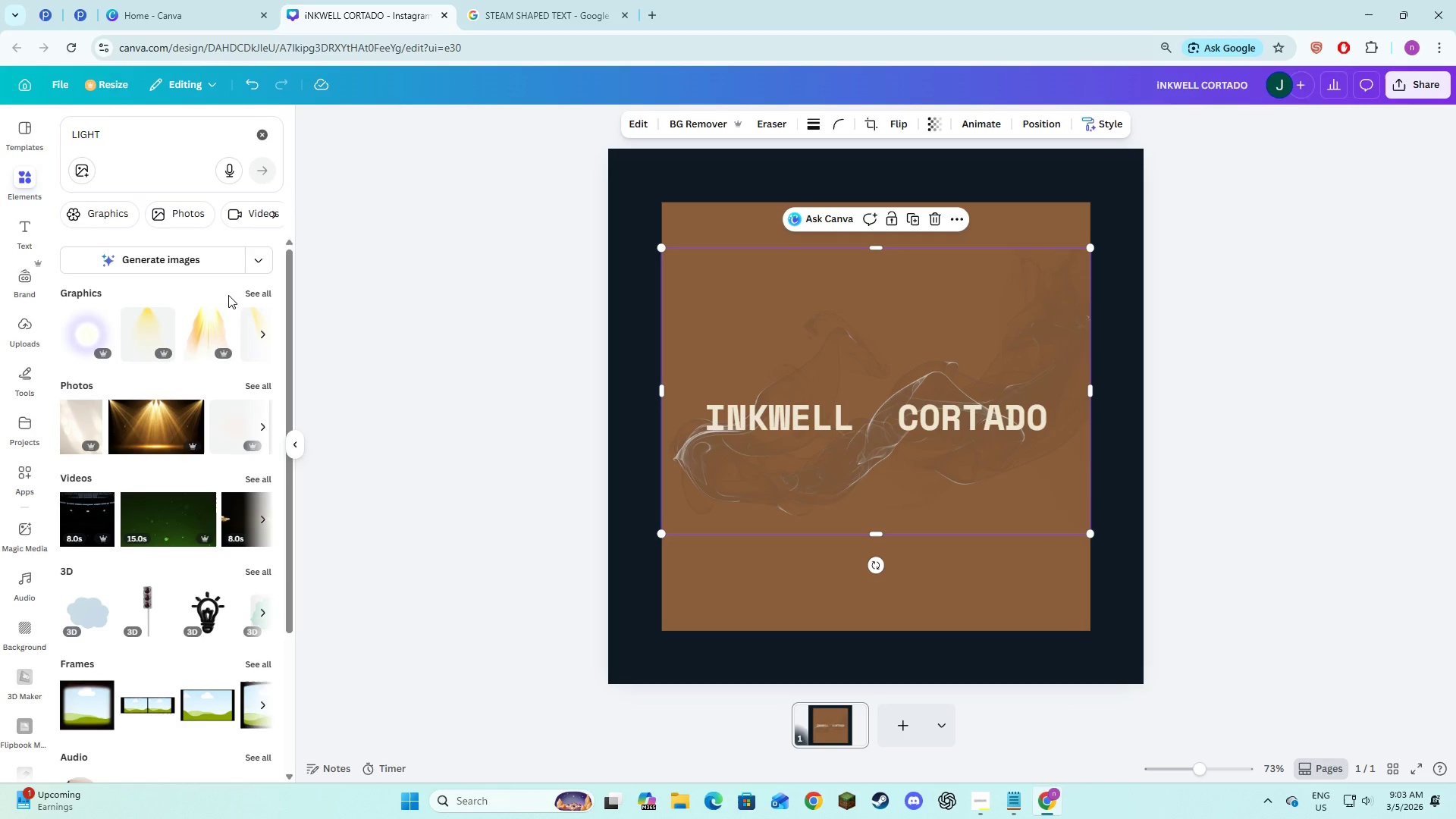 
wait(8.58)
 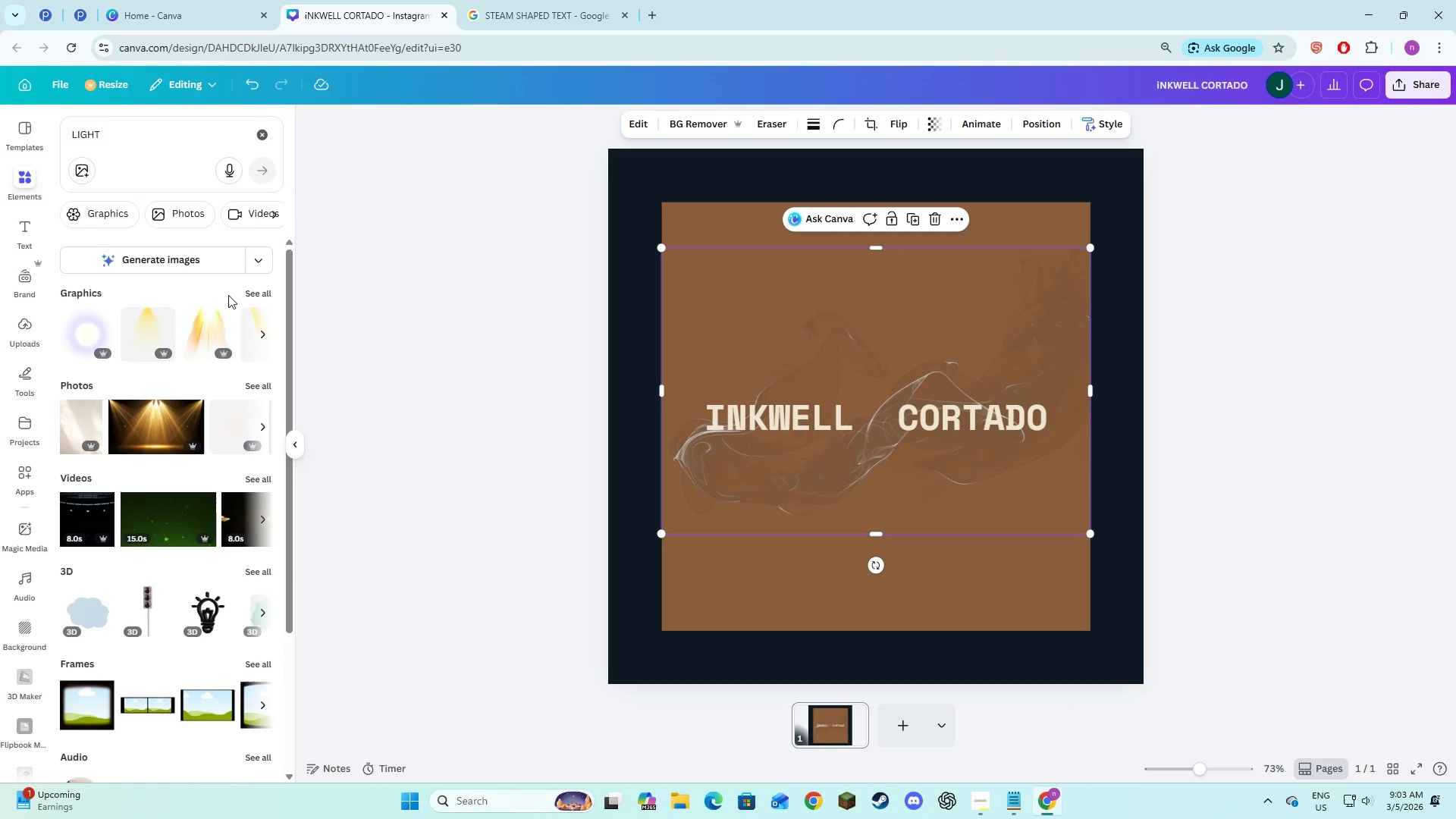 
left_click([121, 523])
 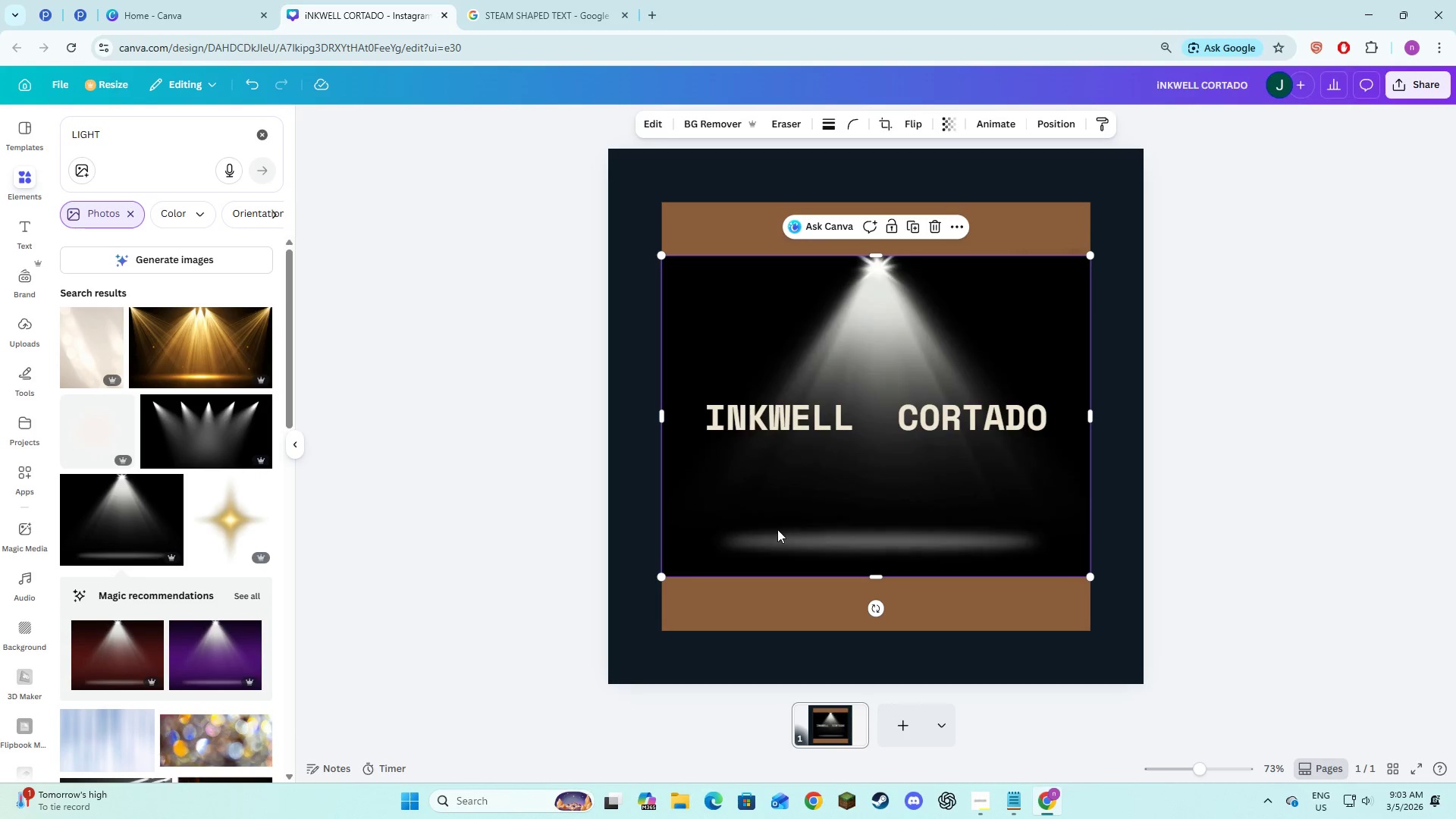 
left_click_drag(start_coordinate=[776, 529], to_coordinate=[701, 508])
 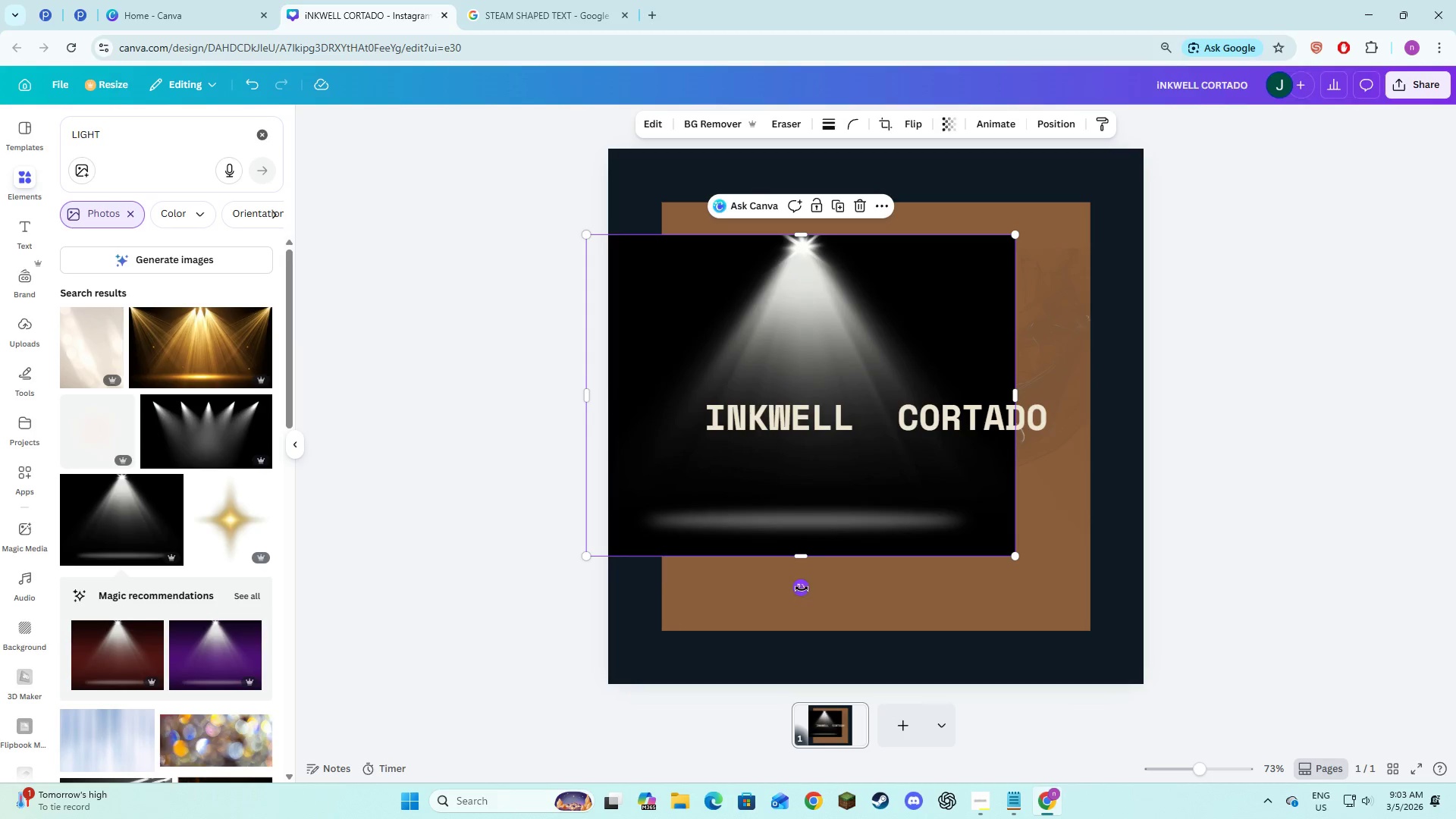 
left_click_drag(start_coordinate=[802, 587], to_coordinate=[857, 571])
 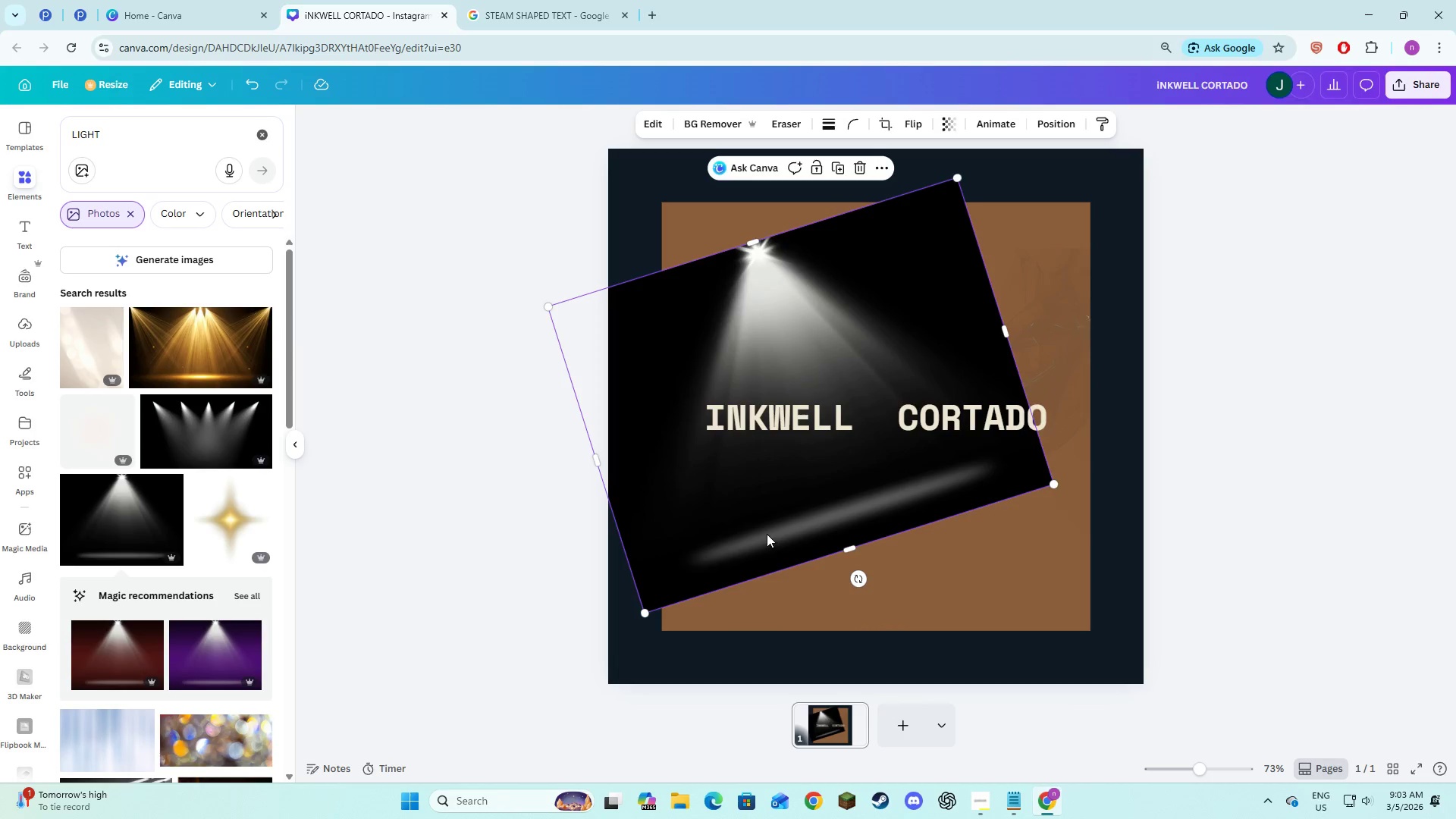 
left_click_drag(start_coordinate=[766, 533], to_coordinate=[641, 435])
 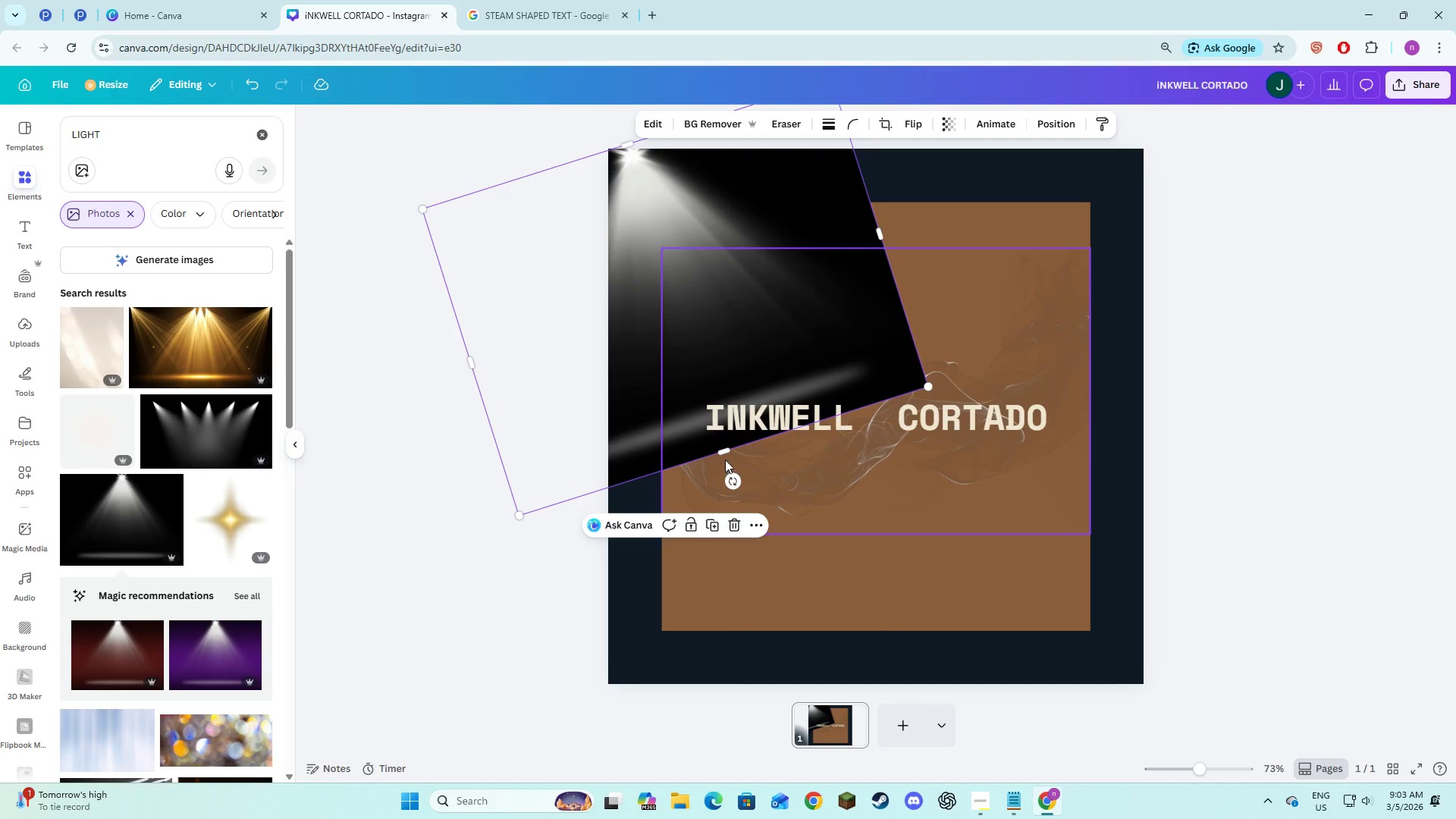 
left_click_drag(start_coordinate=[723, 454], to_coordinate=[892, 604])
 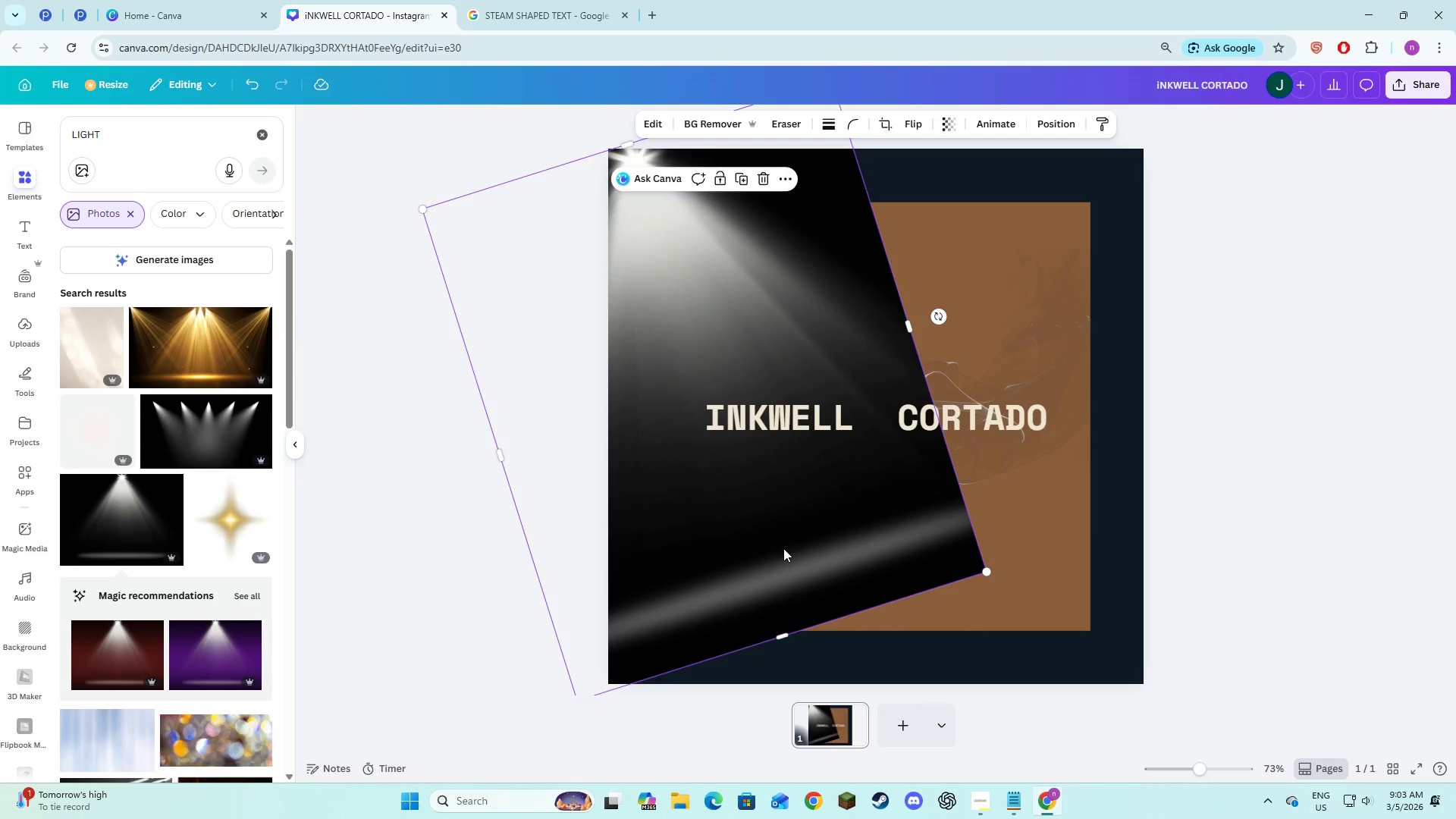 
left_click_drag(start_coordinate=[783, 548], to_coordinate=[877, 557])
 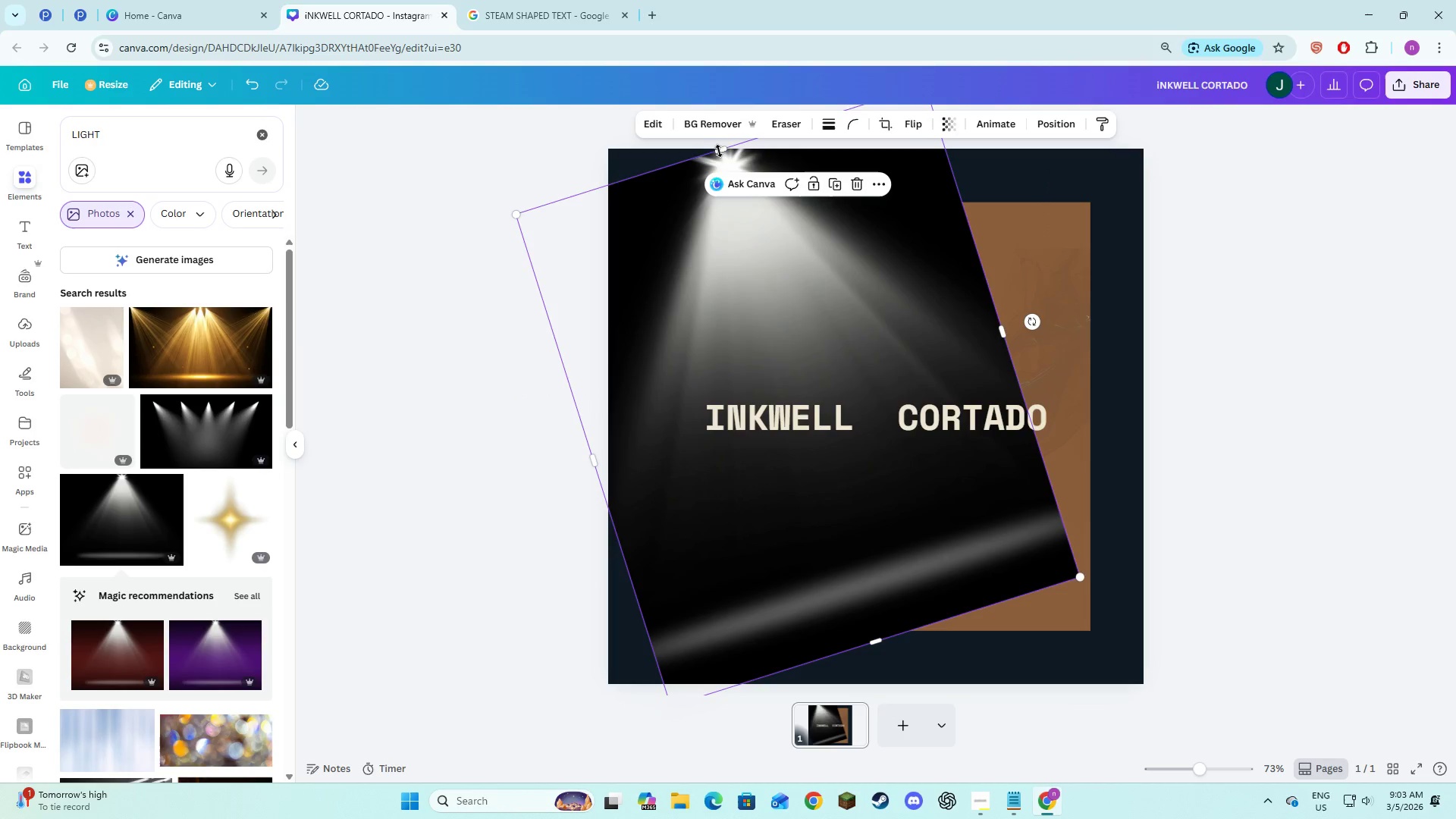 
left_click_drag(start_coordinate=[719, 149], to_coordinate=[714, 140])
 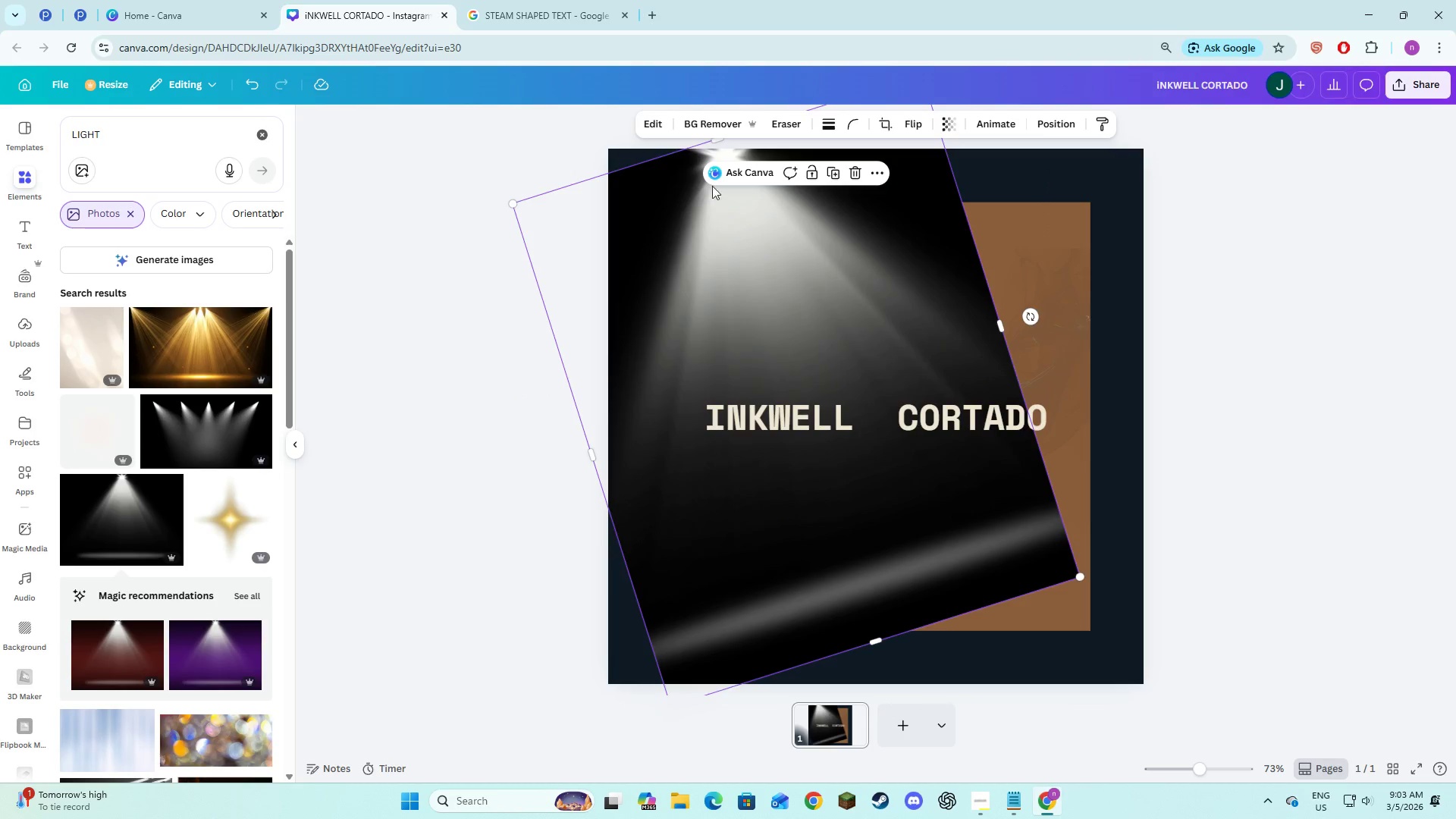 
left_click([717, 124])
 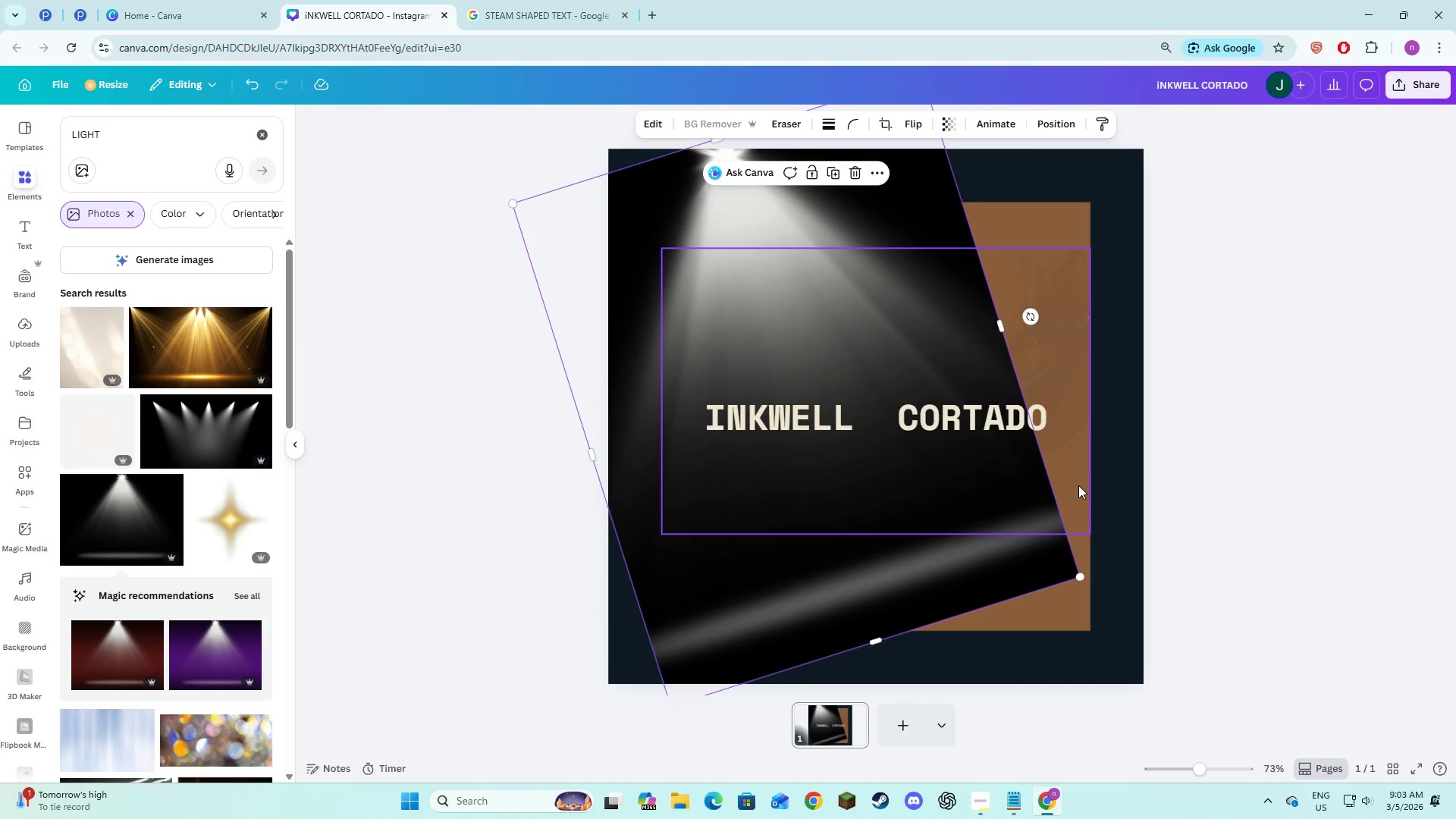 
left_click([1249, 541])
 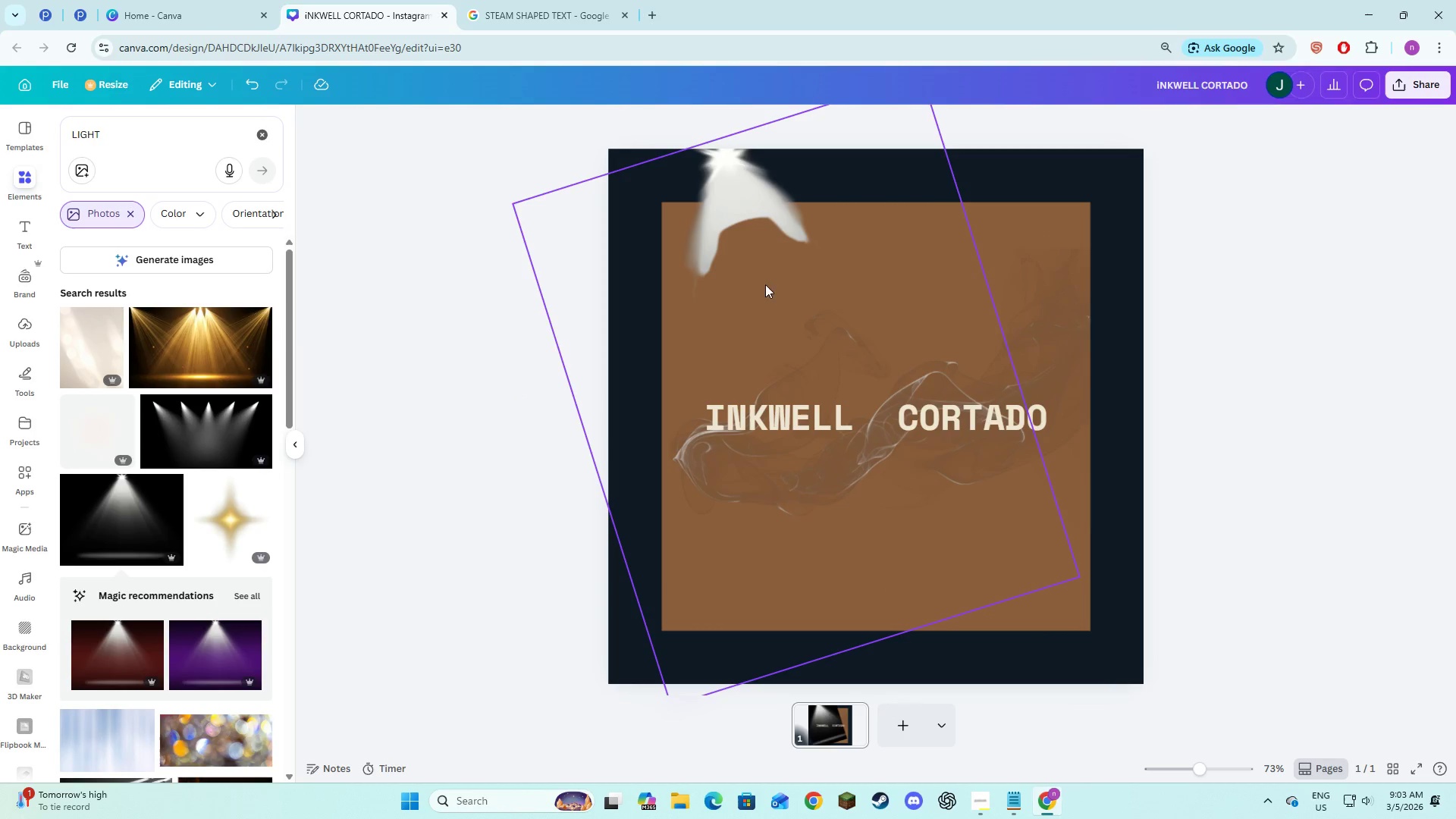 
left_click([749, 211])
 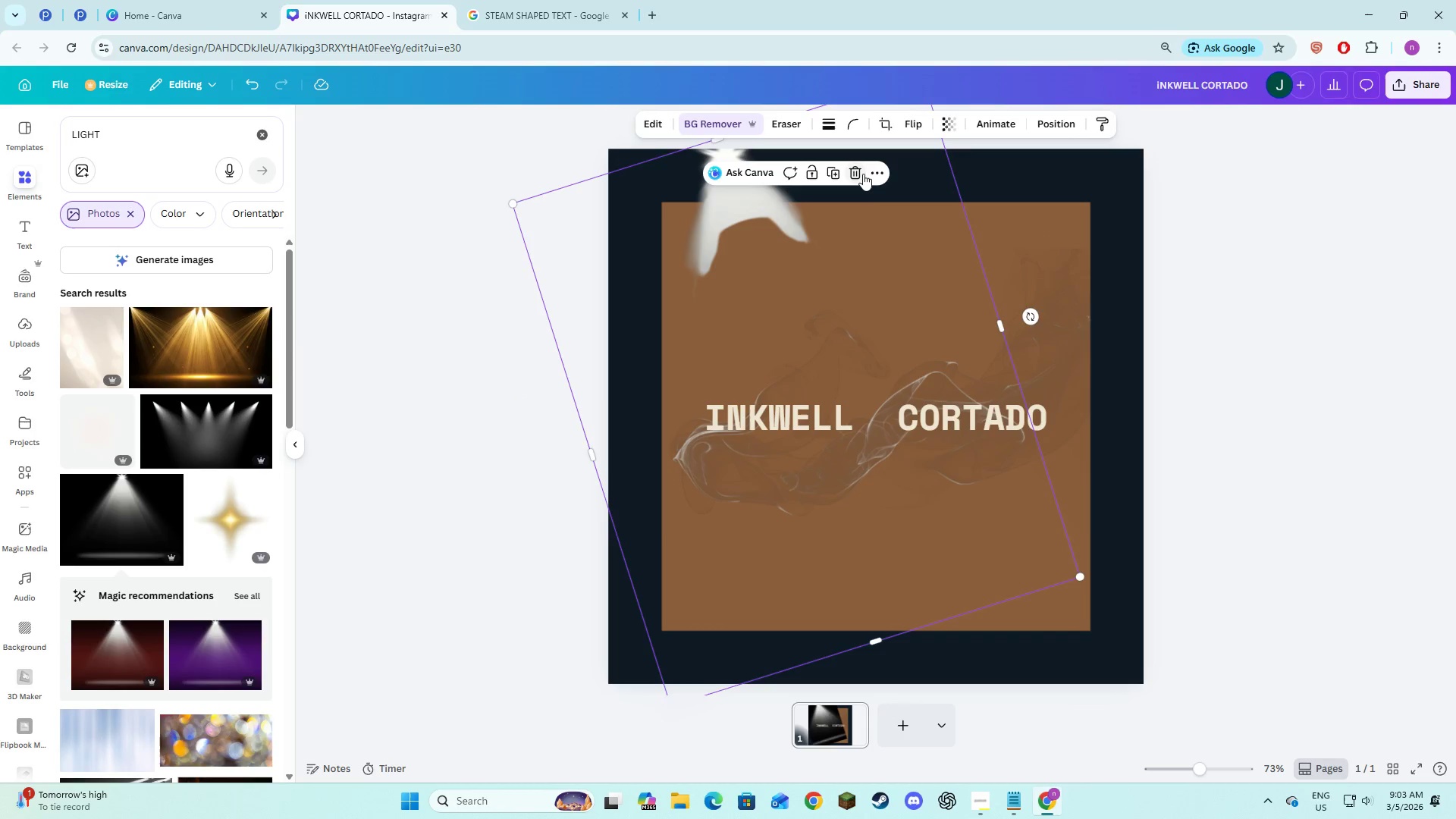 
left_click([858, 174])
 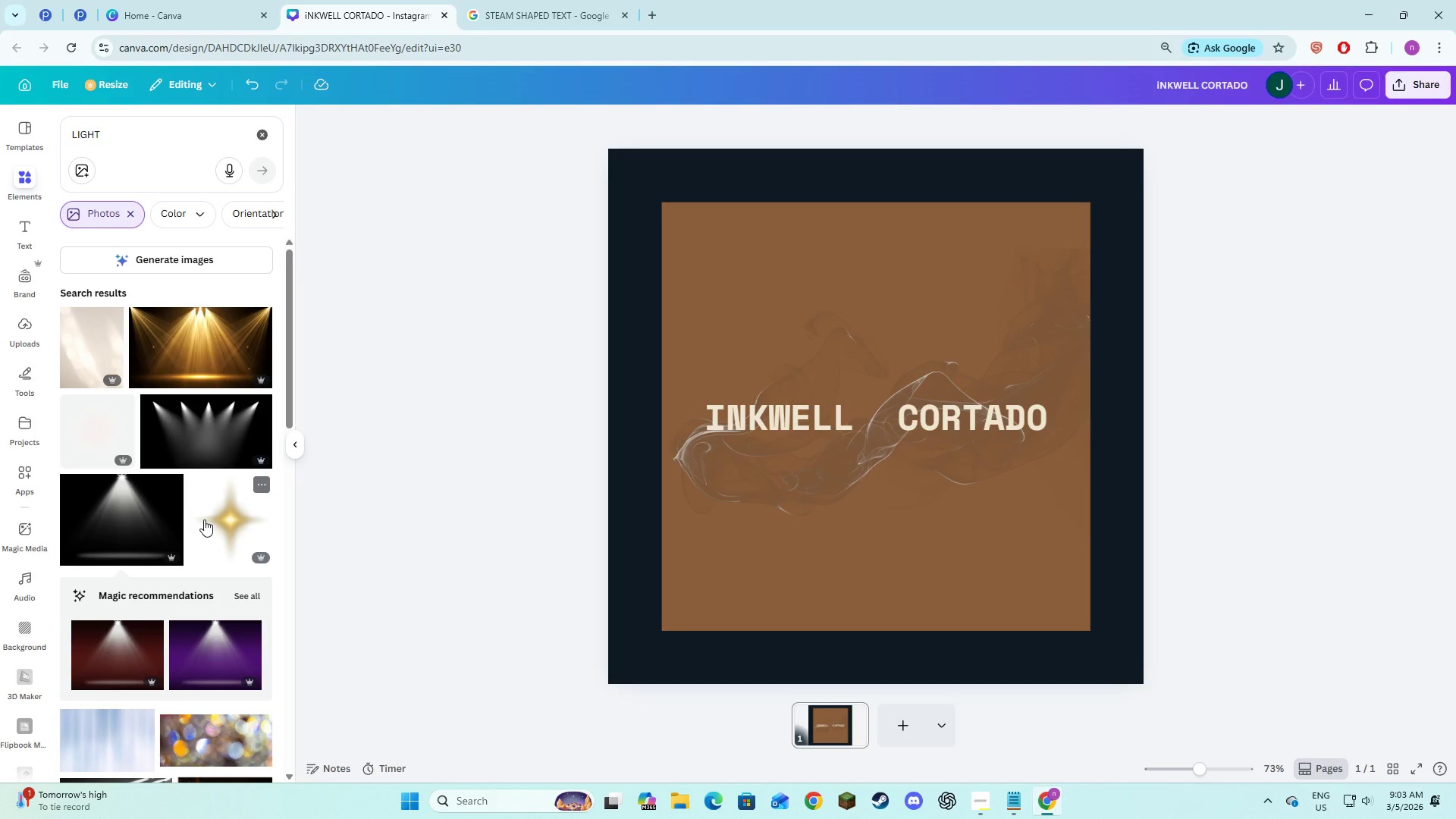 
scroll: coordinate [205, 520], scroll_direction: down, amount: 4.0
 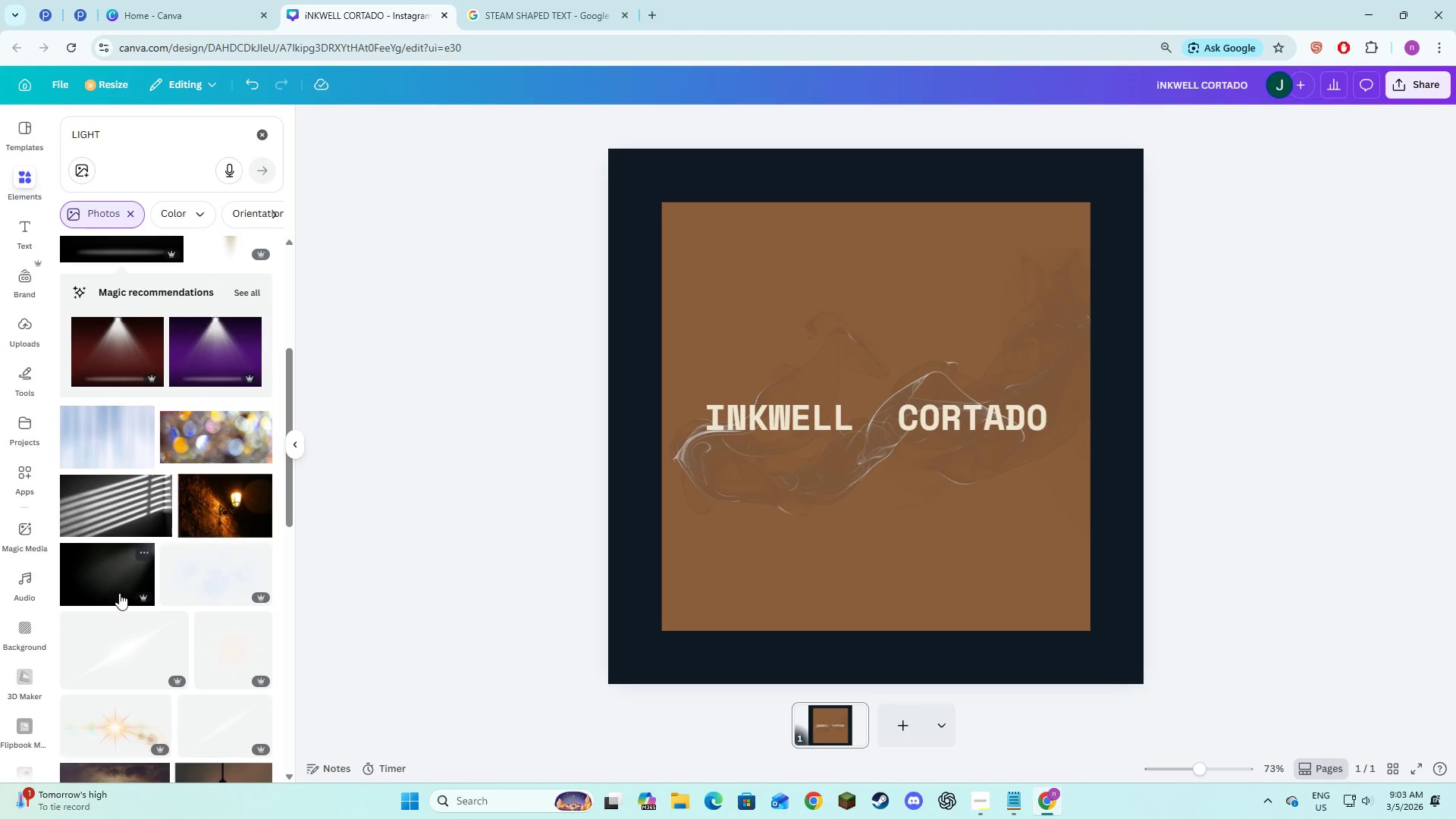 
left_click([106, 579])
 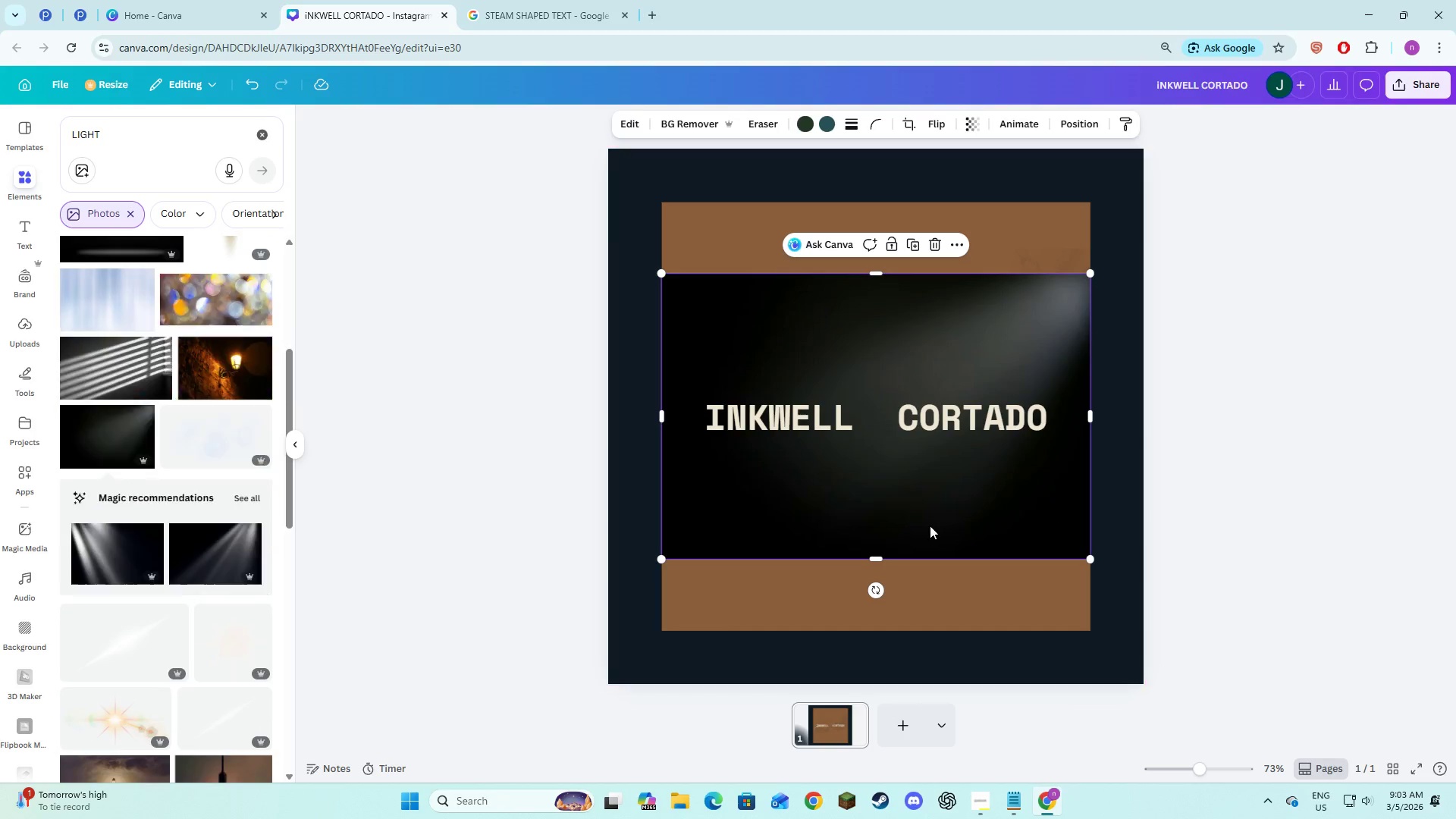 
left_click_drag(start_coordinate=[908, 507], to_coordinate=[957, 386])
 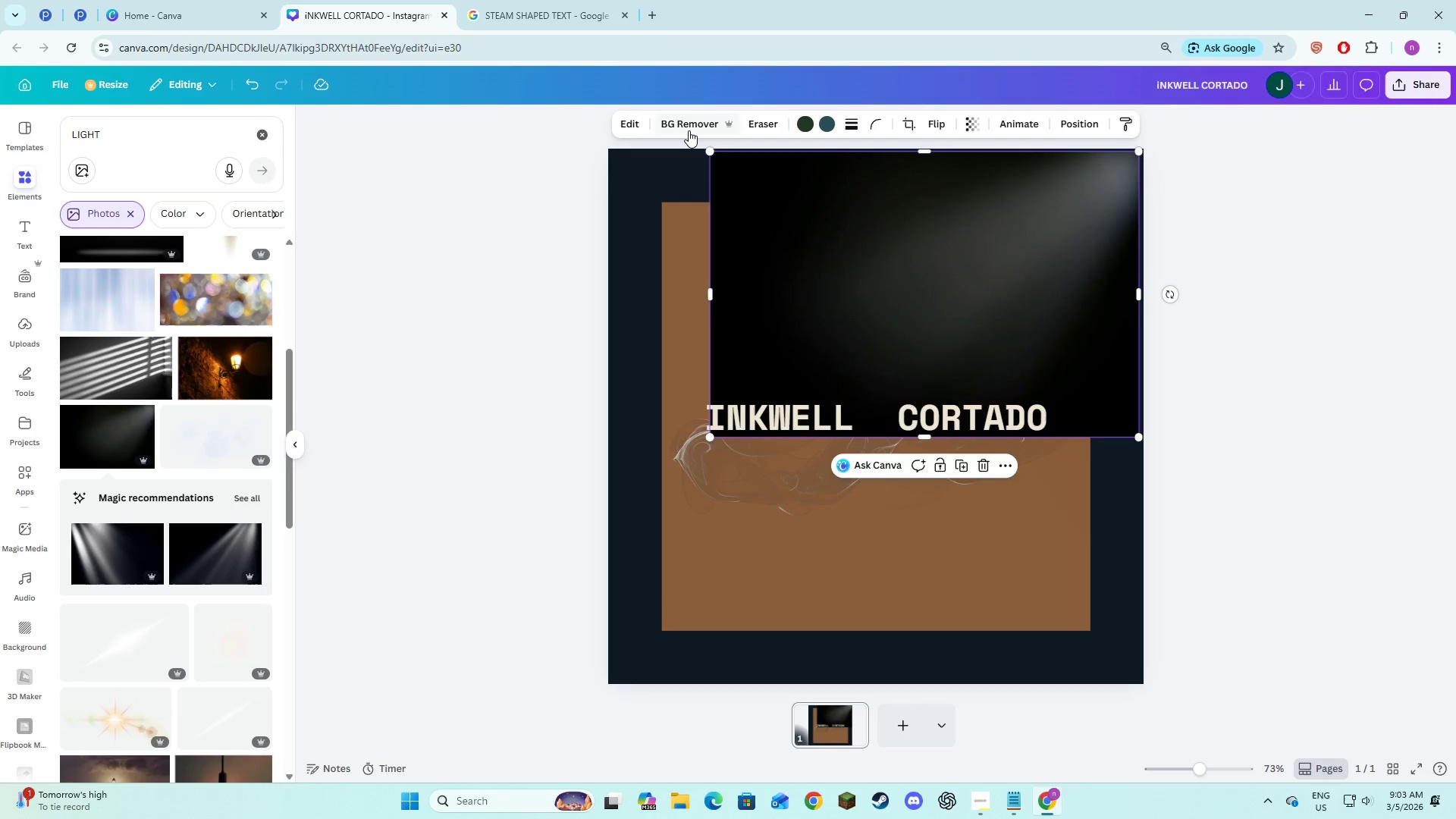 
left_click([689, 130])
 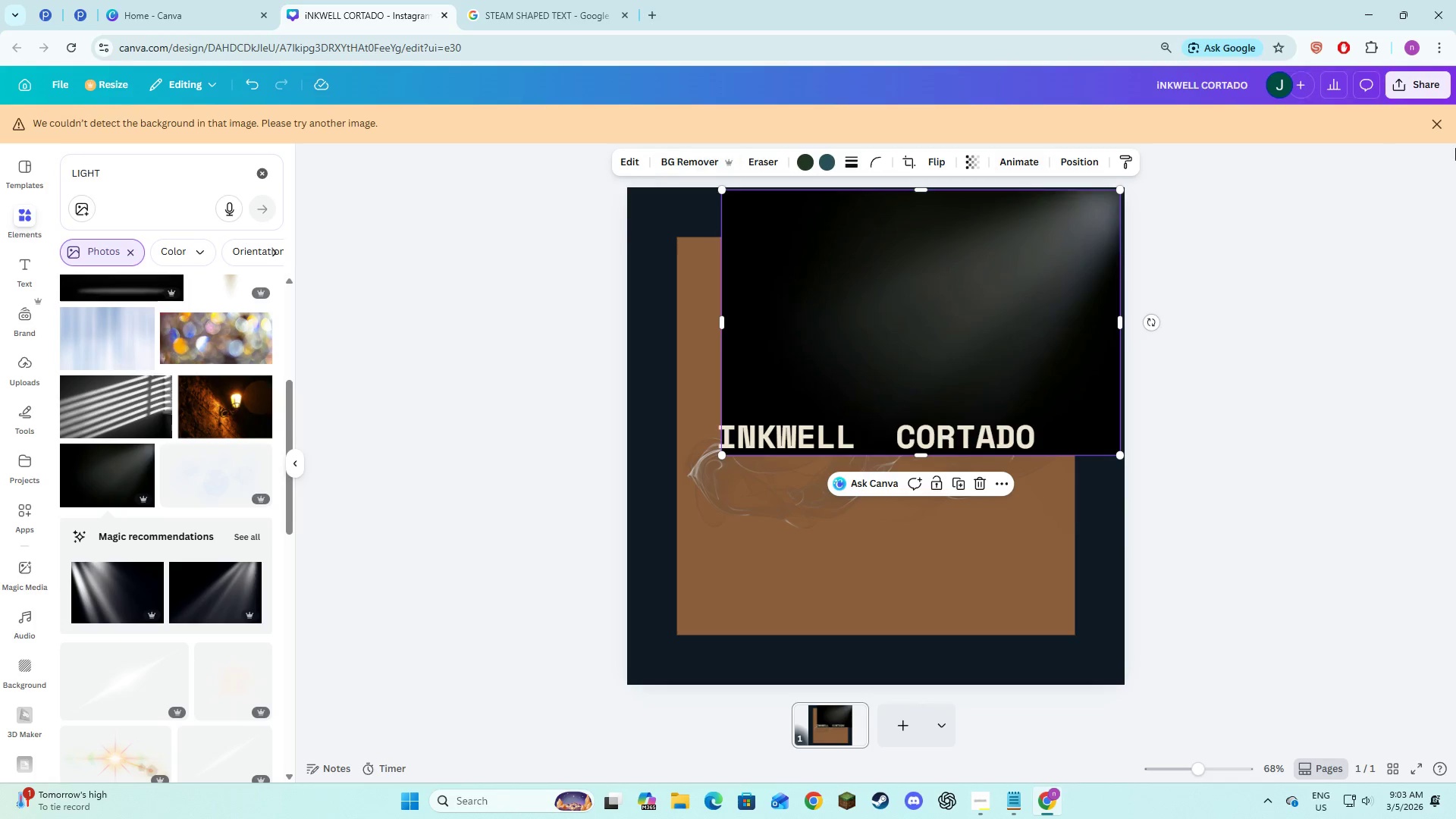 
left_click_drag(start_coordinate=[1442, 121], to_coordinate=[1437, 121])
 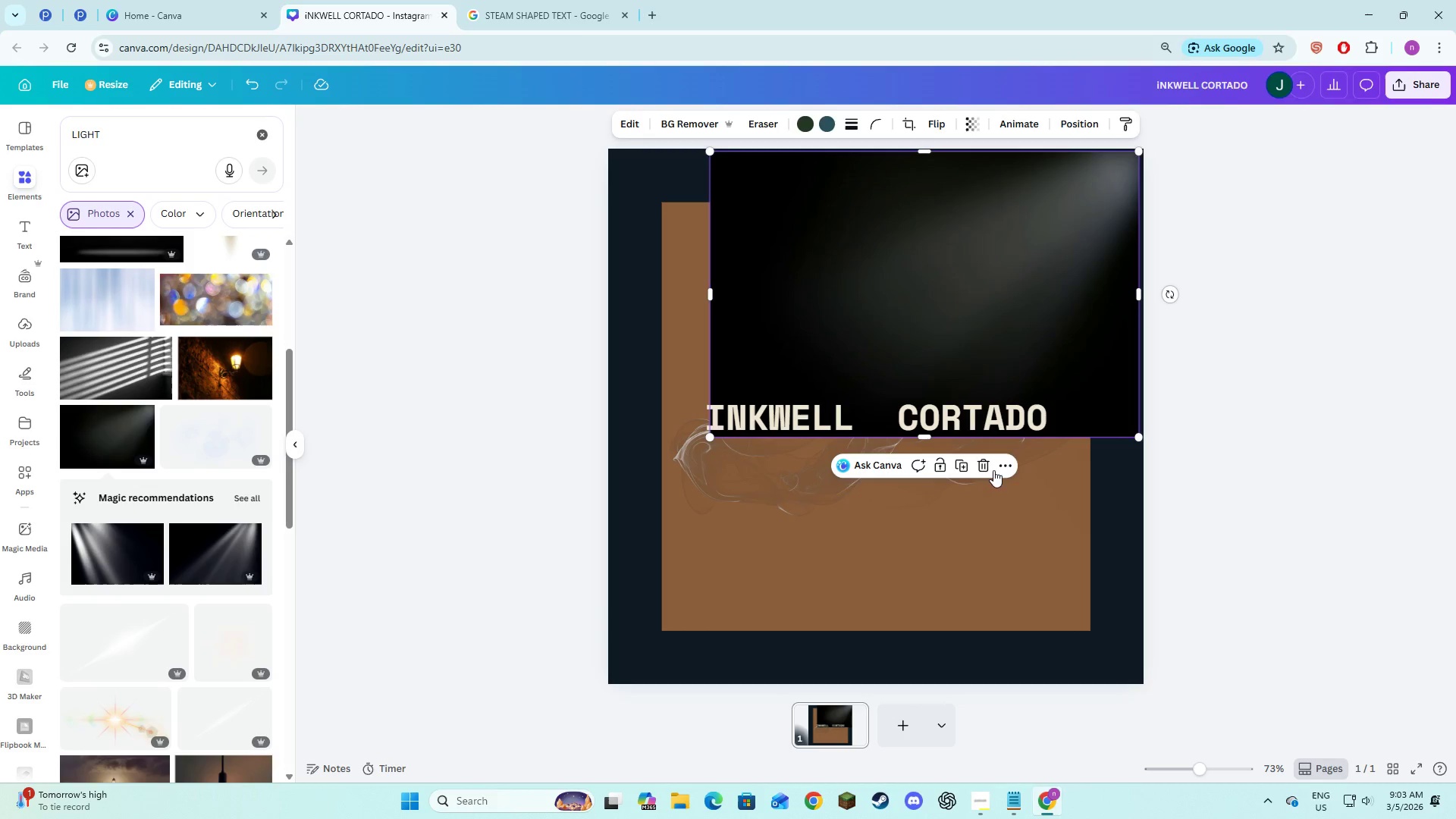 
left_click([985, 467])
 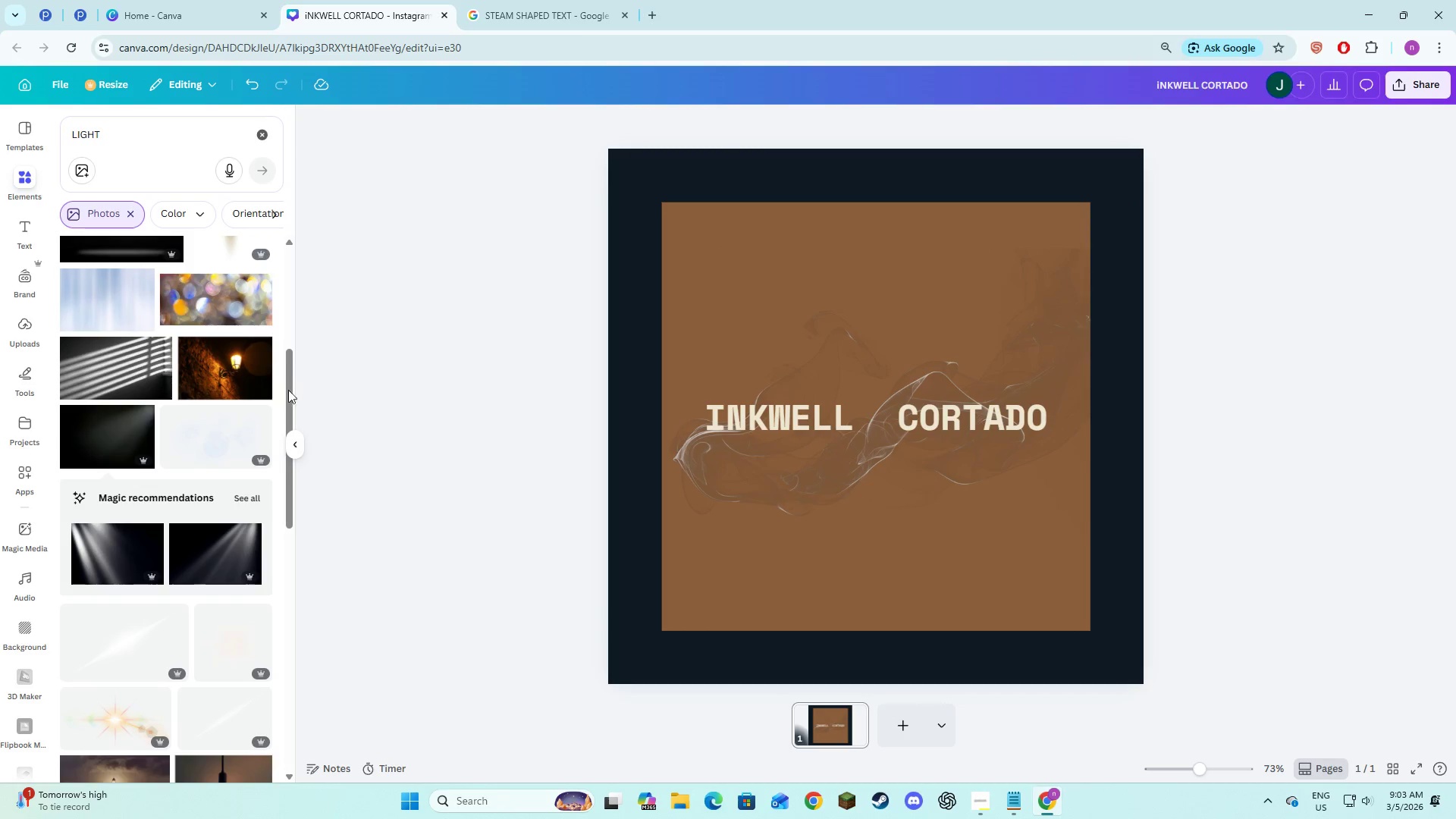 
scroll: coordinate [181, 393], scroll_direction: up, amount: 4.0
 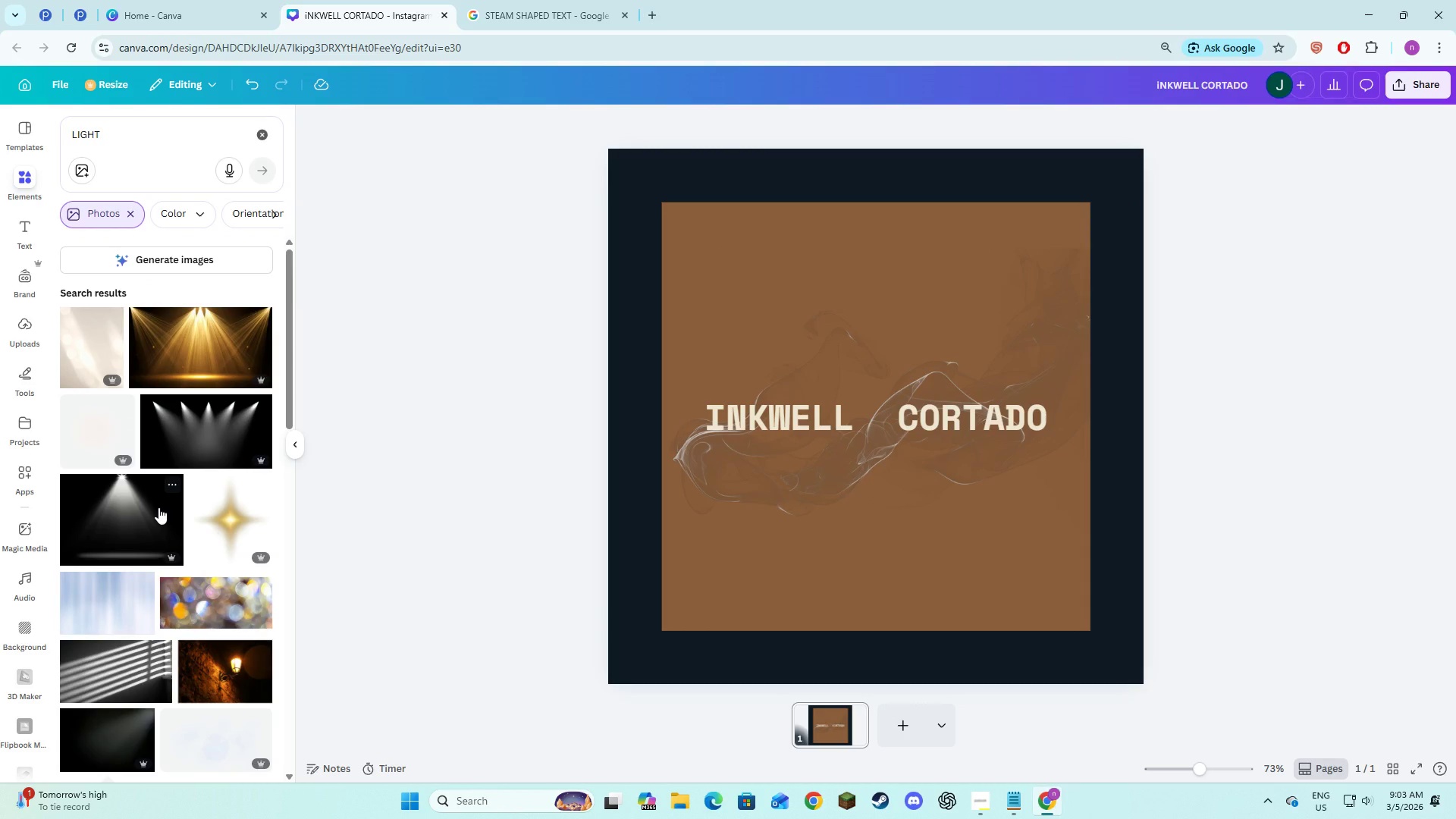 
scroll: coordinate [162, 507], scroll_direction: down, amount: 2.0
 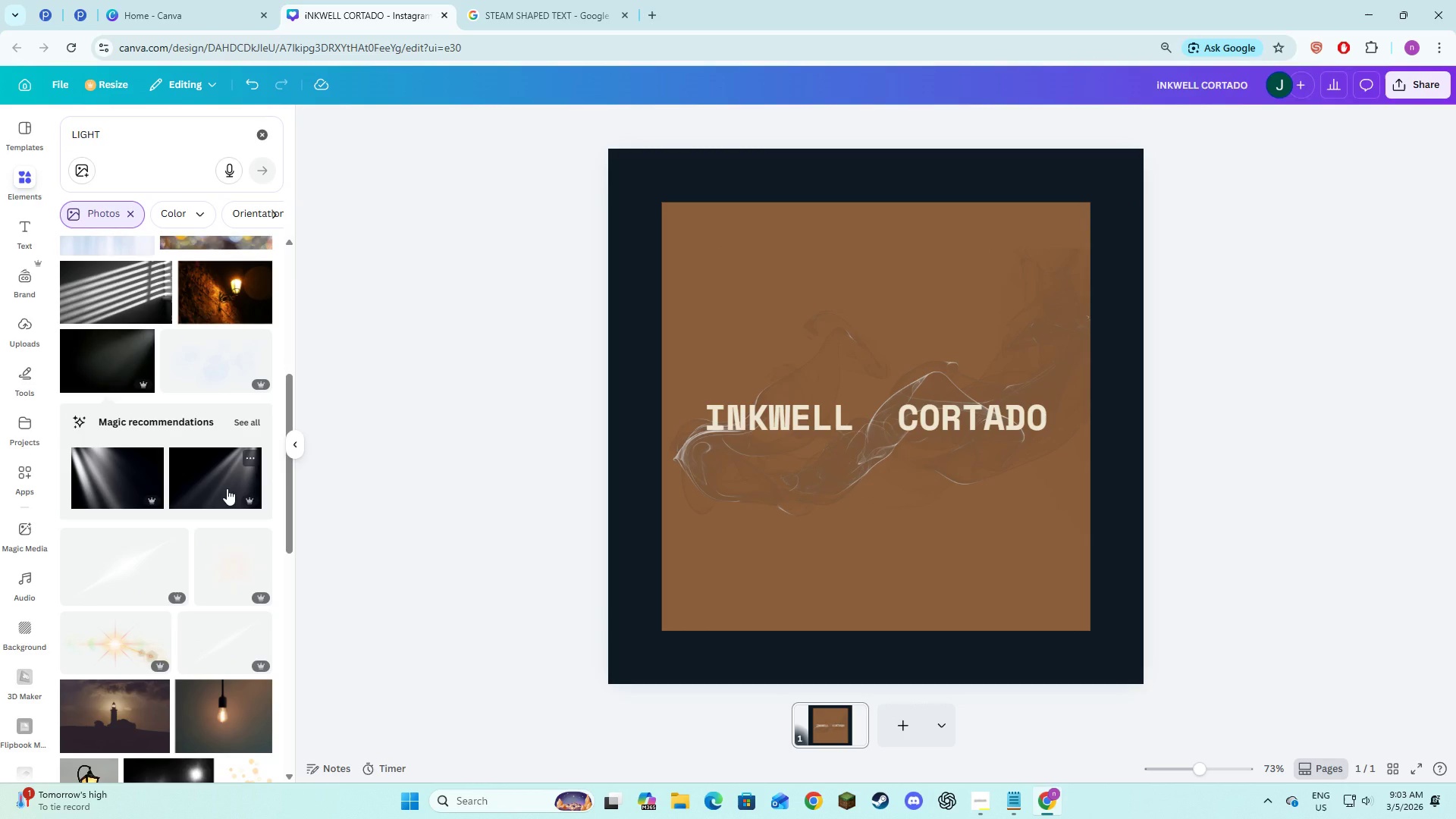 
left_click([227, 488])
 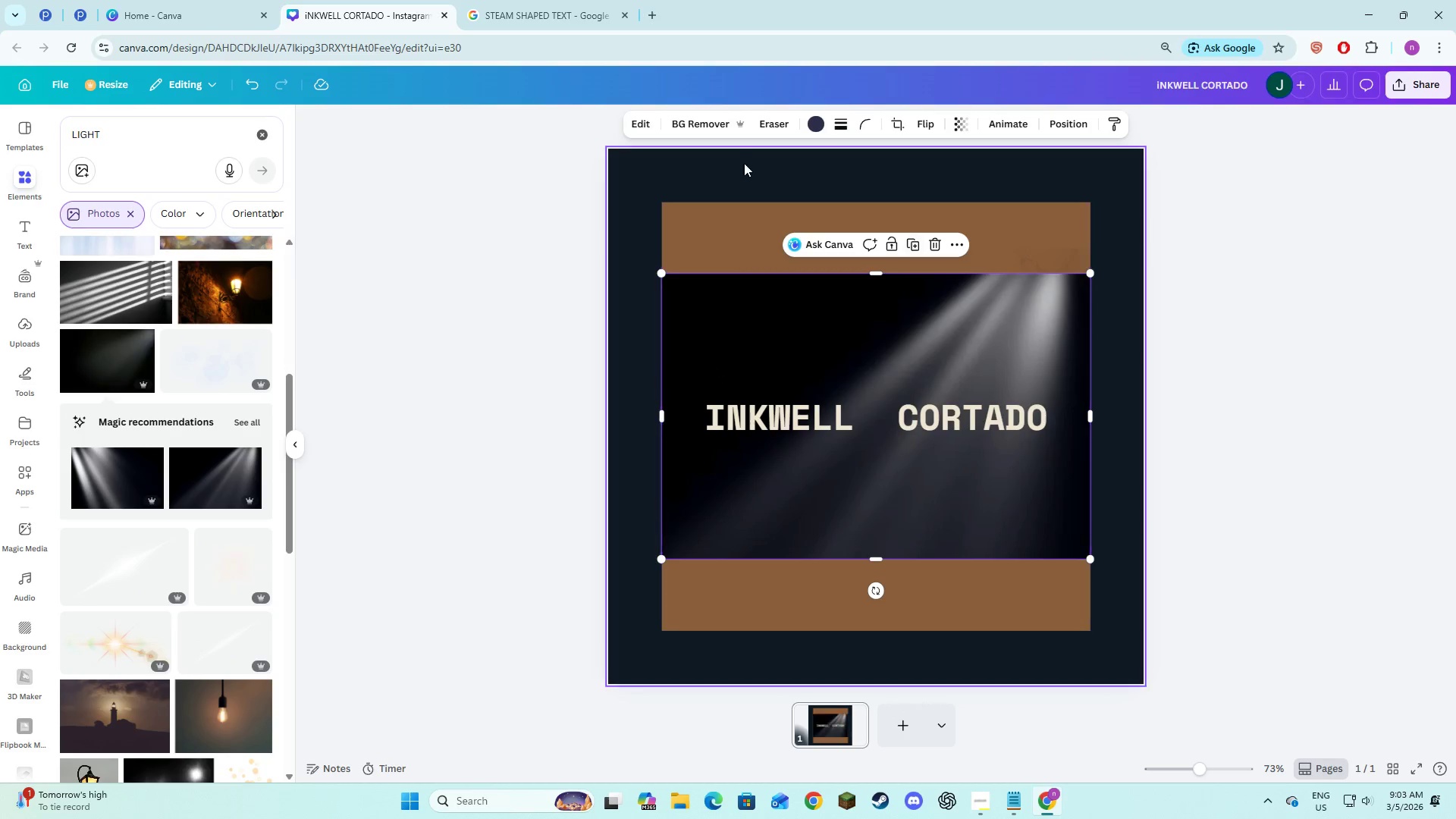 
left_click([719, 126])
 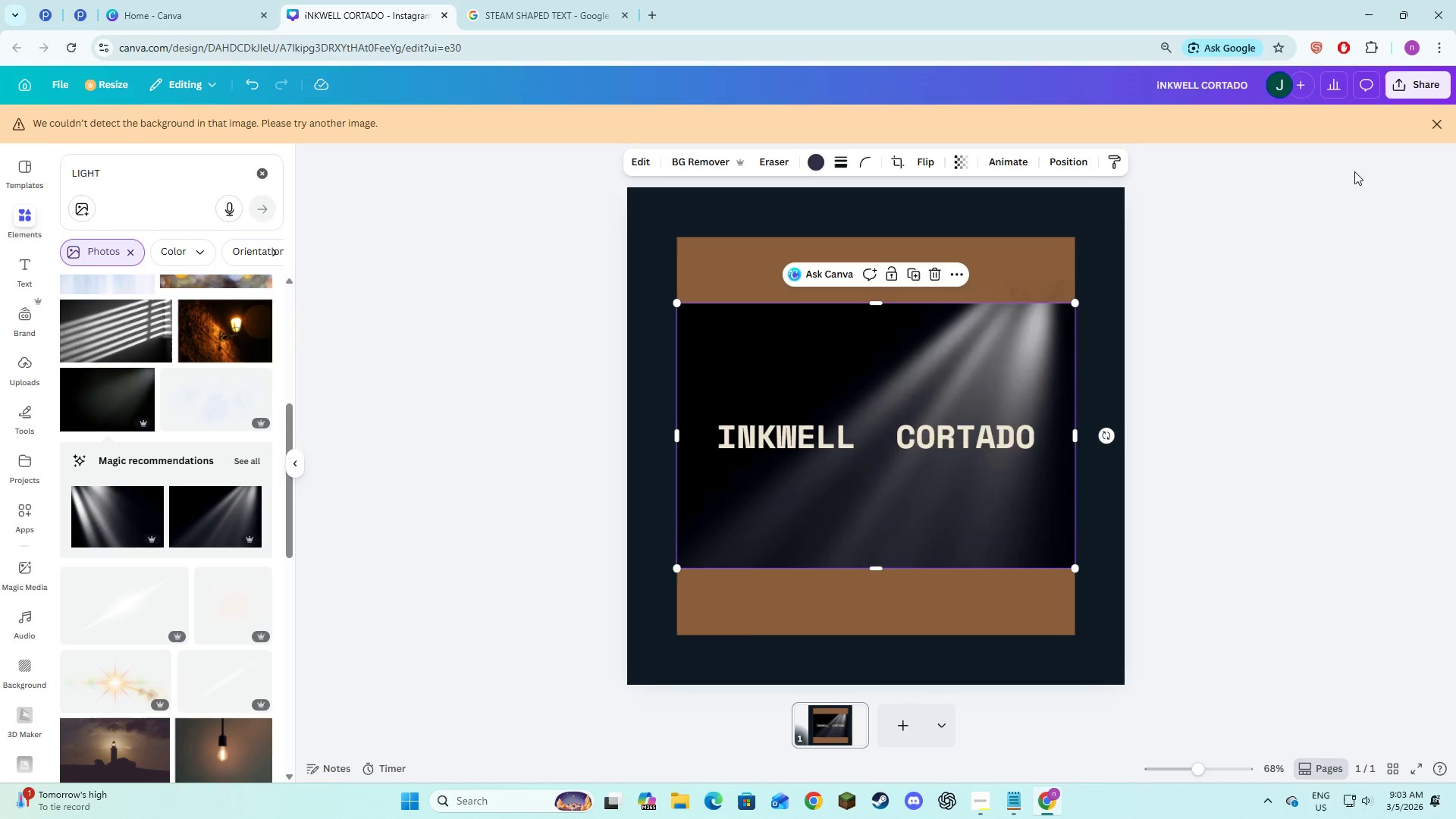 
left_click([1446, 127])
 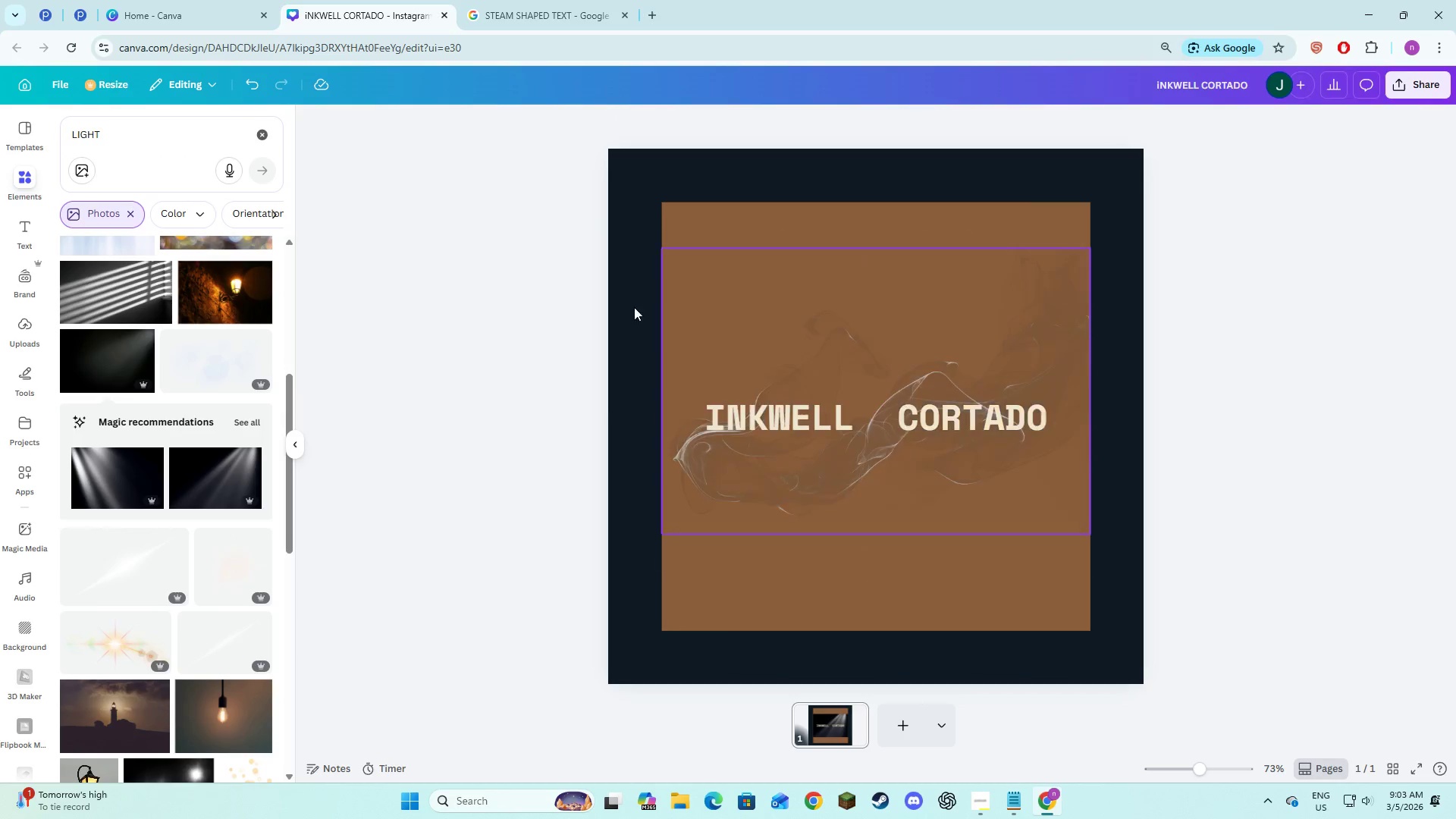 
scroll: coordinate [143, 576], scroll_direction: down, amount: 5.0
 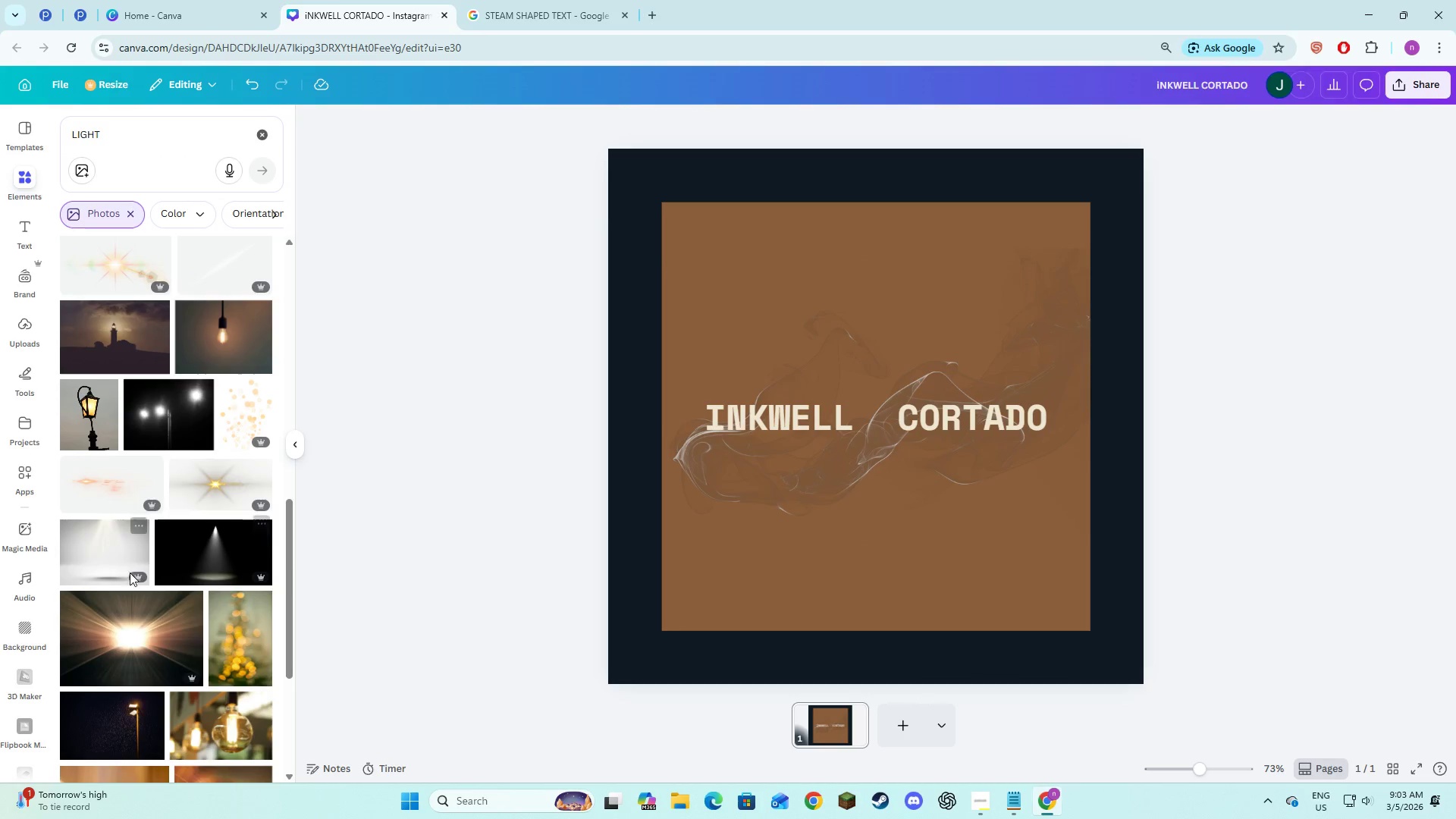 
left_click([113, 551])
 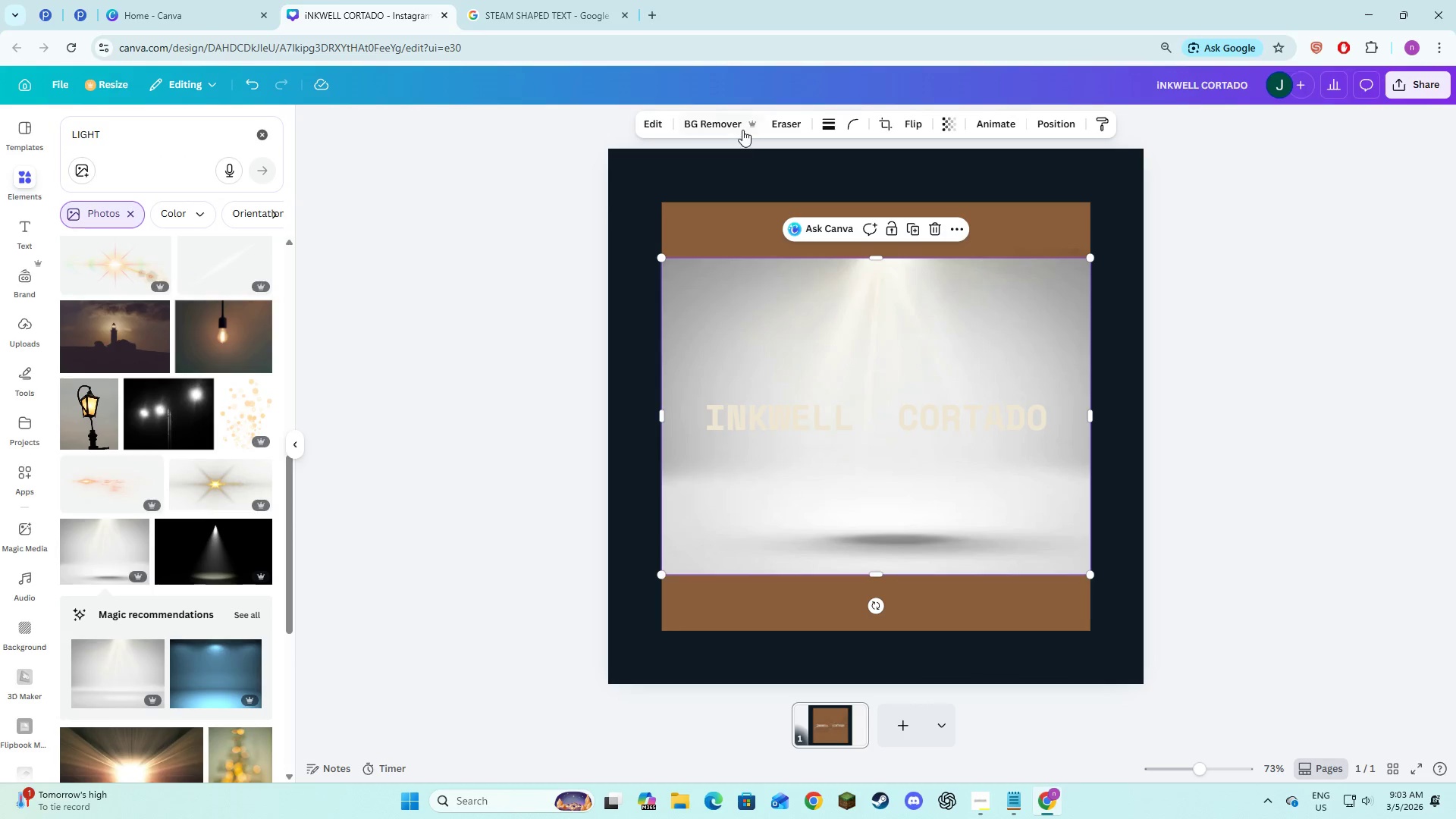 
left_click([742, 130])
 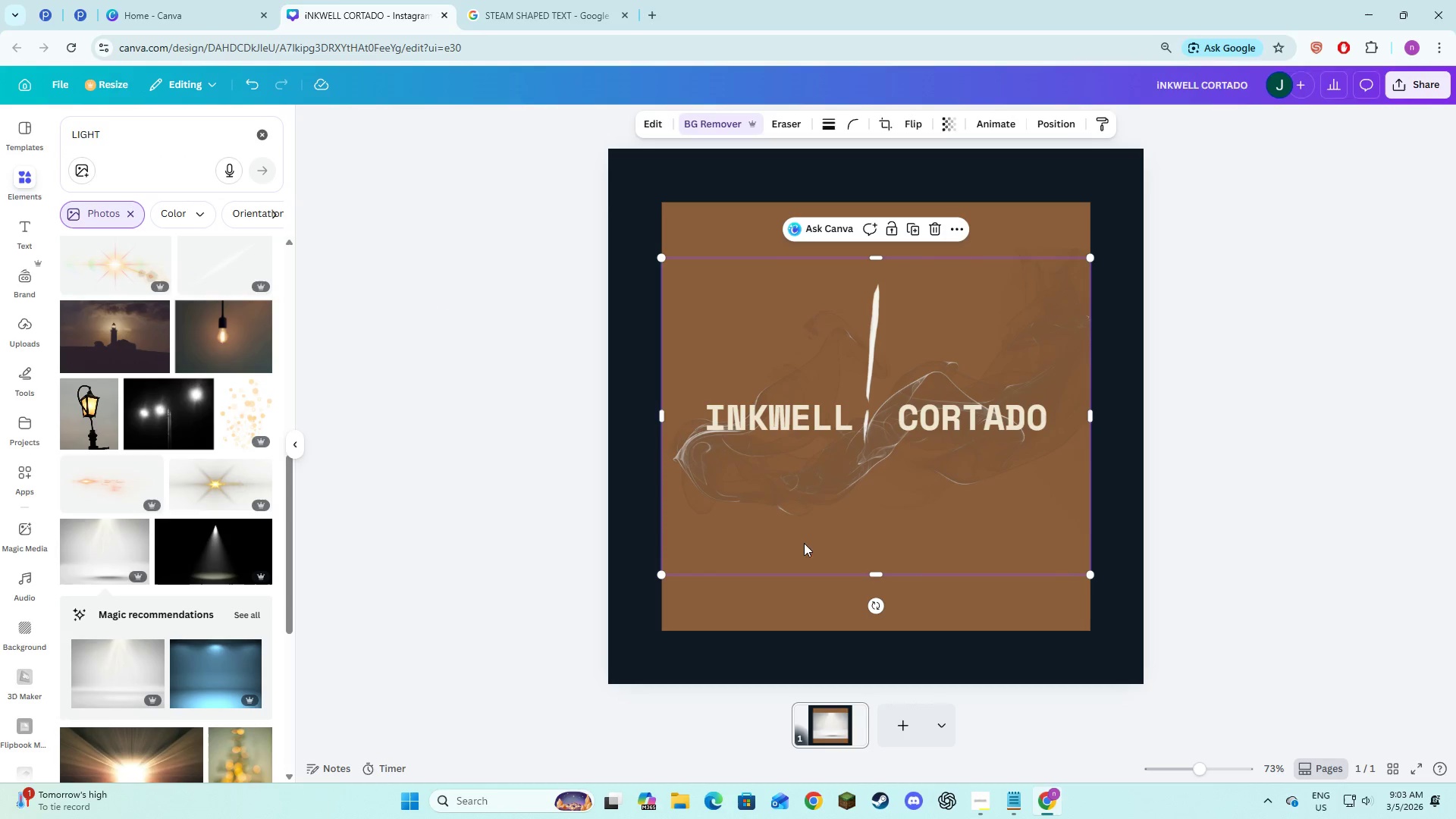 
left_click_drag(start_coordinate=[797, 526], to_coordinate=[744, 542])
 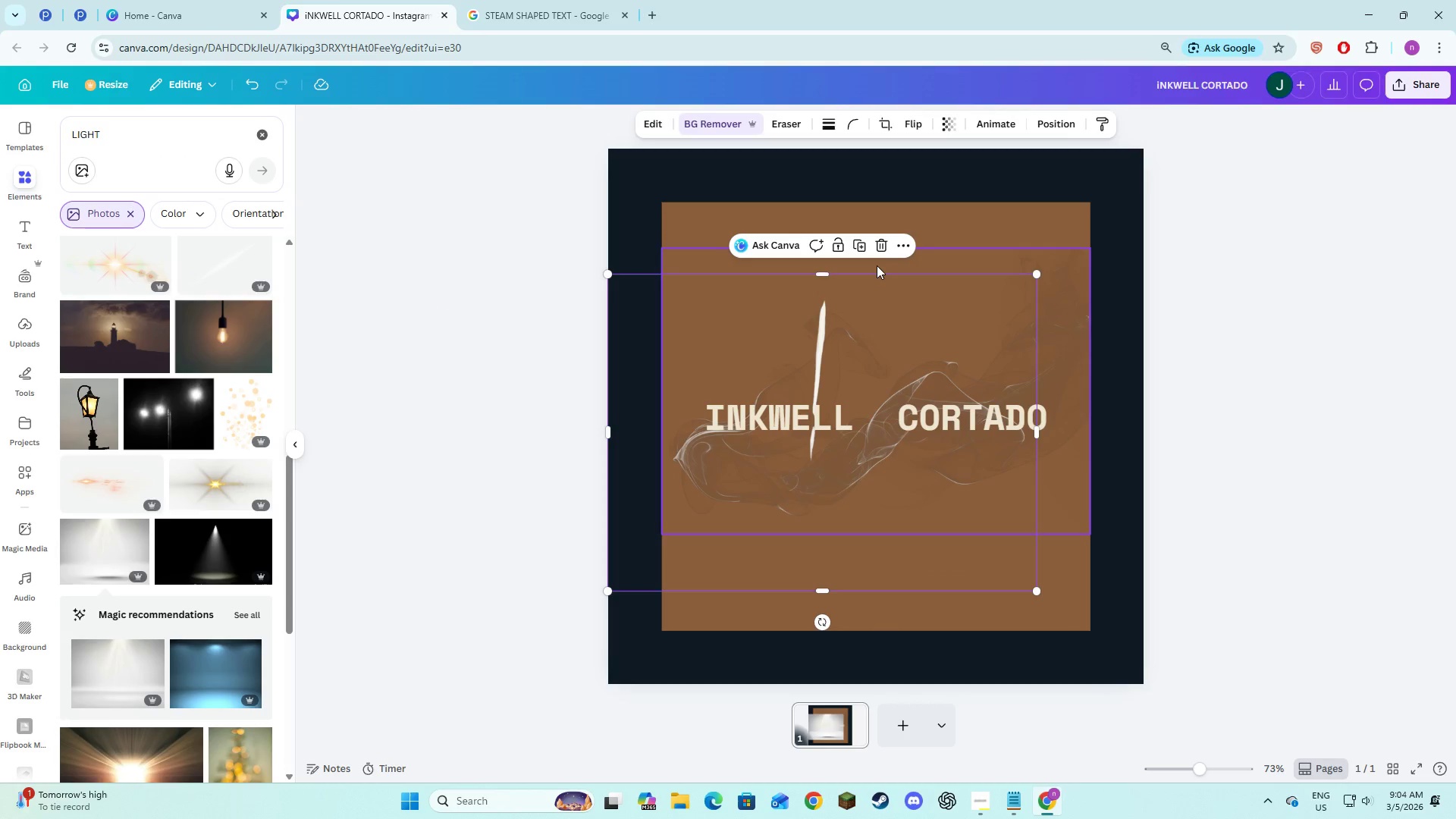 
left_click([880, 246])
 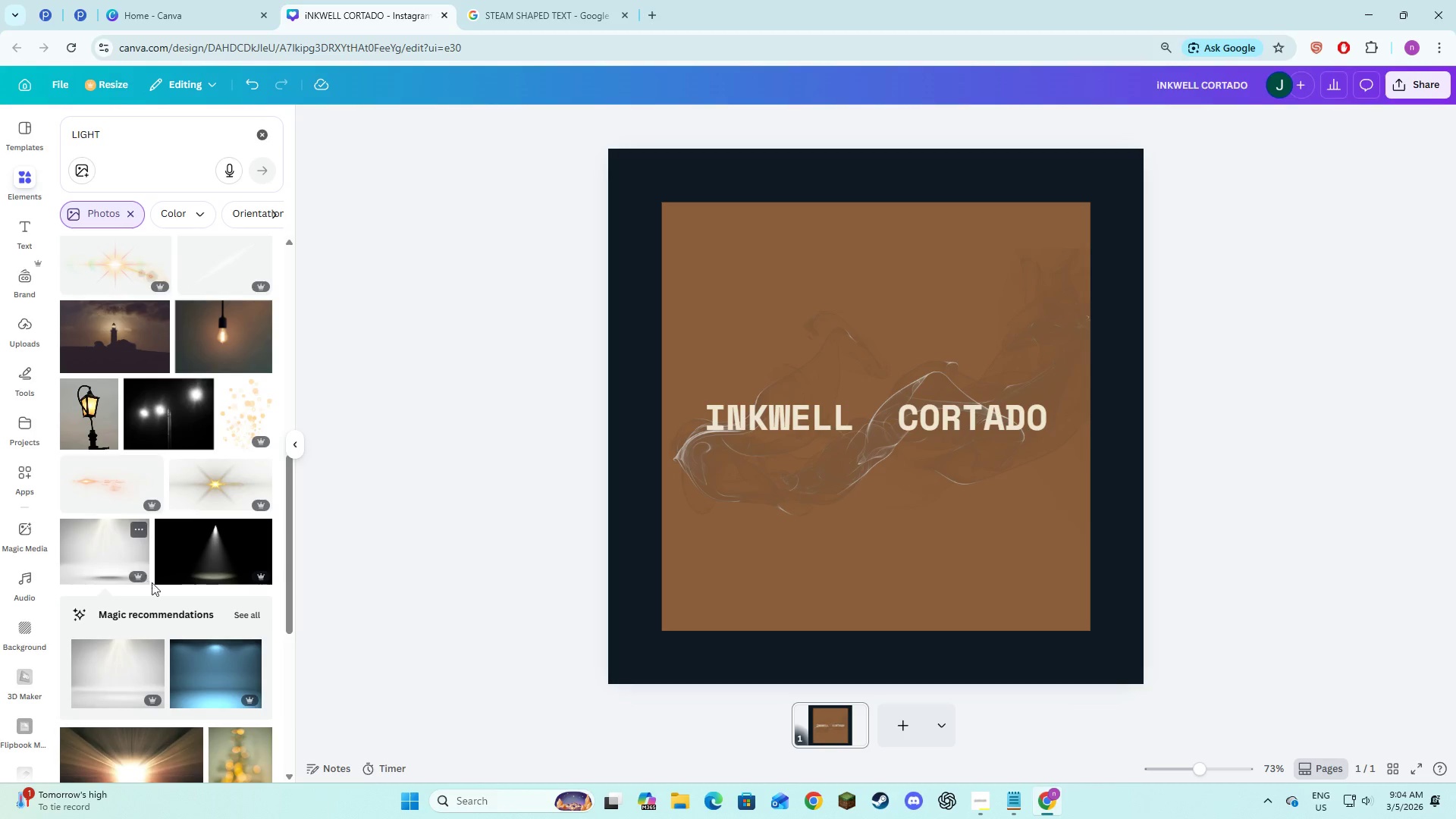 
scroll: coordinate [112, 643], scroll_direction: down, amount: 10.0
 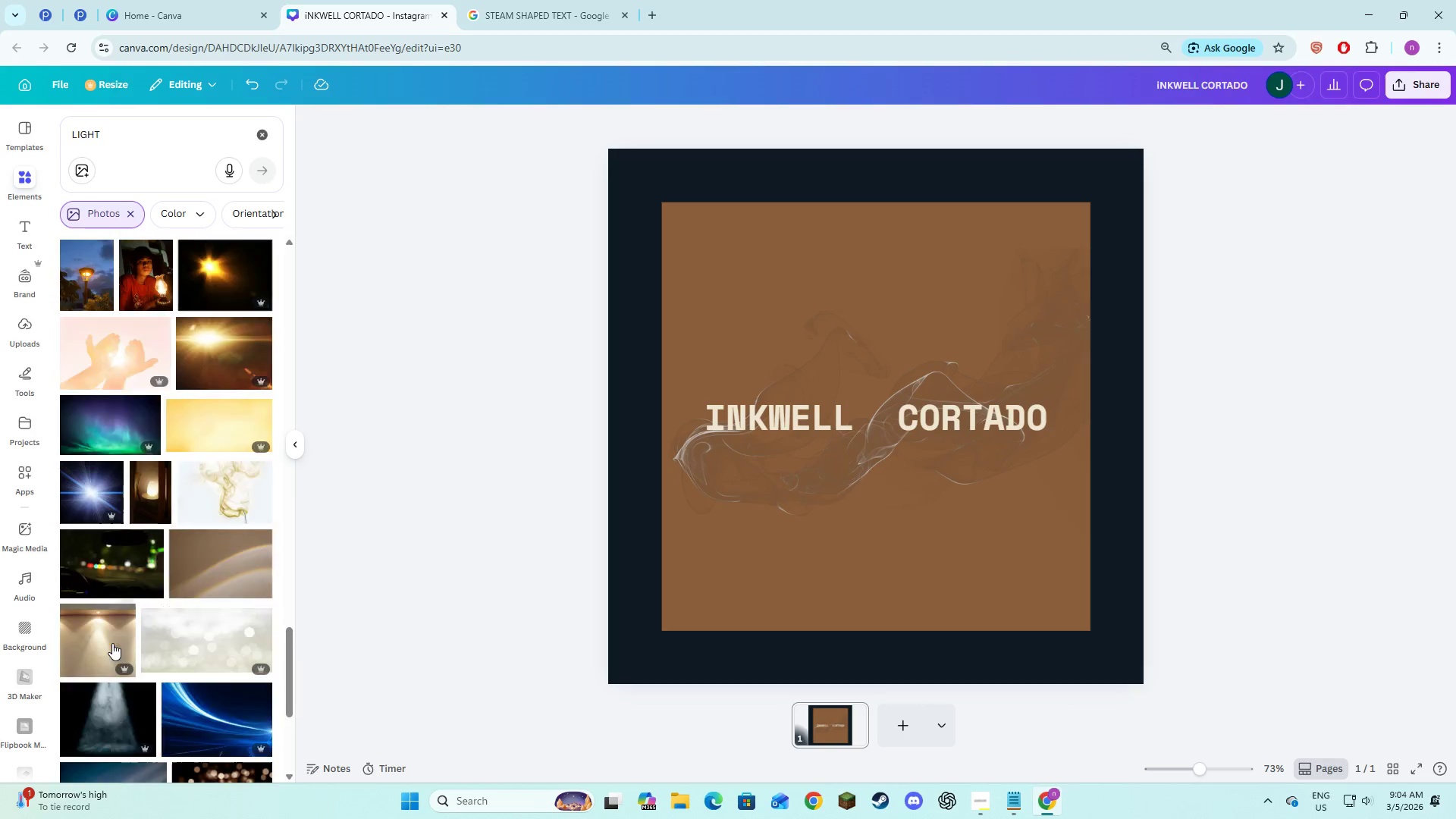 
scroll: coordinate [171, 617], scroll_direction: up, amount: 19.0
 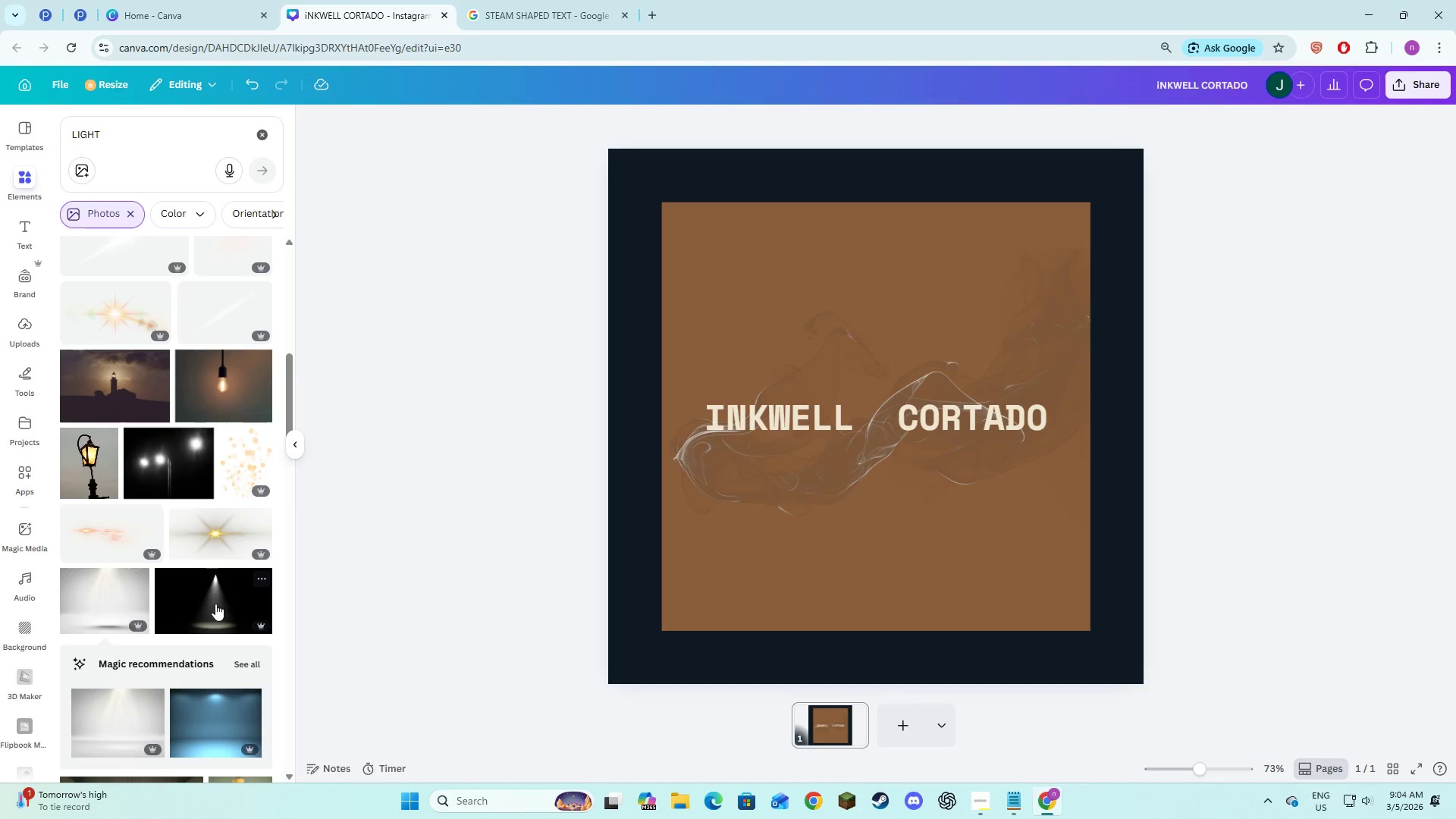 
left_click([215, 605])
 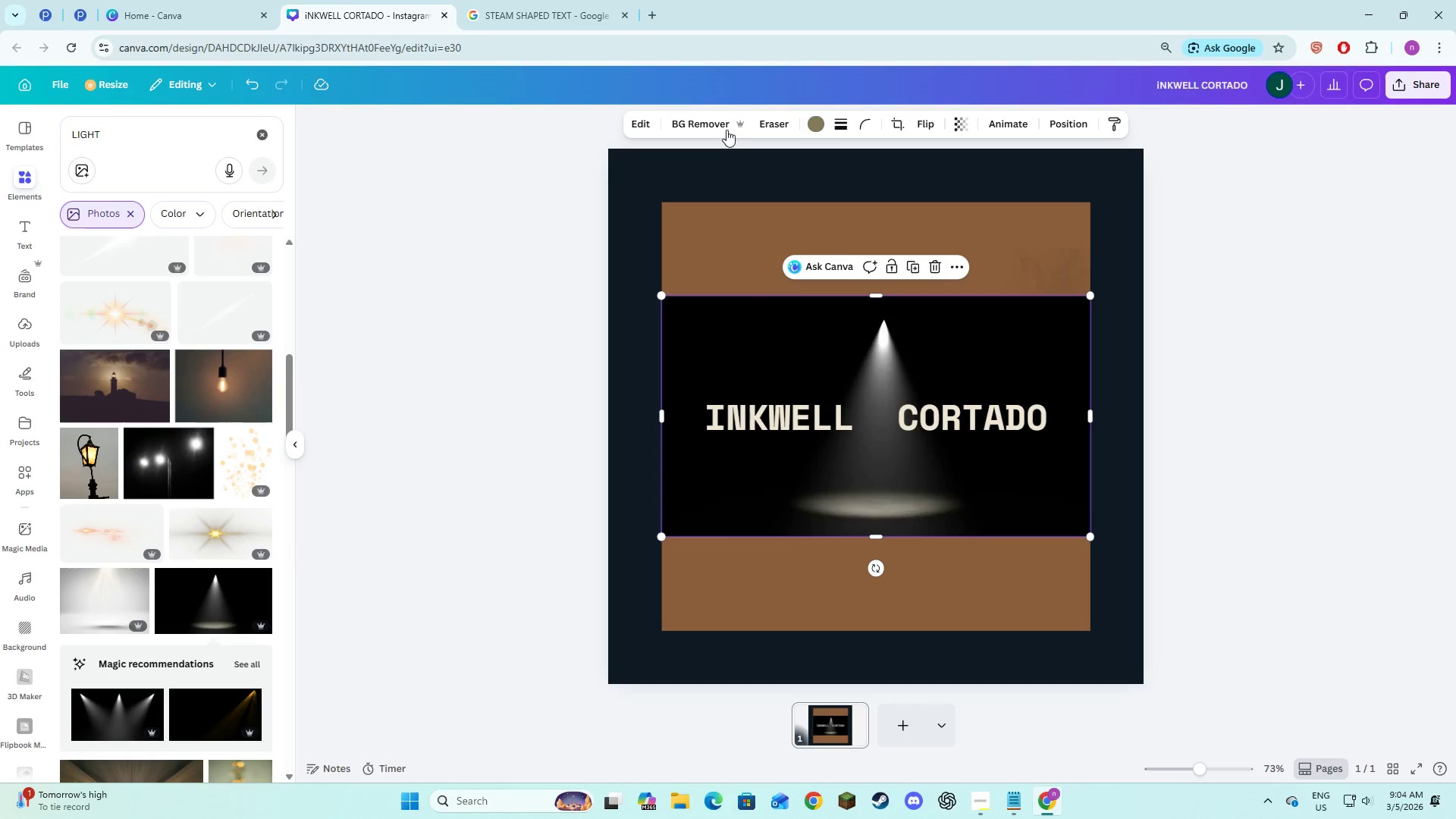 
left_click([715, 134])
 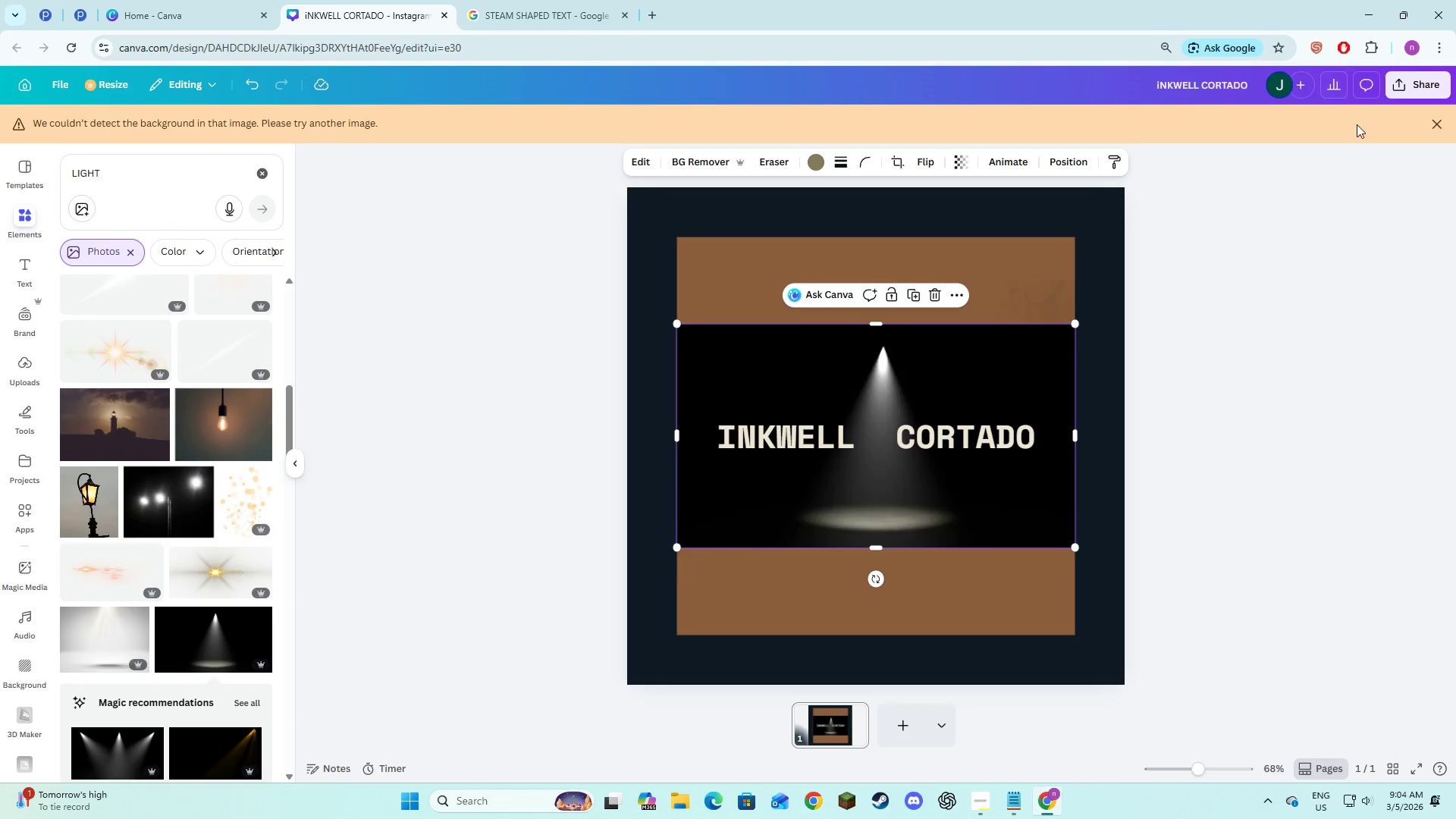 
left_click([1430, 125])
 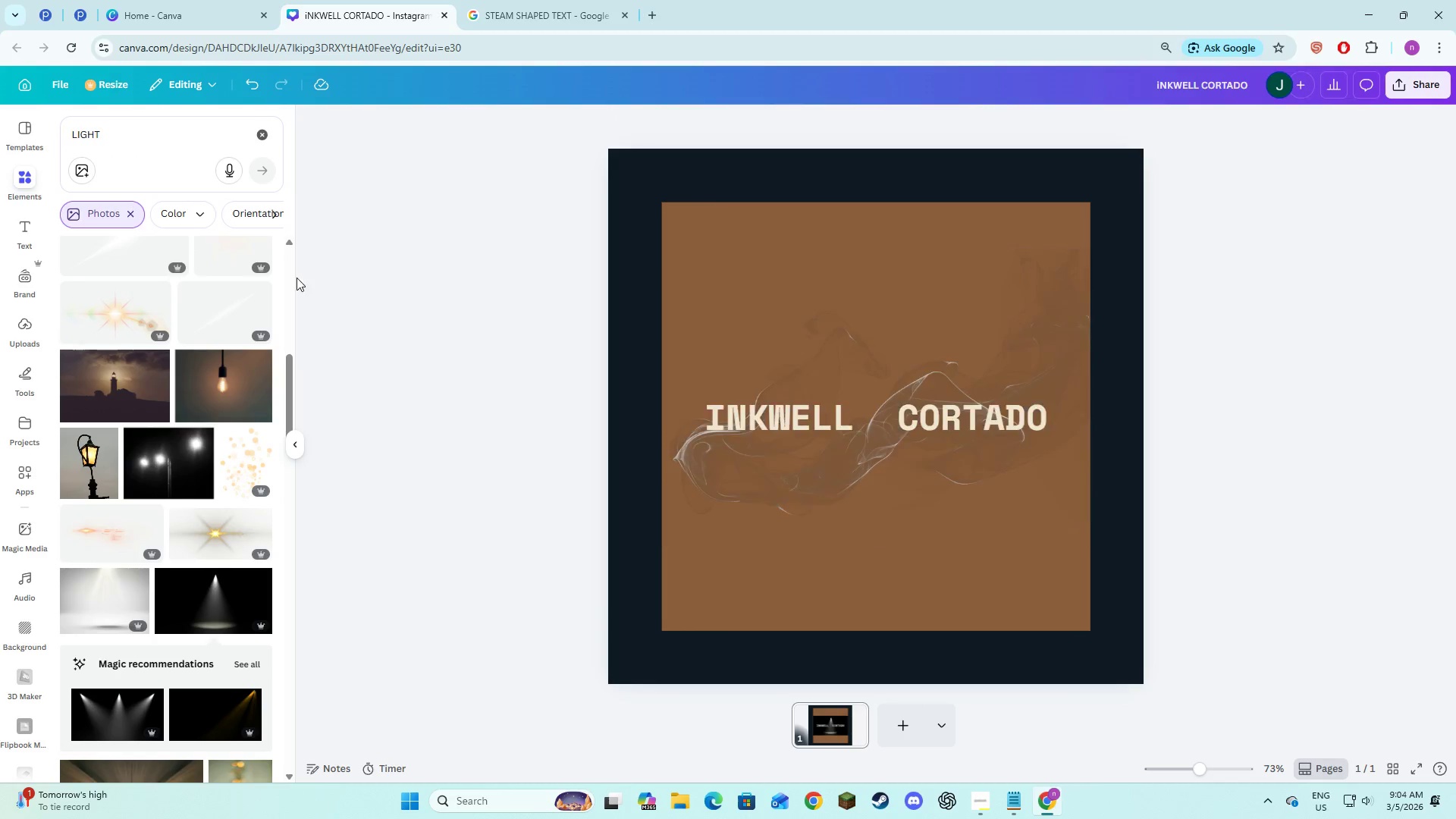 
scroll: coordinate [206, 359], scroll_direction: up, amount: 3.0
 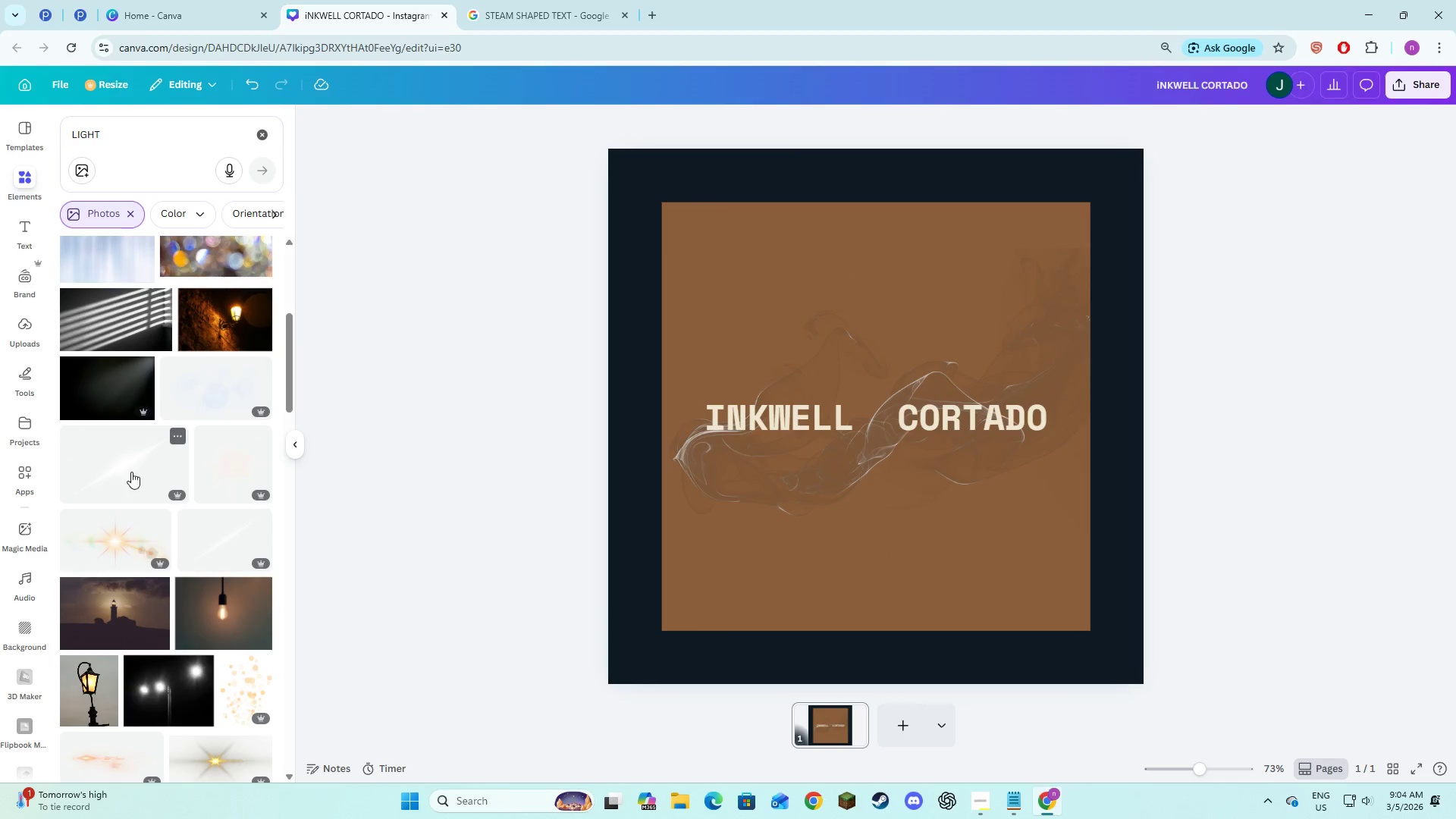 
left_click([90, 485])
 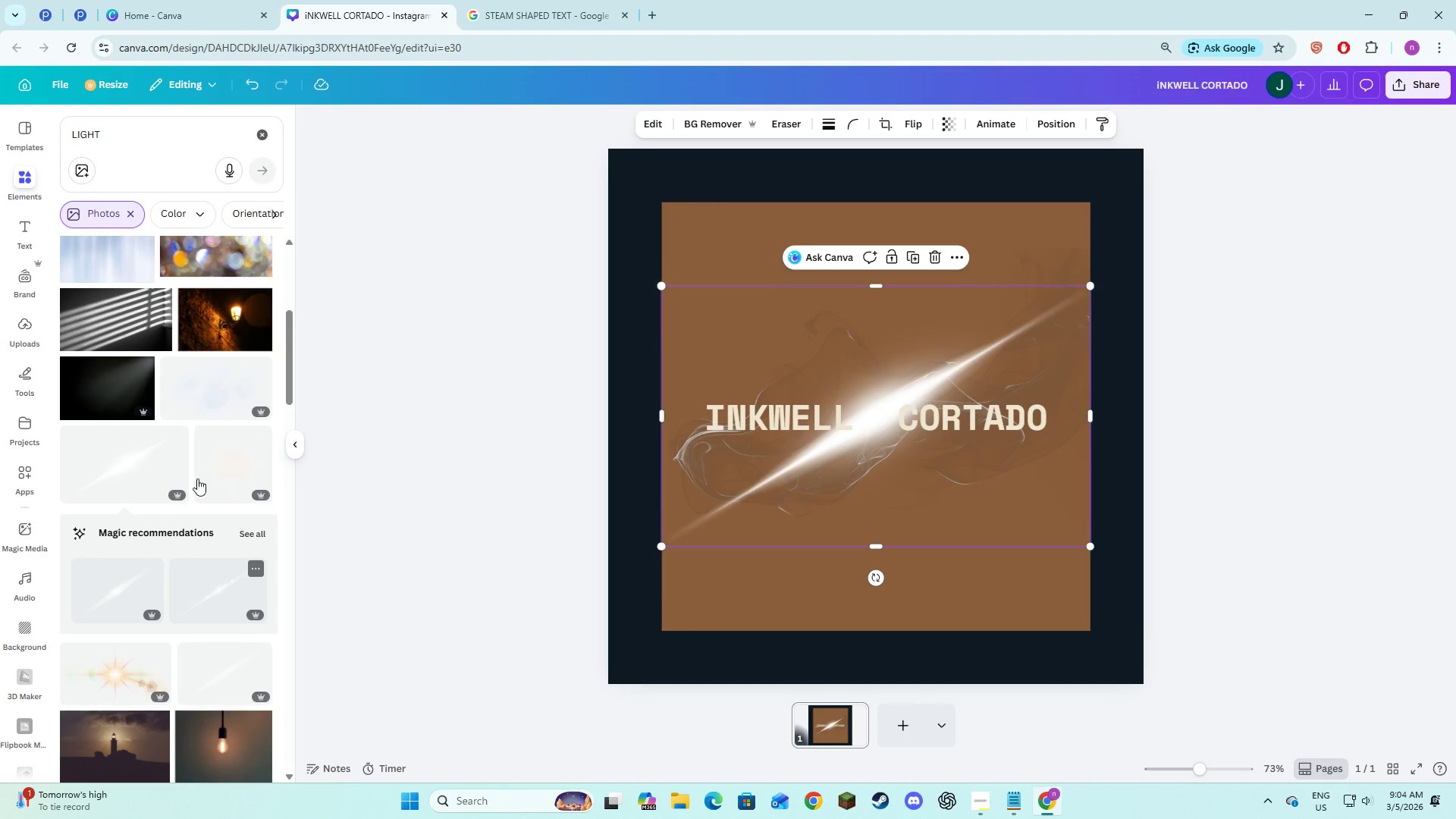 
left_click([226, 475])
 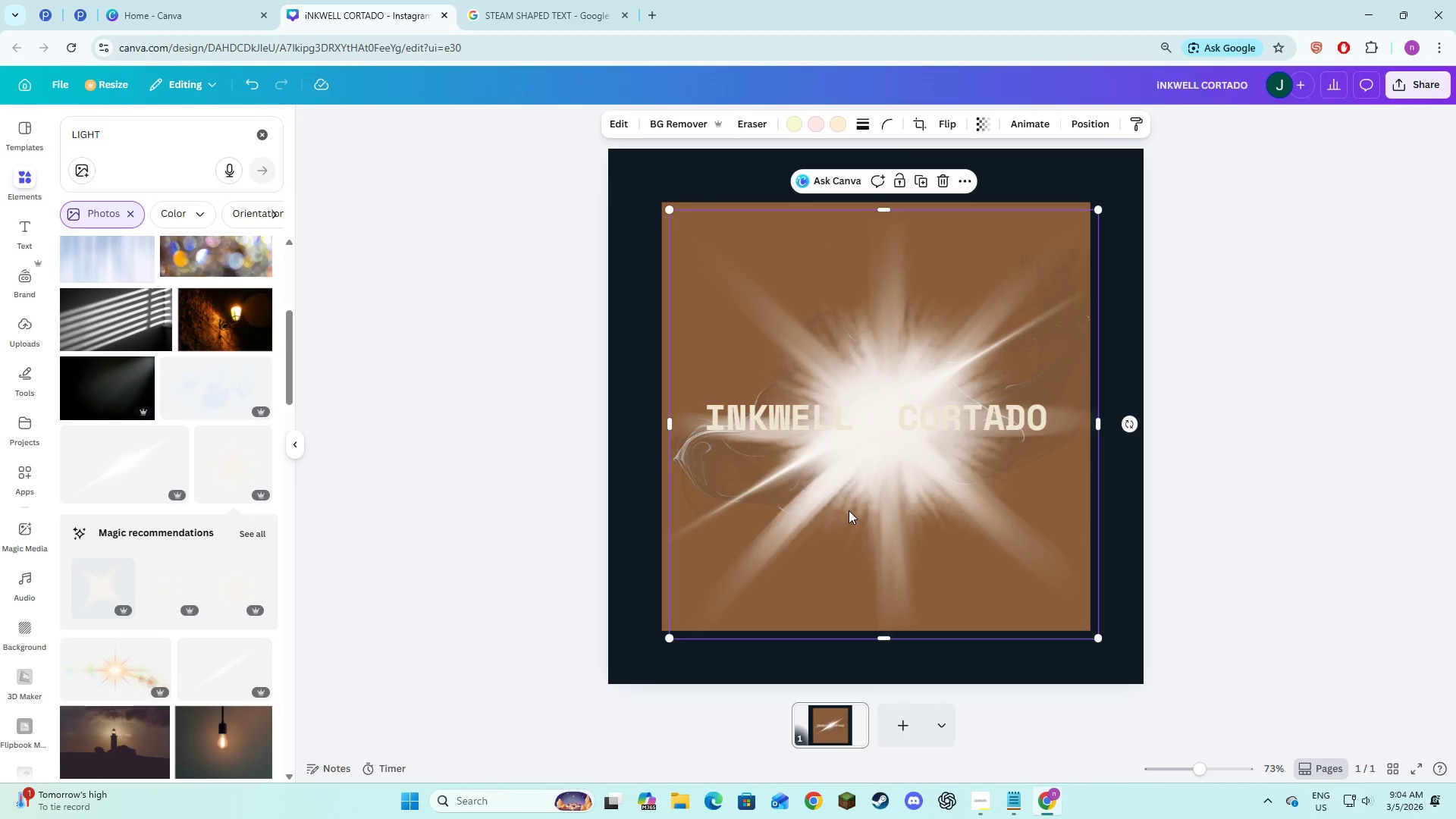 
left_click_drag(start_coordinate=[849, 510], to_coordinate=[608, 342])
 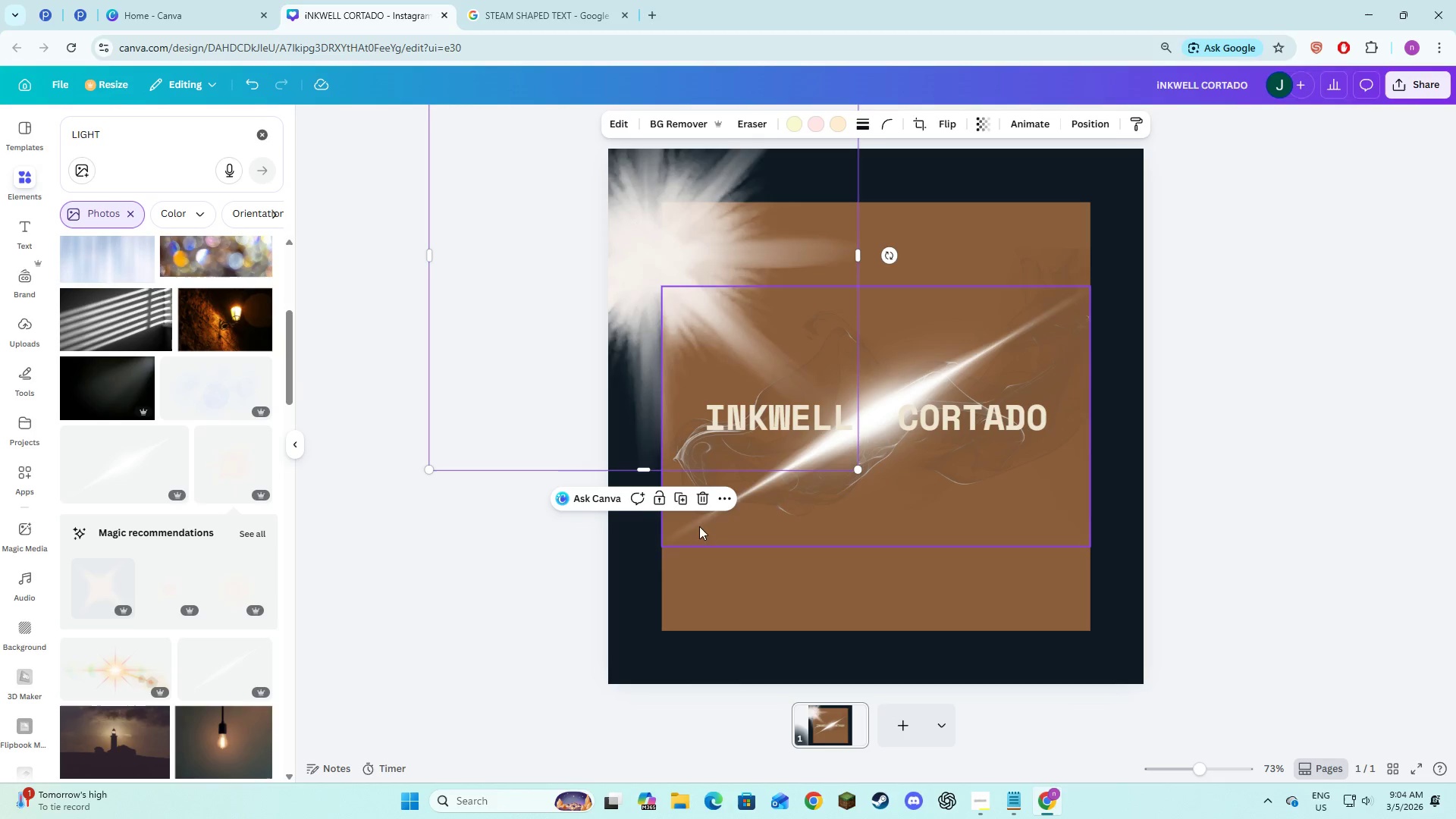 
left_click([704, 504])
 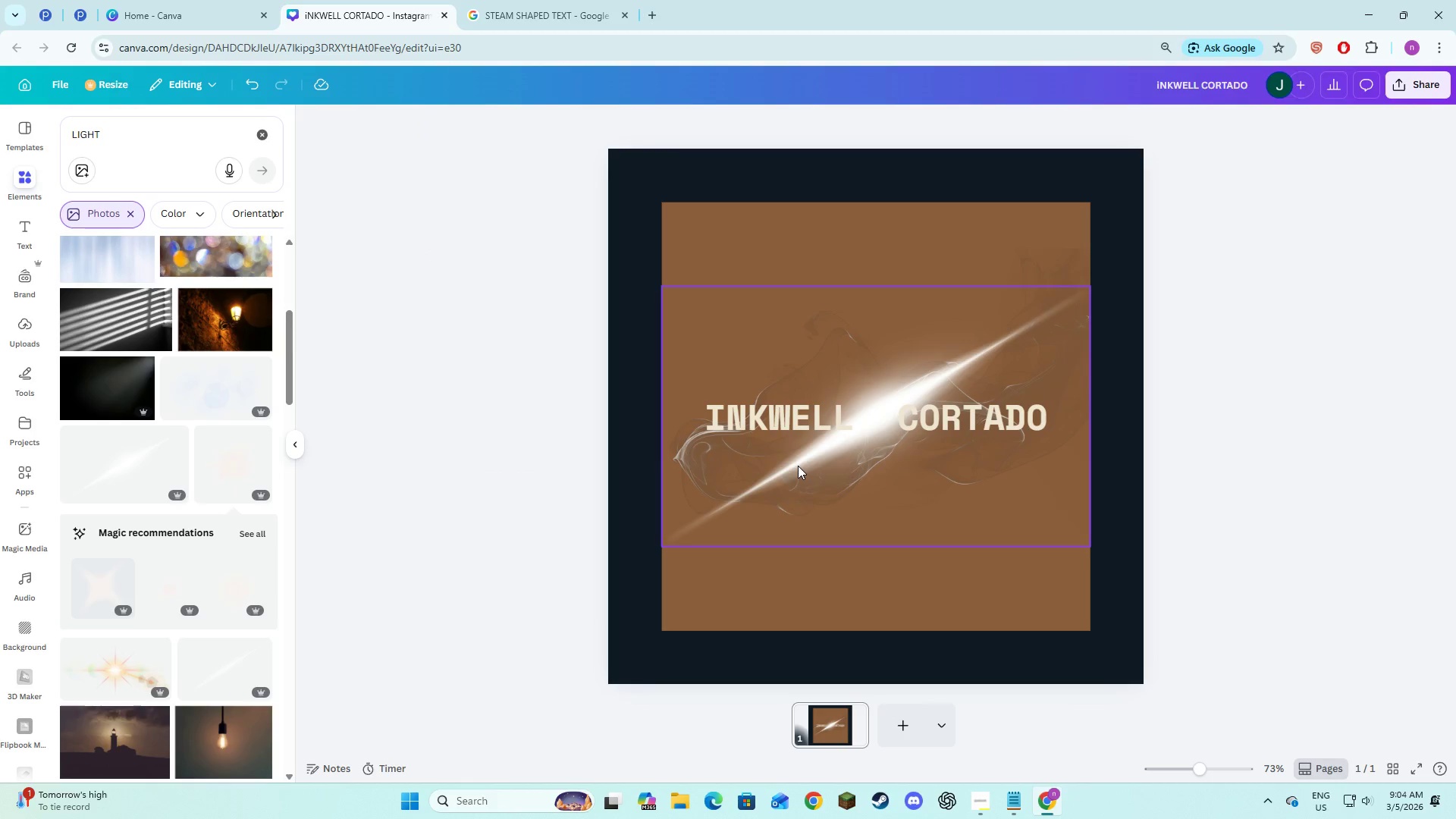 
left_click([798, 466])
 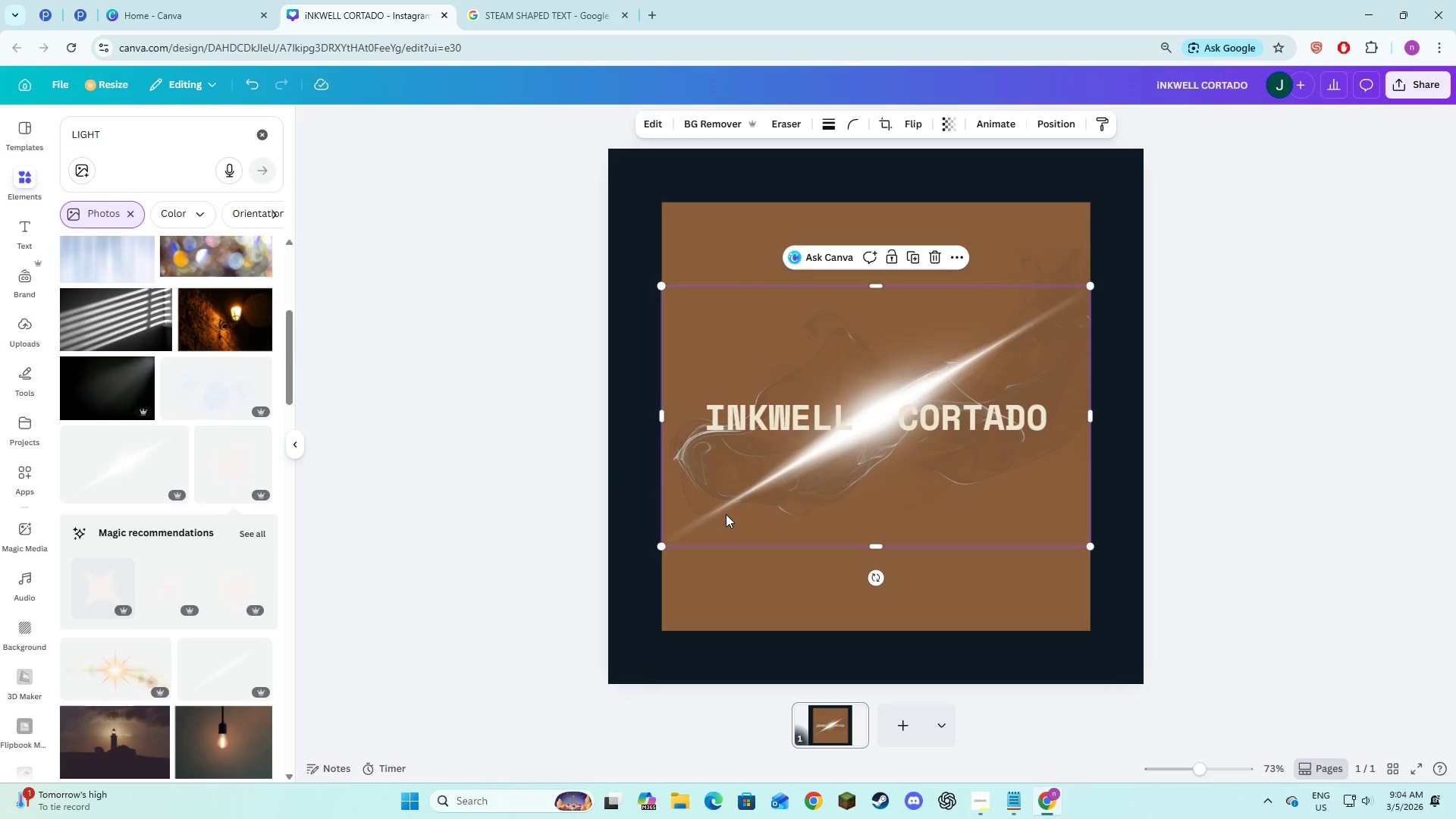 
key(Backspace)
 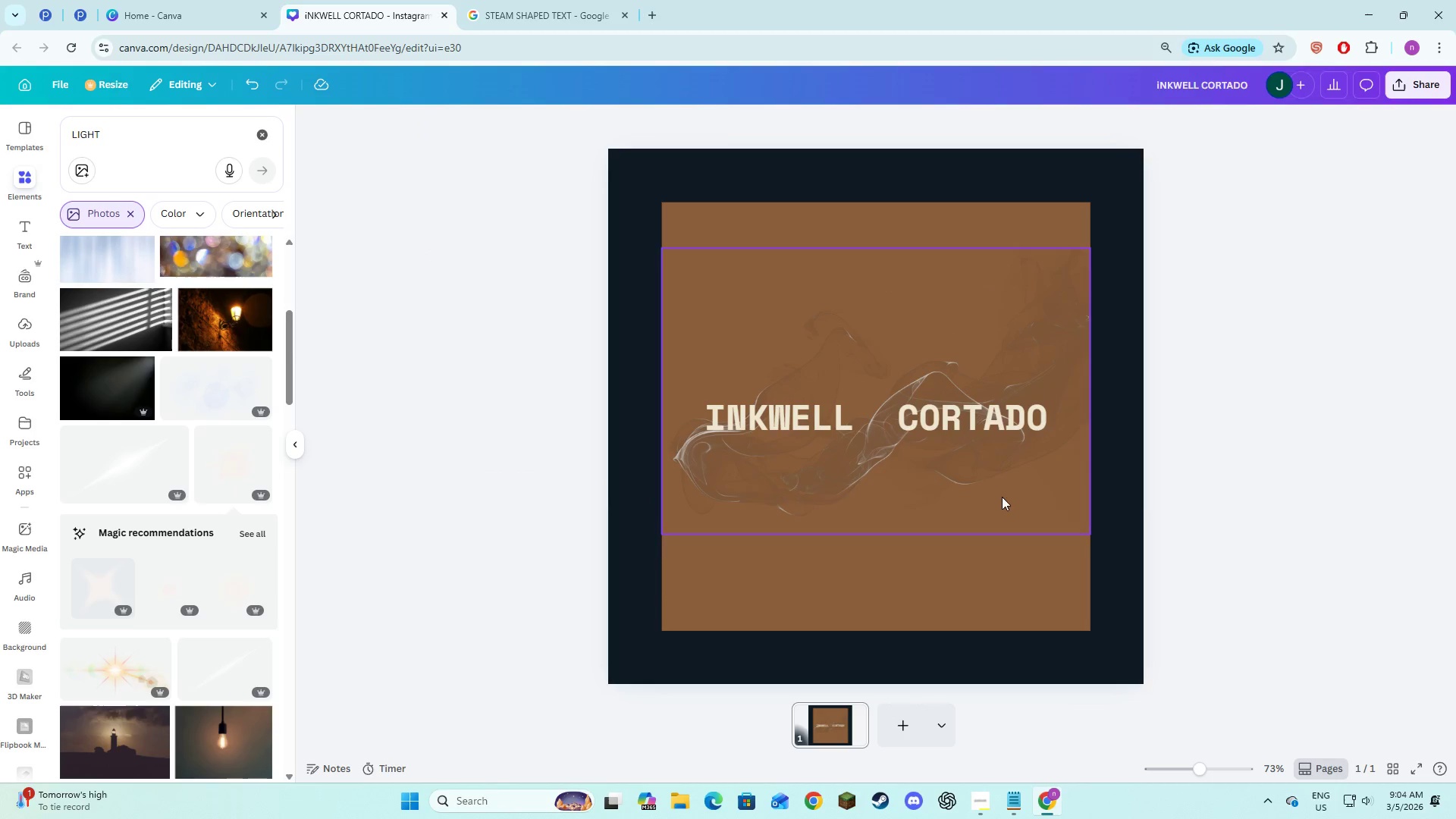 
left_click([1197, 504])
 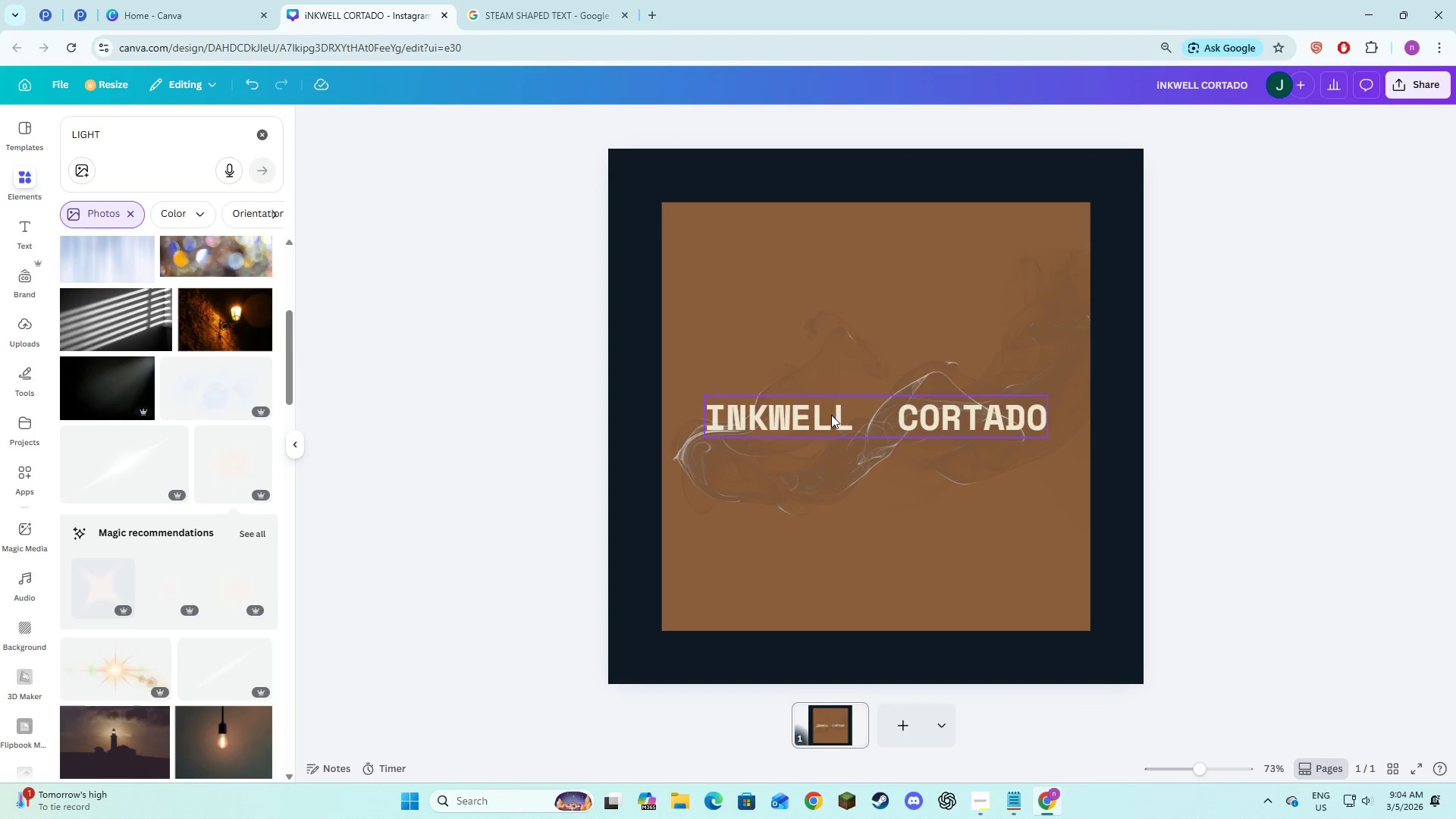 
left_click([831, 415])
 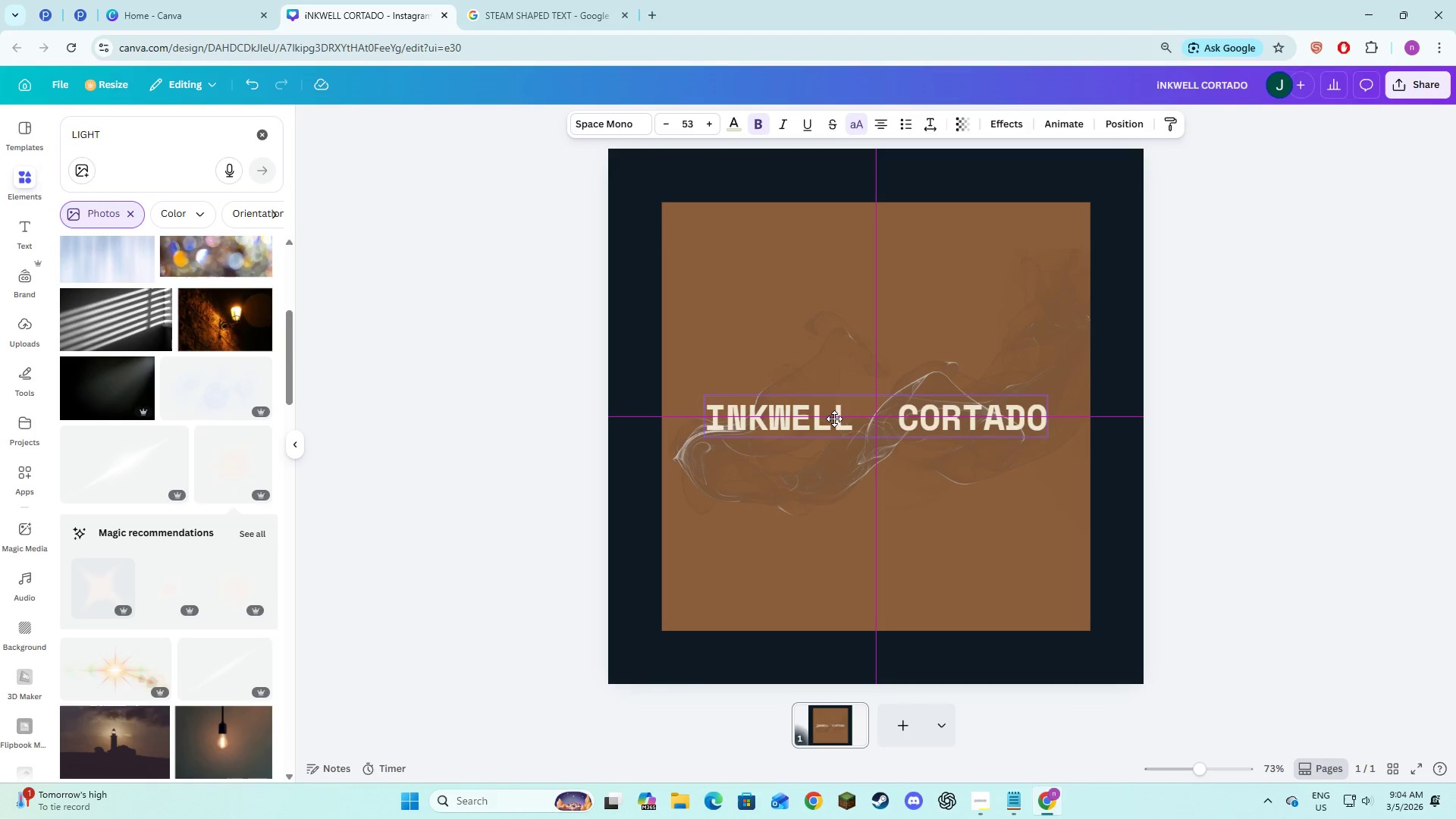 
left_click([1320, 515])
 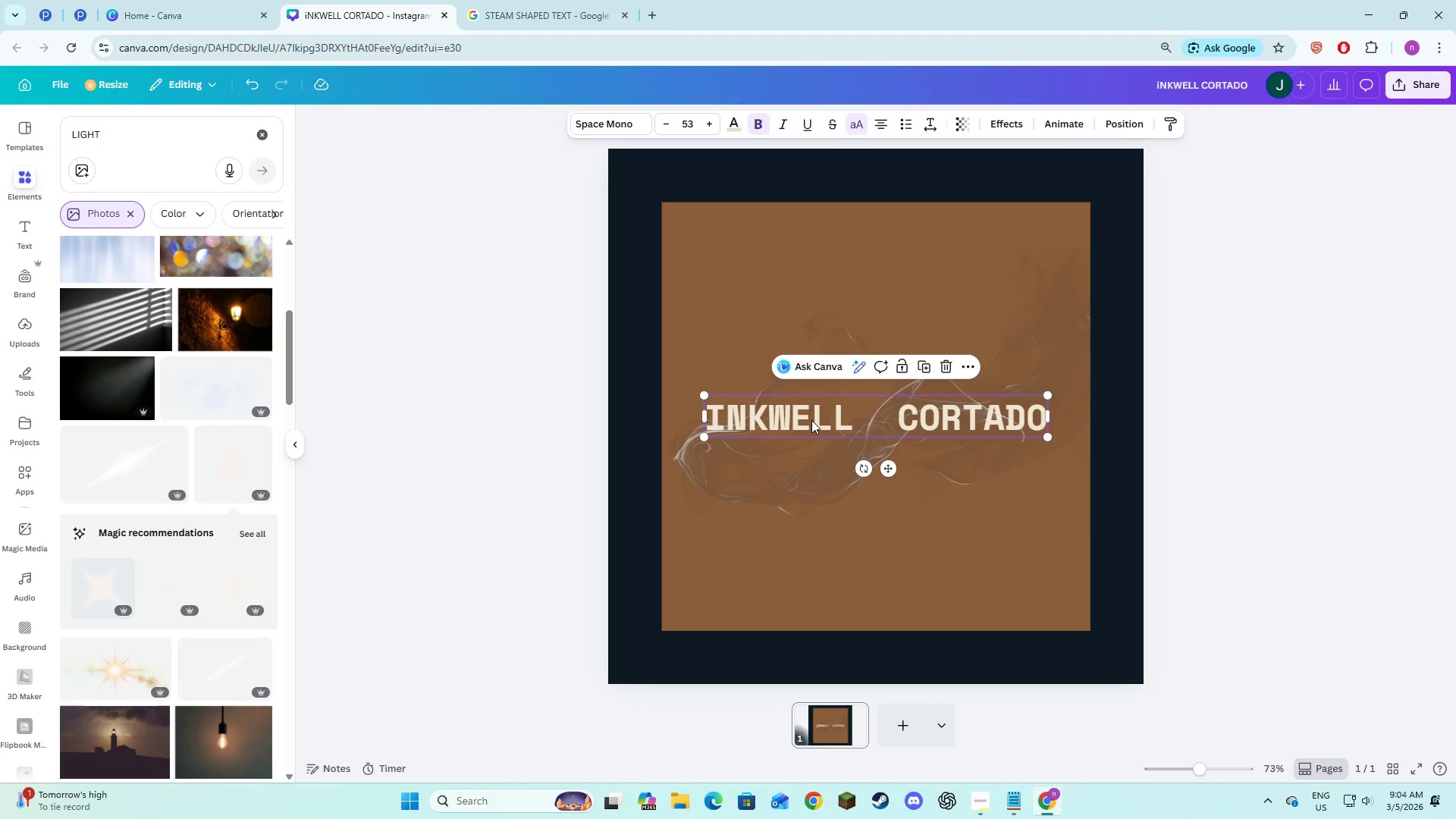 
double_click([1224, 479])
 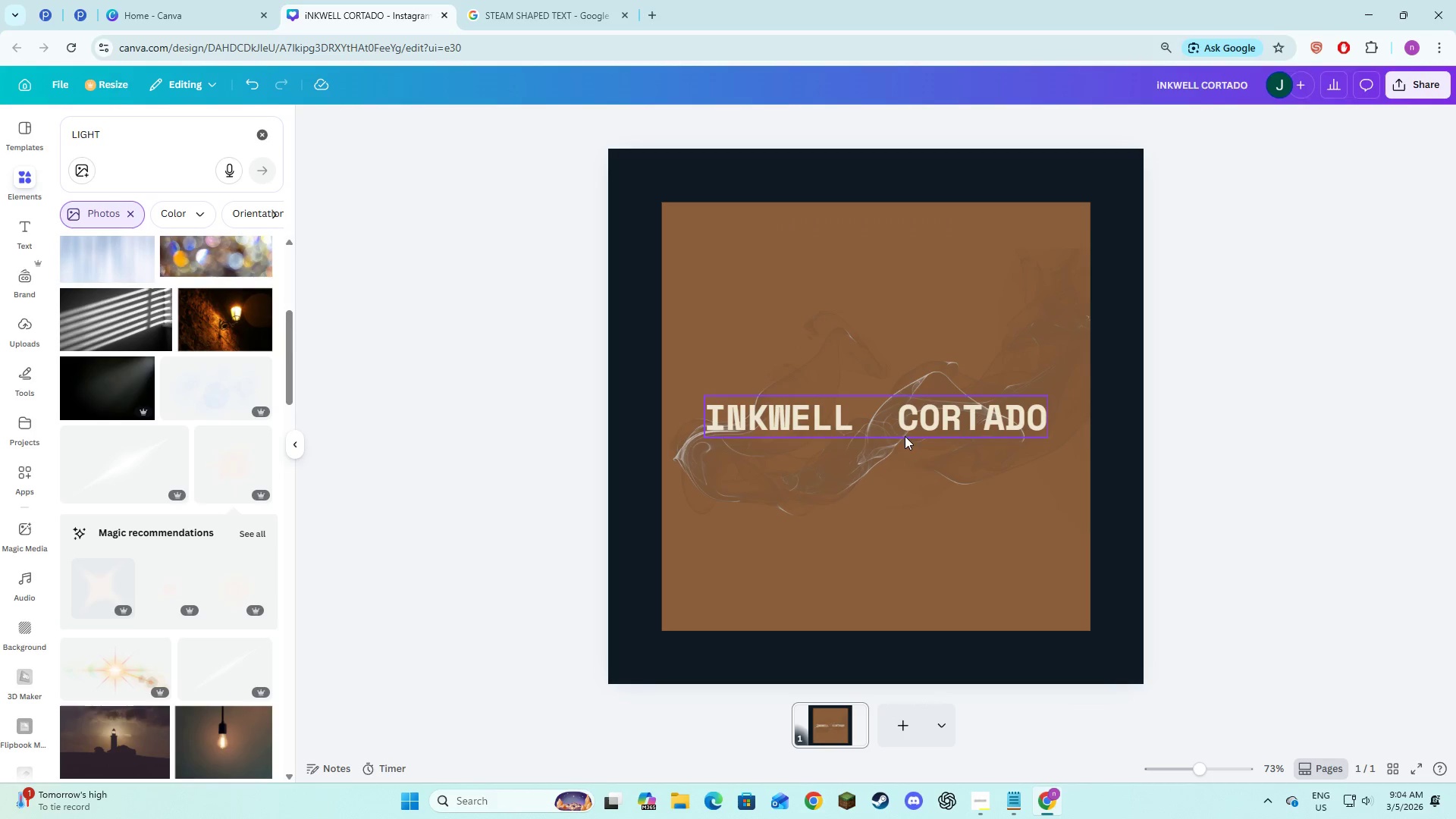 
left_click([893, 421])
 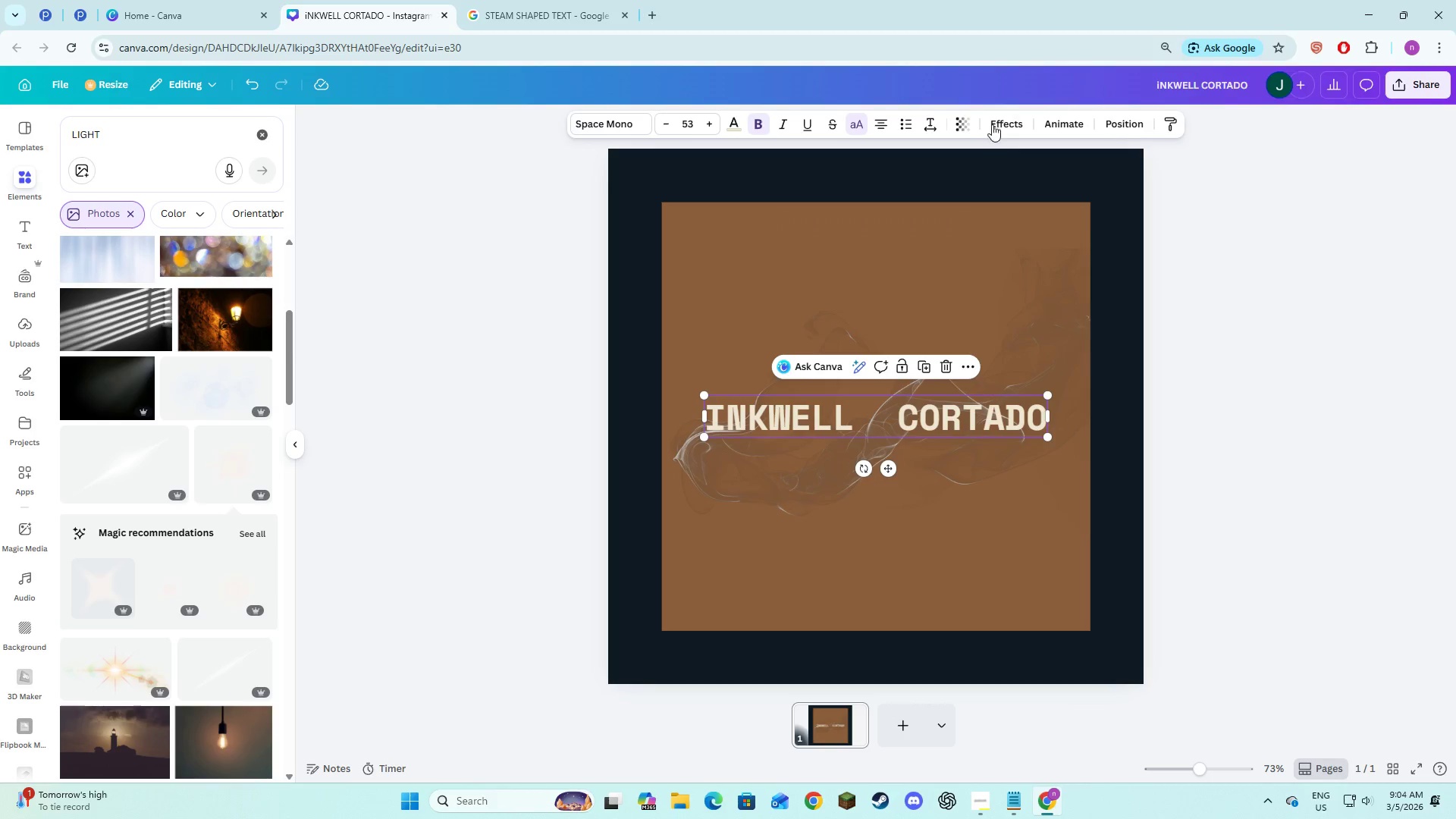 
left_click([1011, 116])
 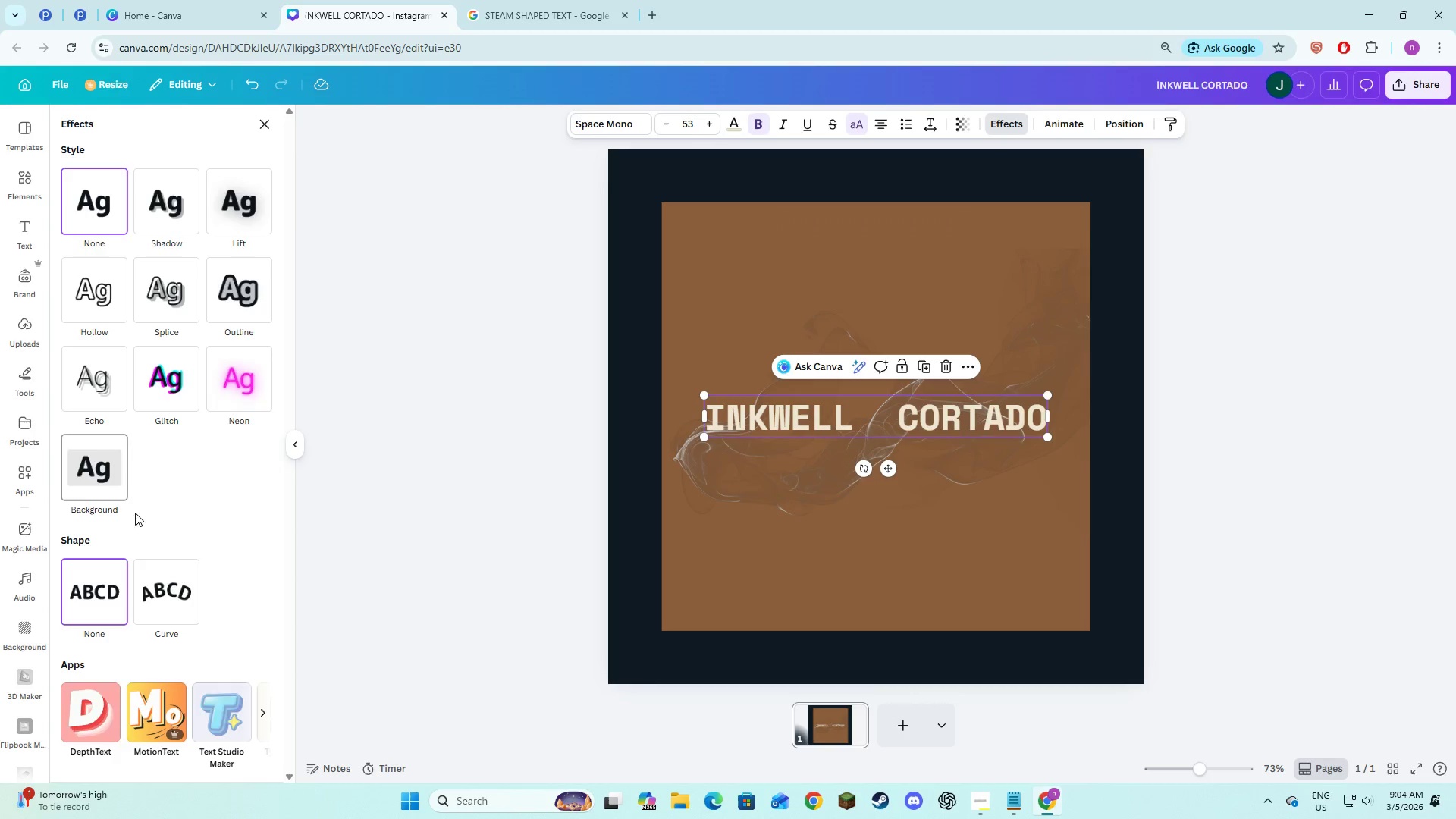 
left_click([172, 601])
 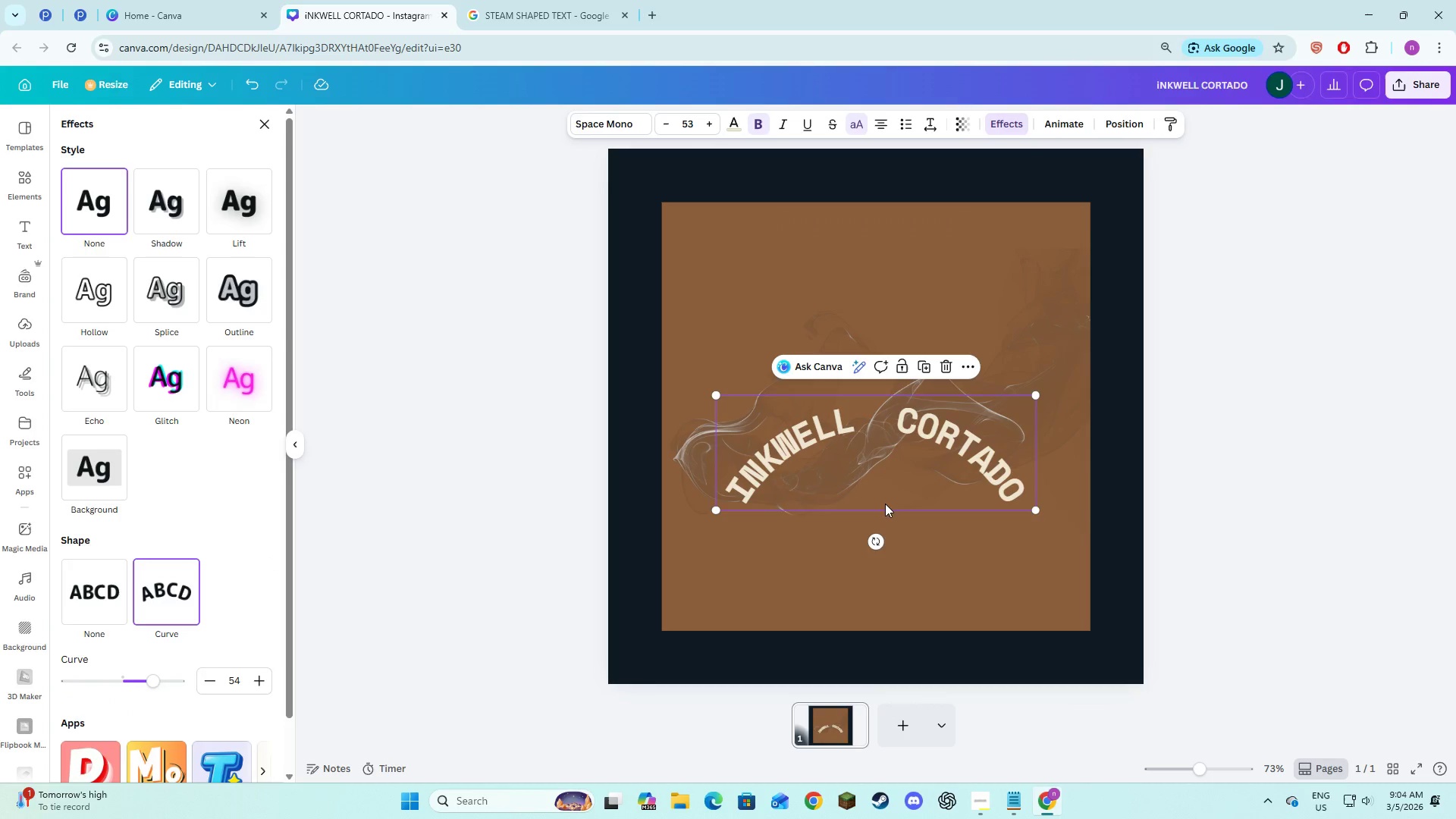 
left_click_drag(start_coordinate=[886, 499], to_coordinate=[888, 458])
 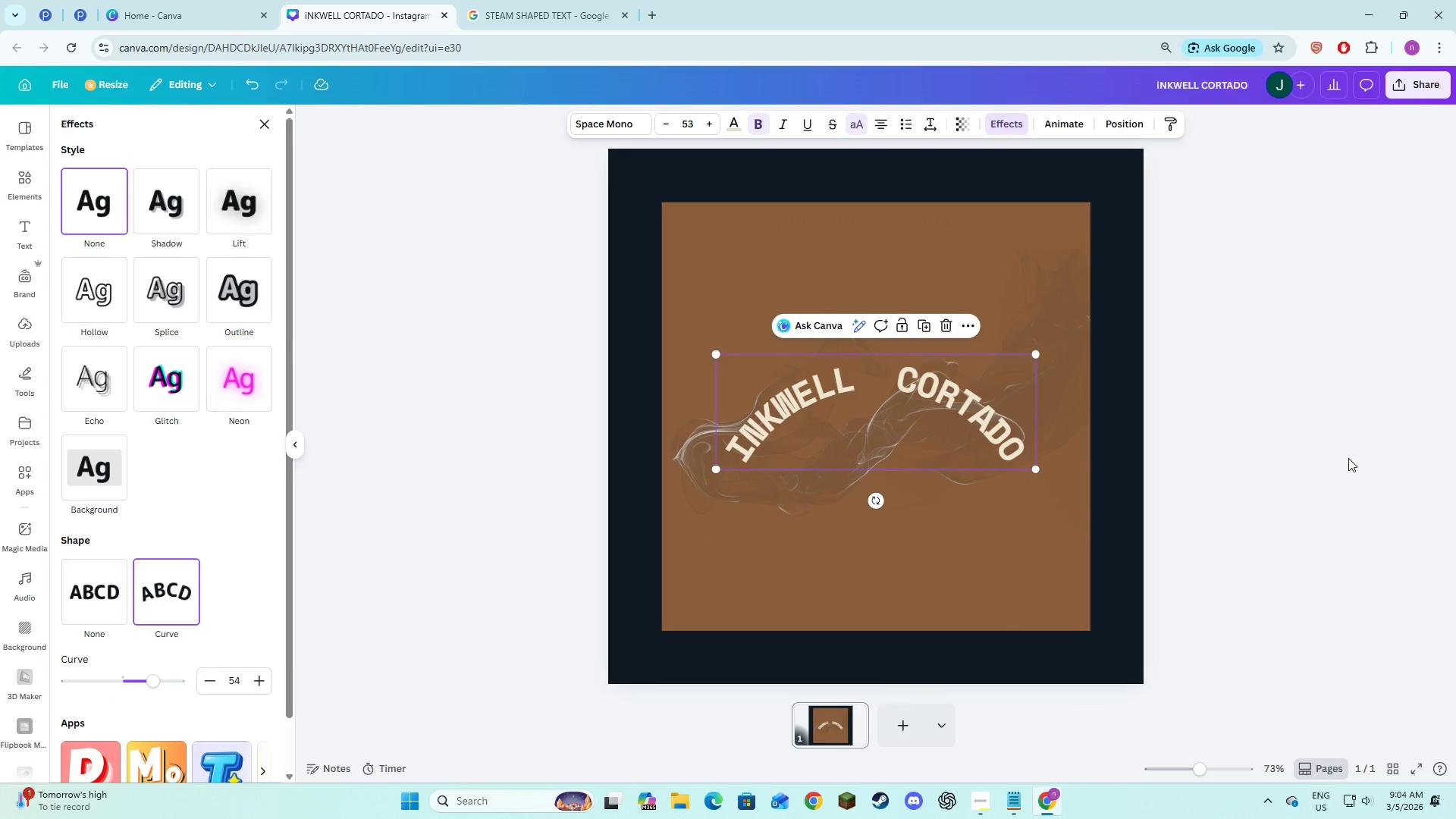 
left_click([1348, 458])
 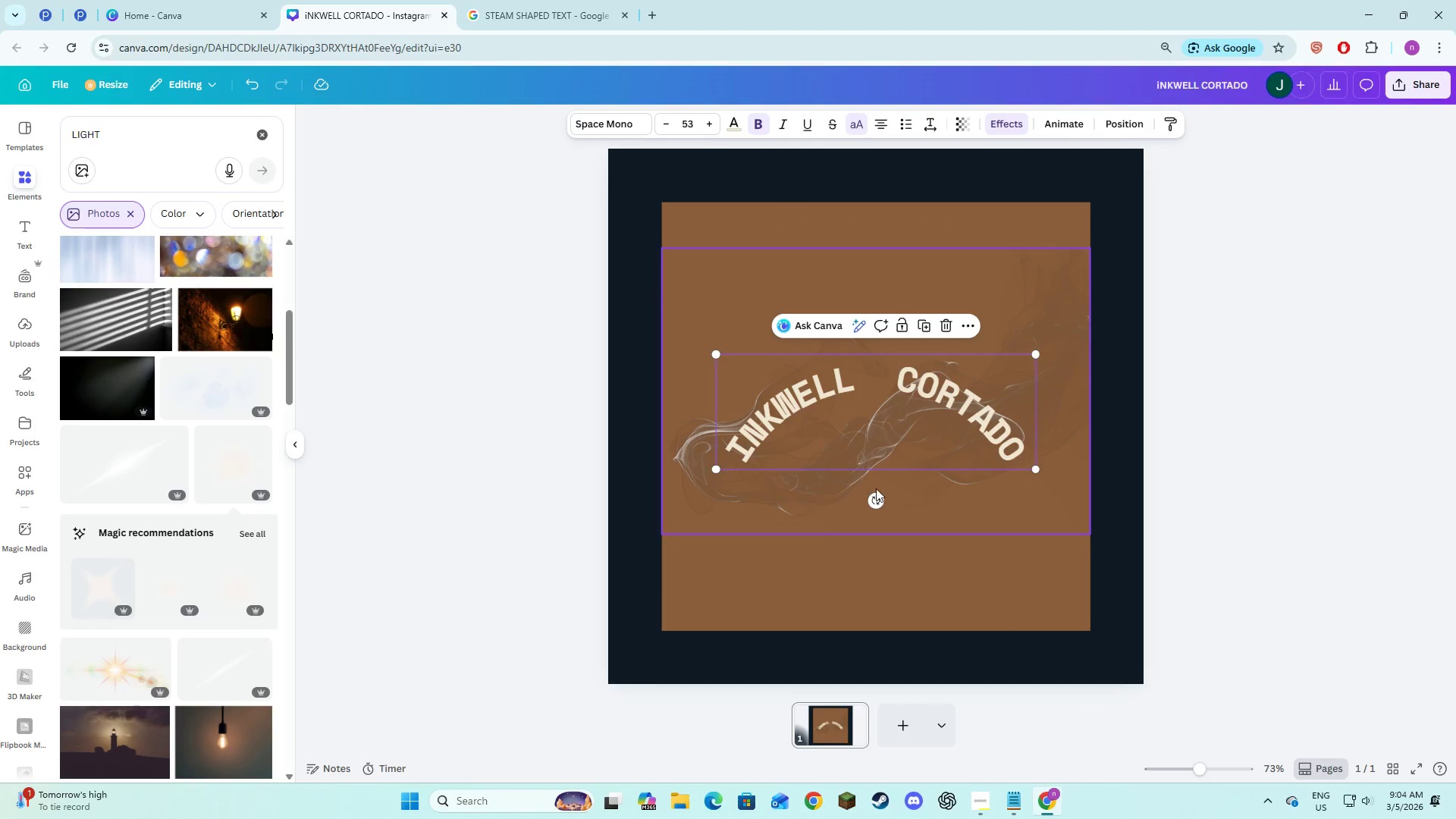 
left_click([1265, 511])
 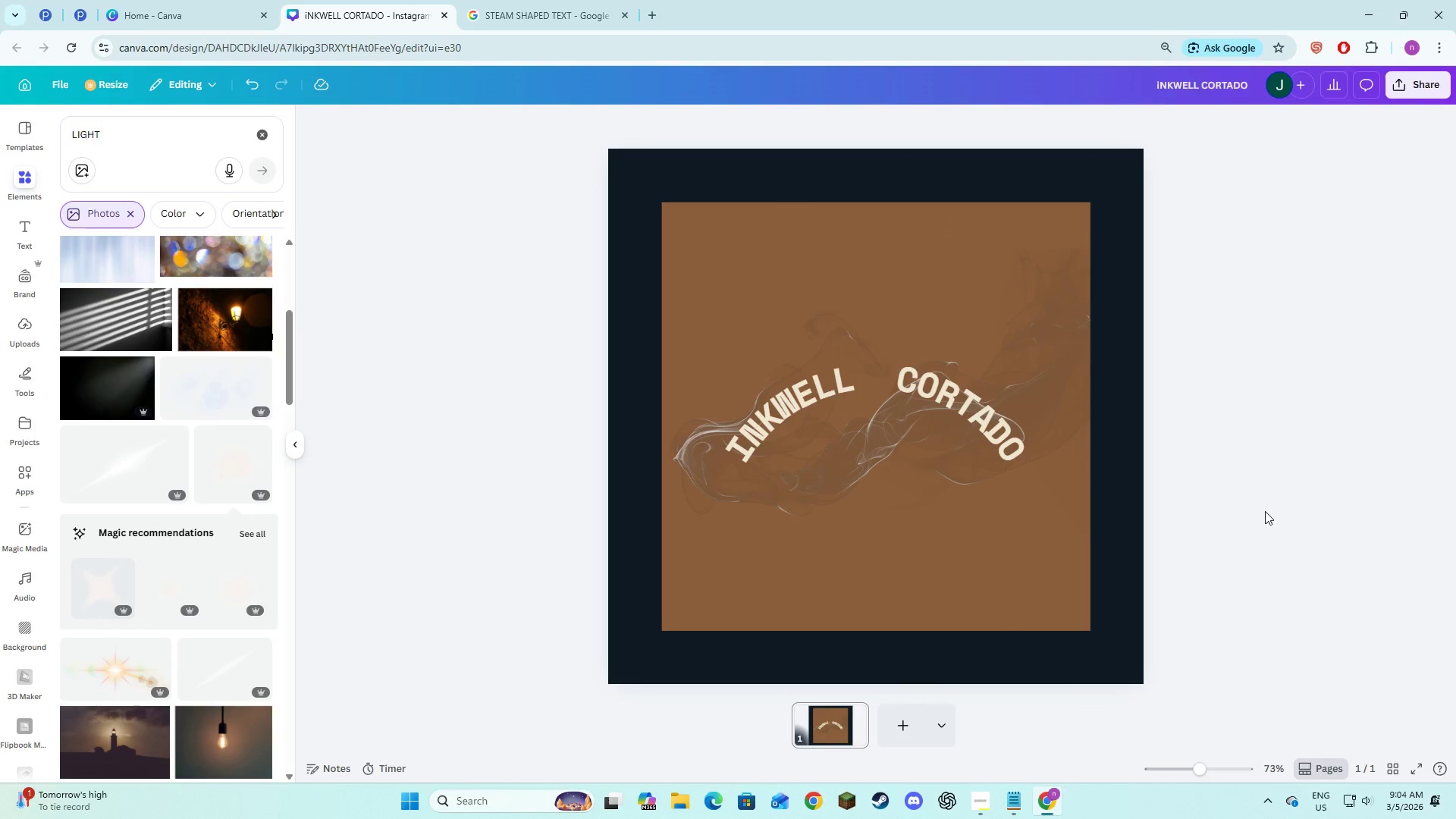 
key(Alt+AltLeft)
 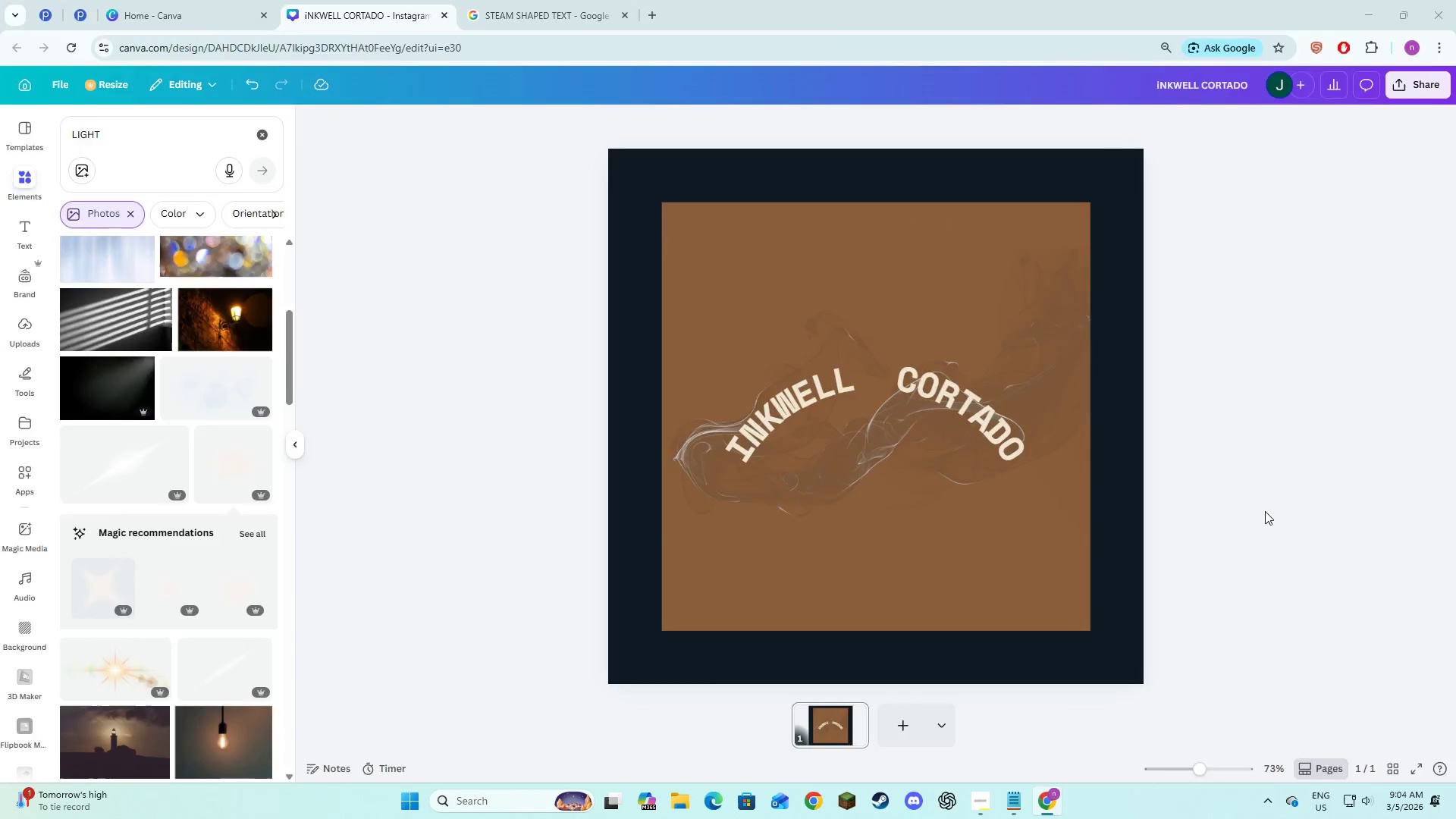 
key(Alt+Tab)
 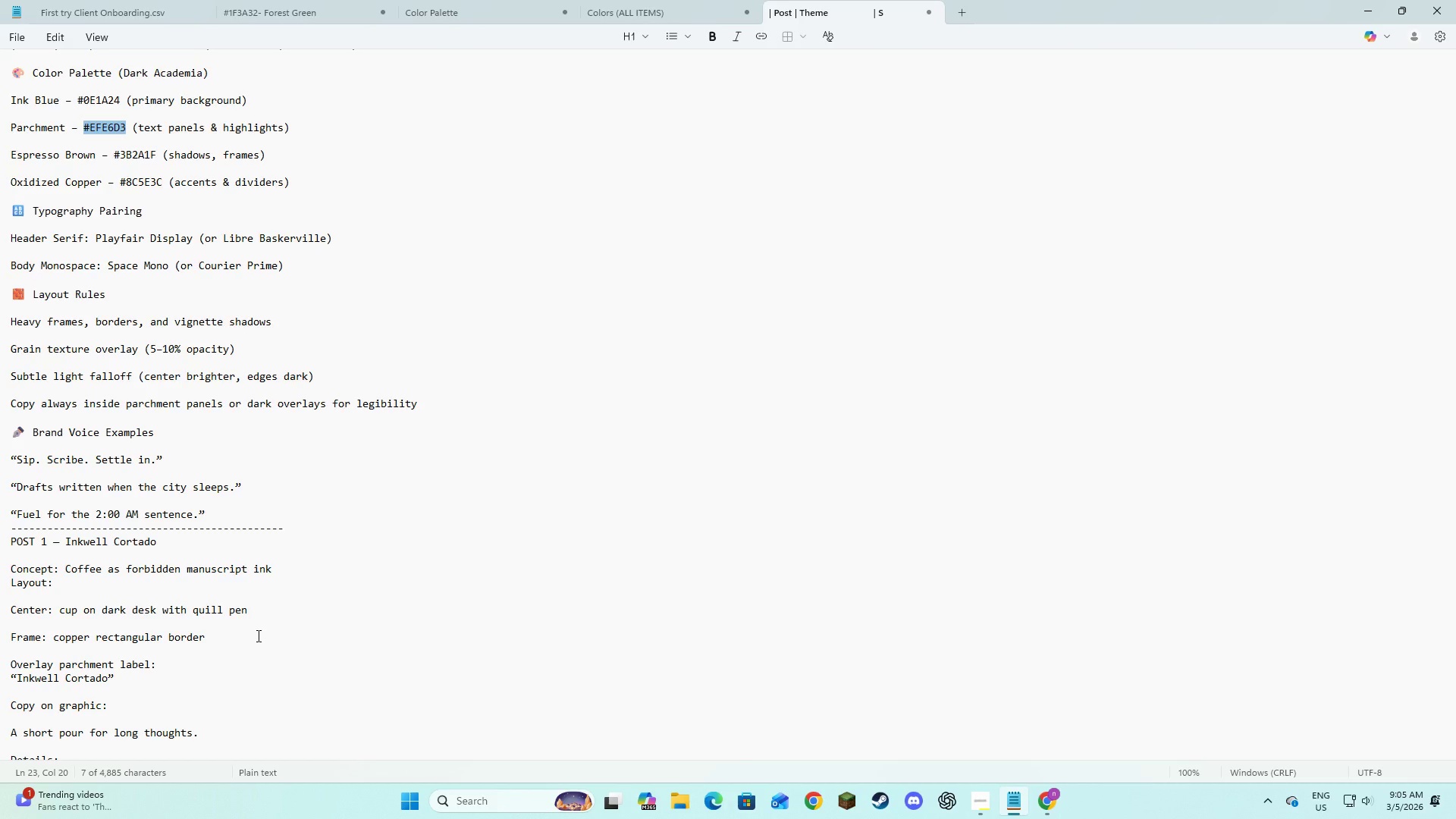 
wait(17.0)
 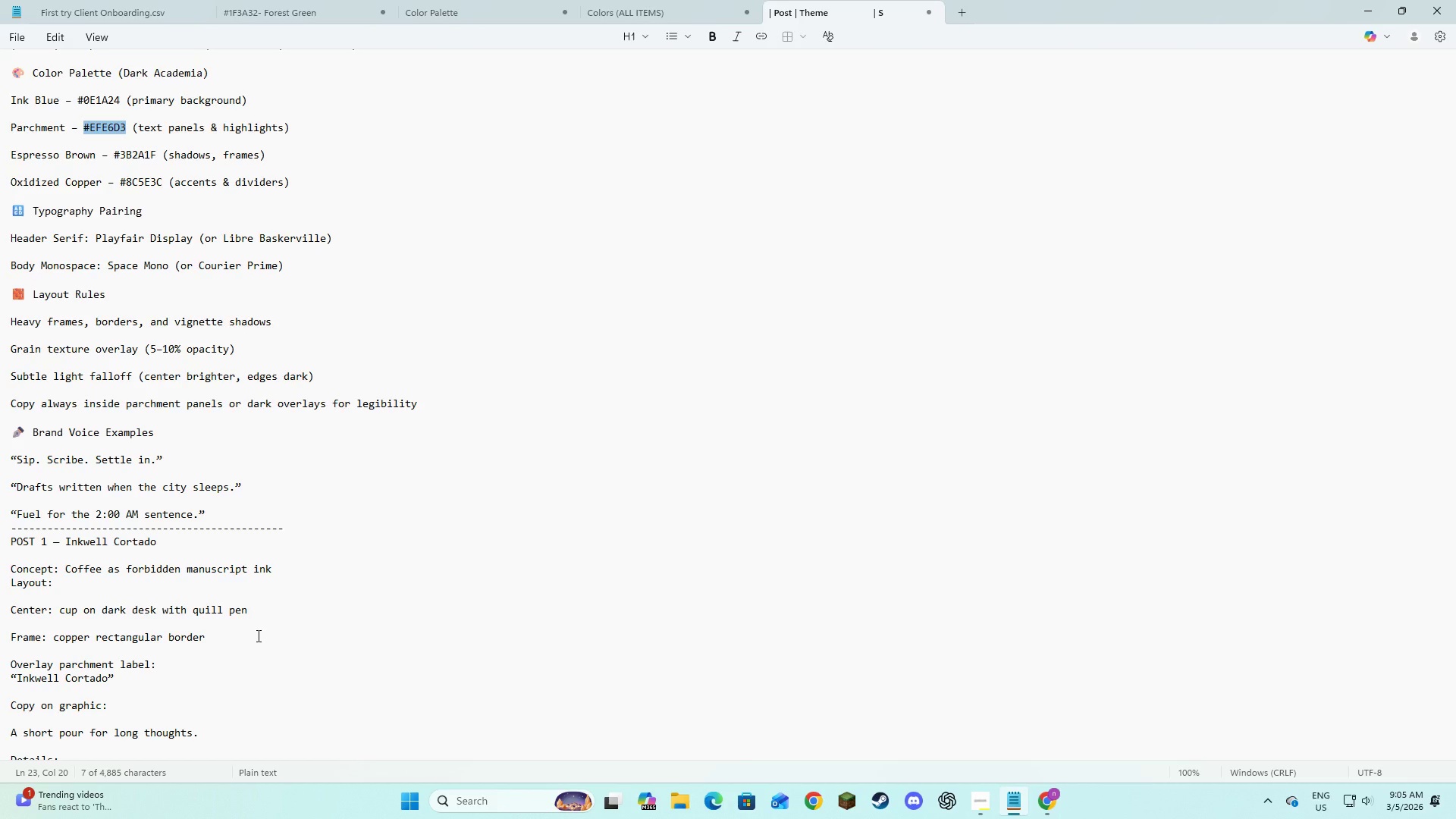 
key(Alt+AltLeft)
 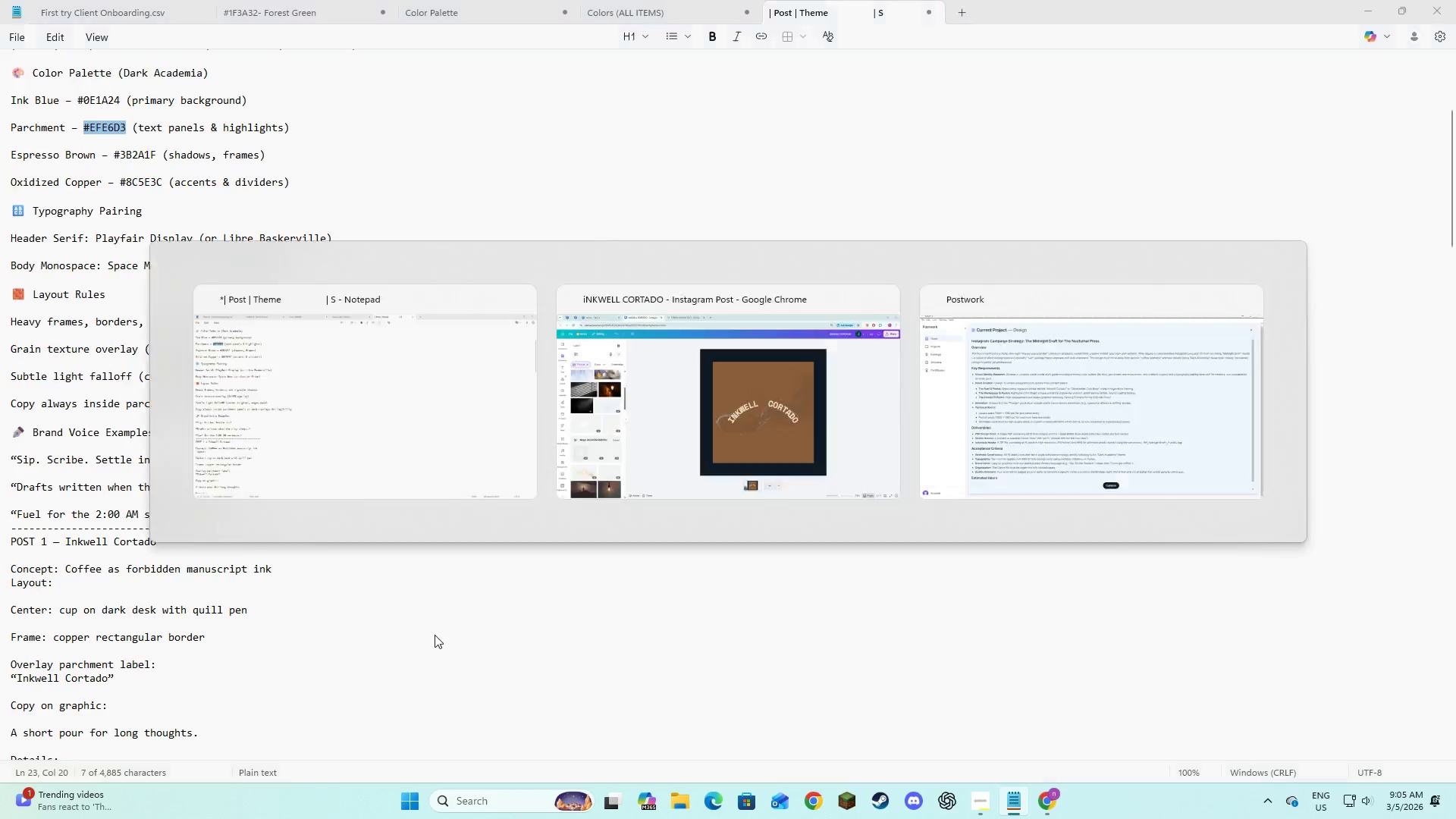 
key(Alt+Tab)
 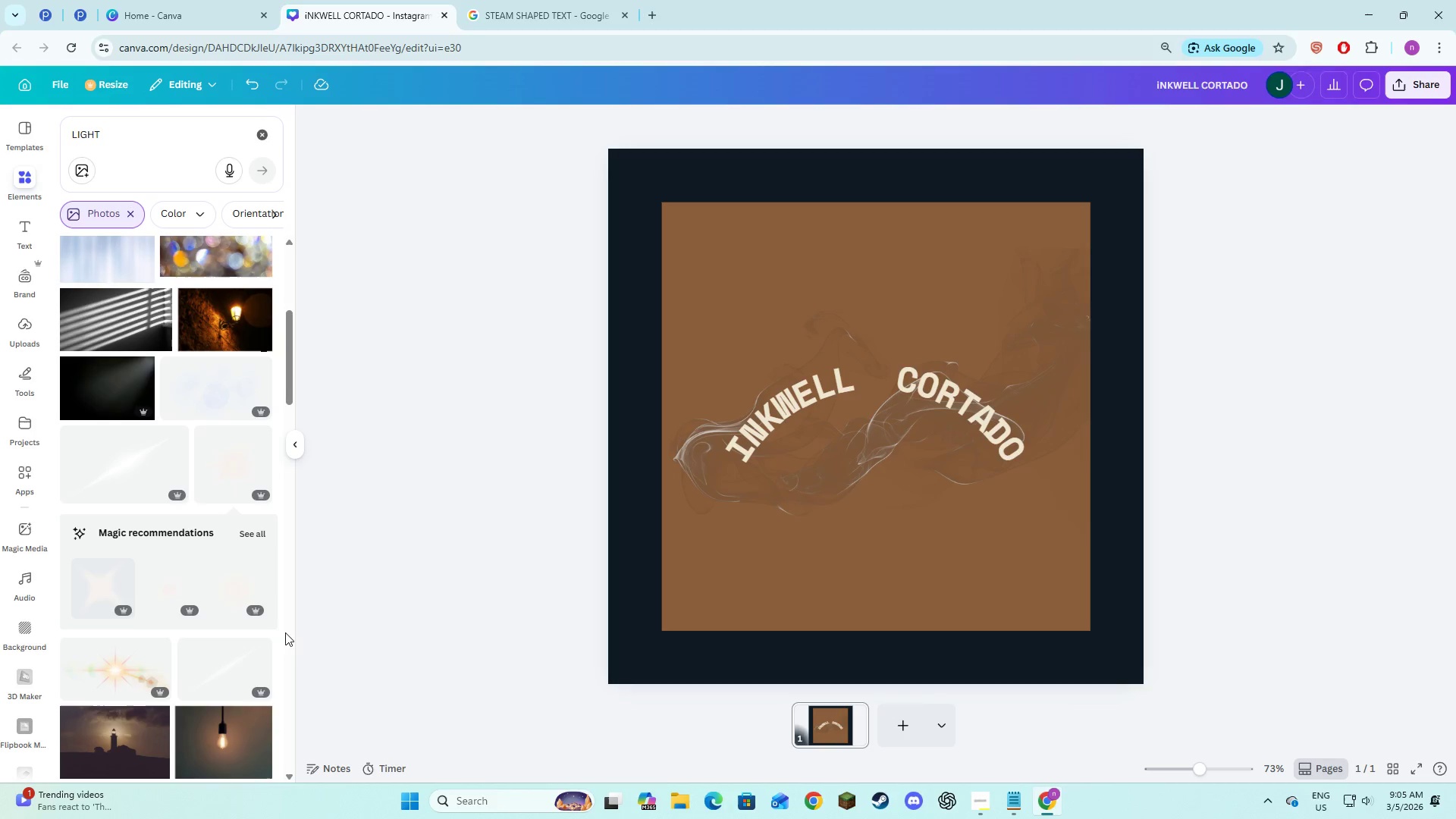 
key(Alt+AltLeft)
 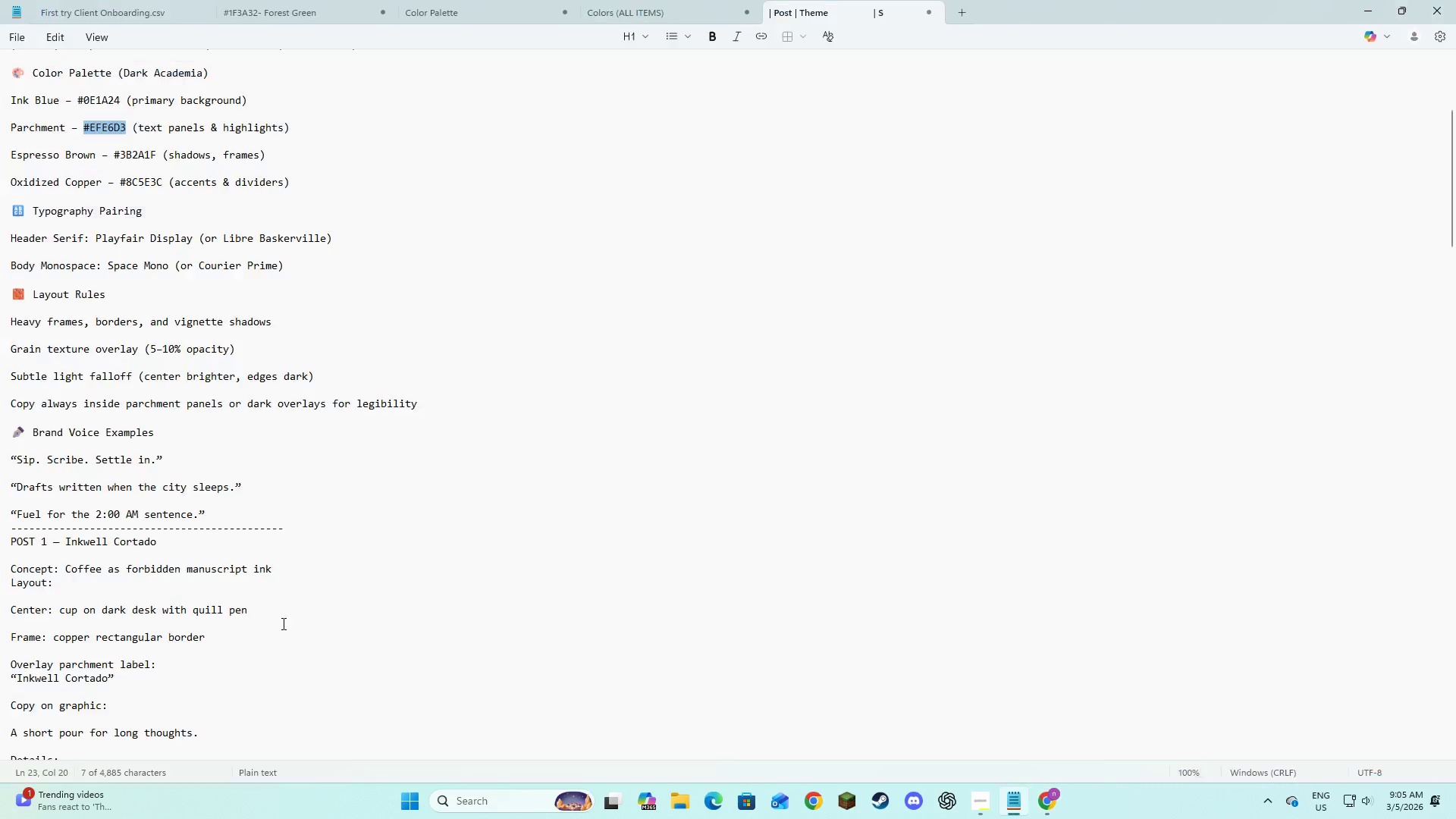 
key(Alt+Tab)
 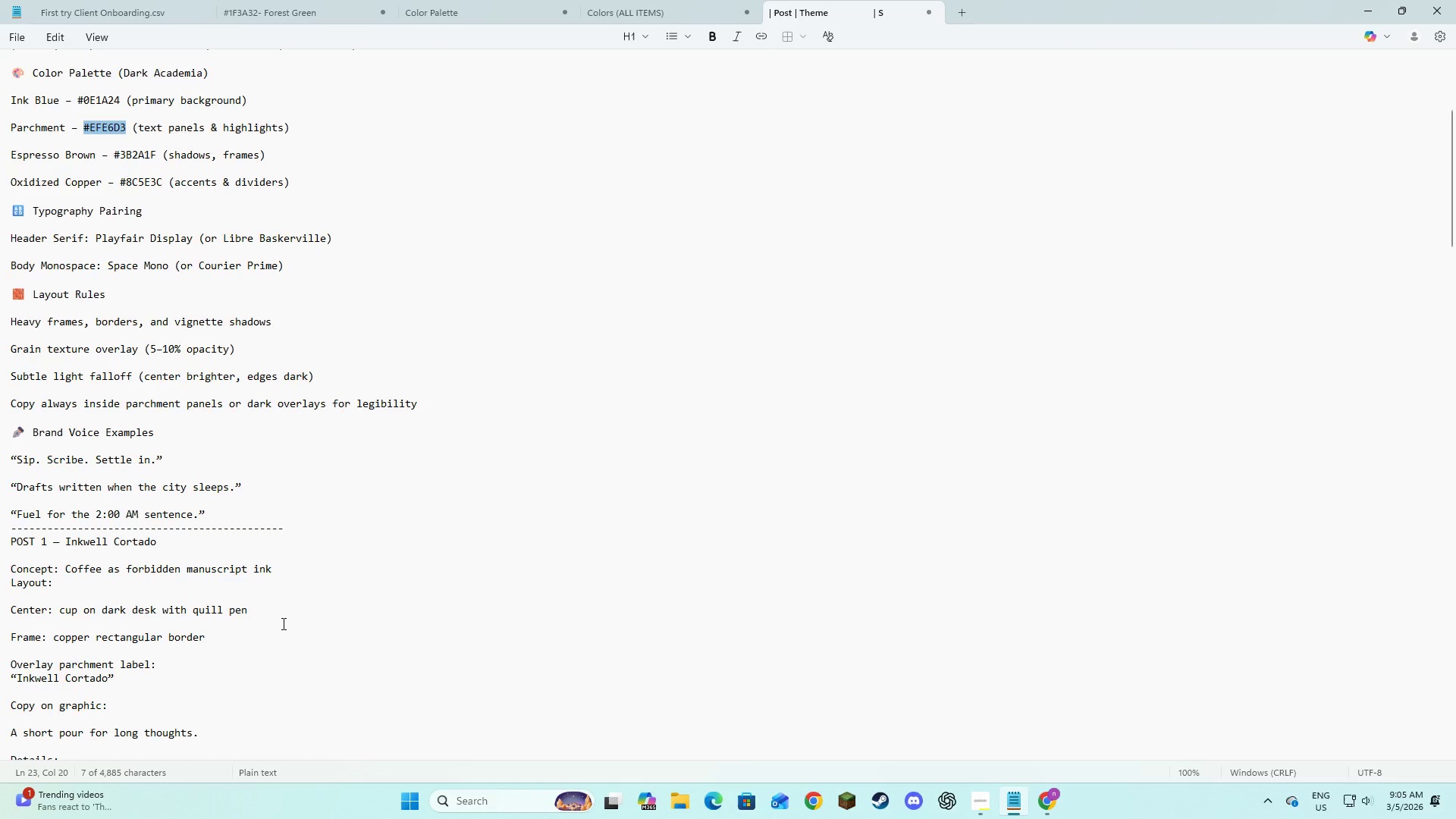 
key(Alt+AltLeft)
 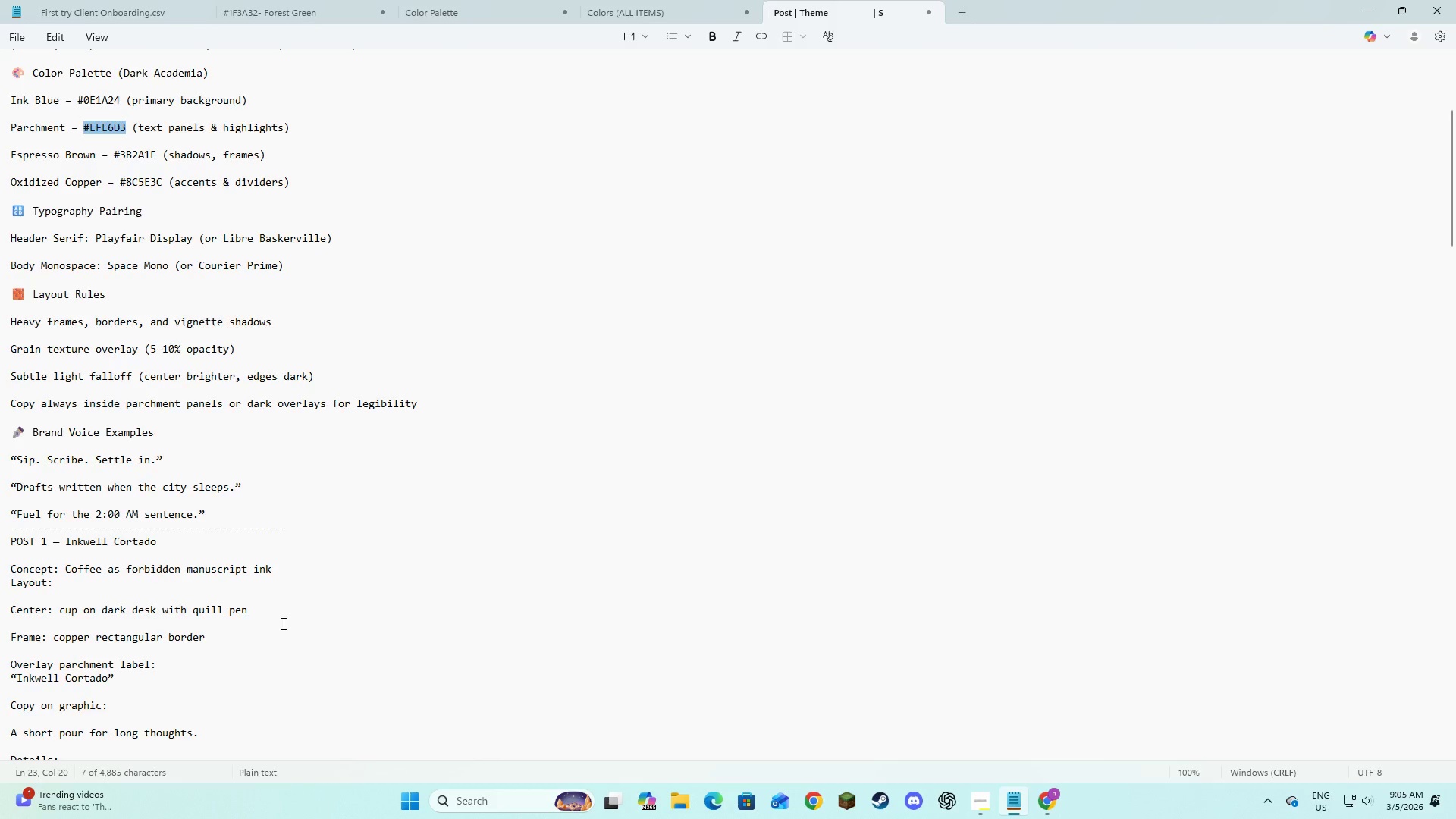 
key(Alt+Tab)
 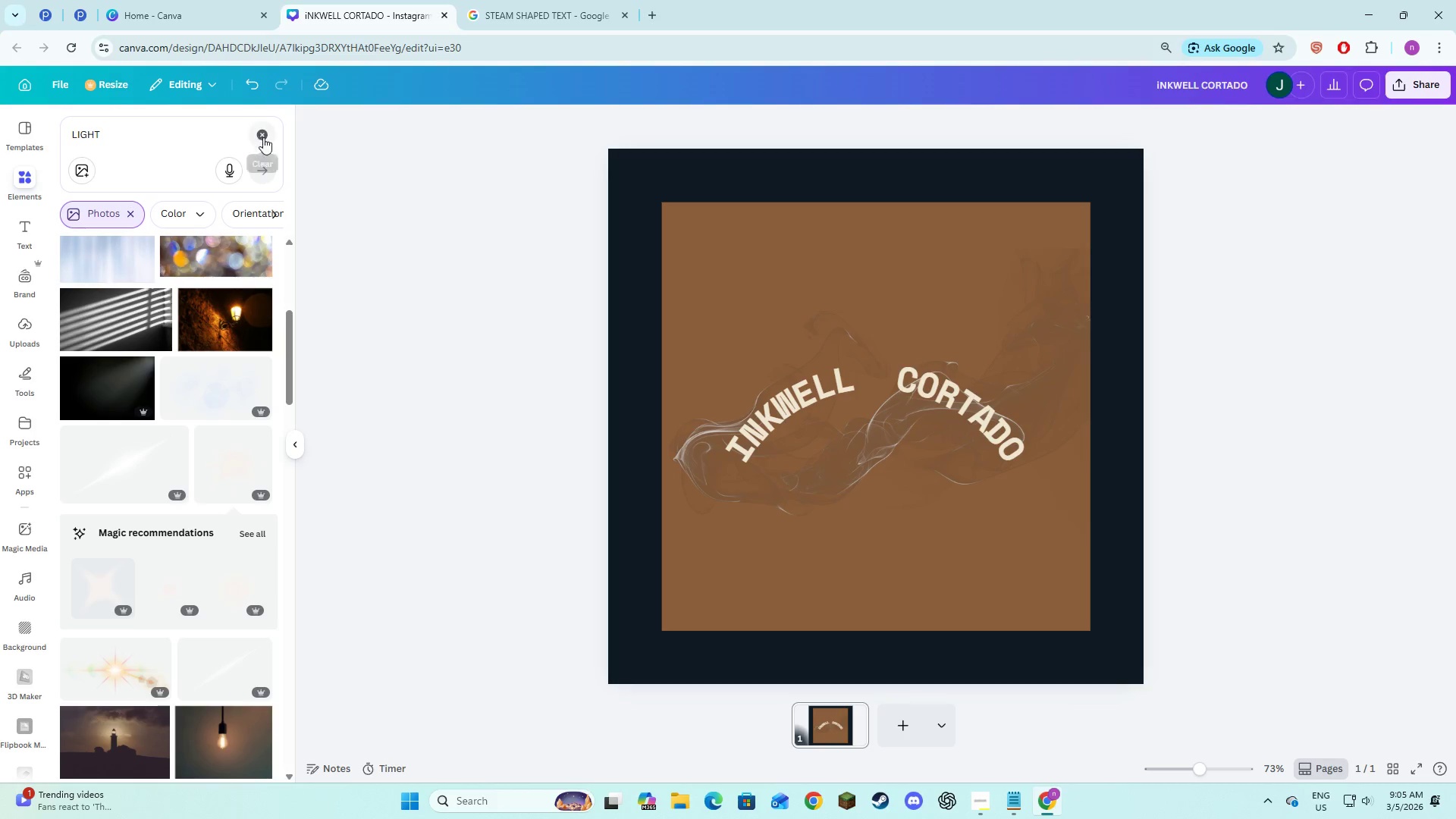 
double_click([140, 118])
 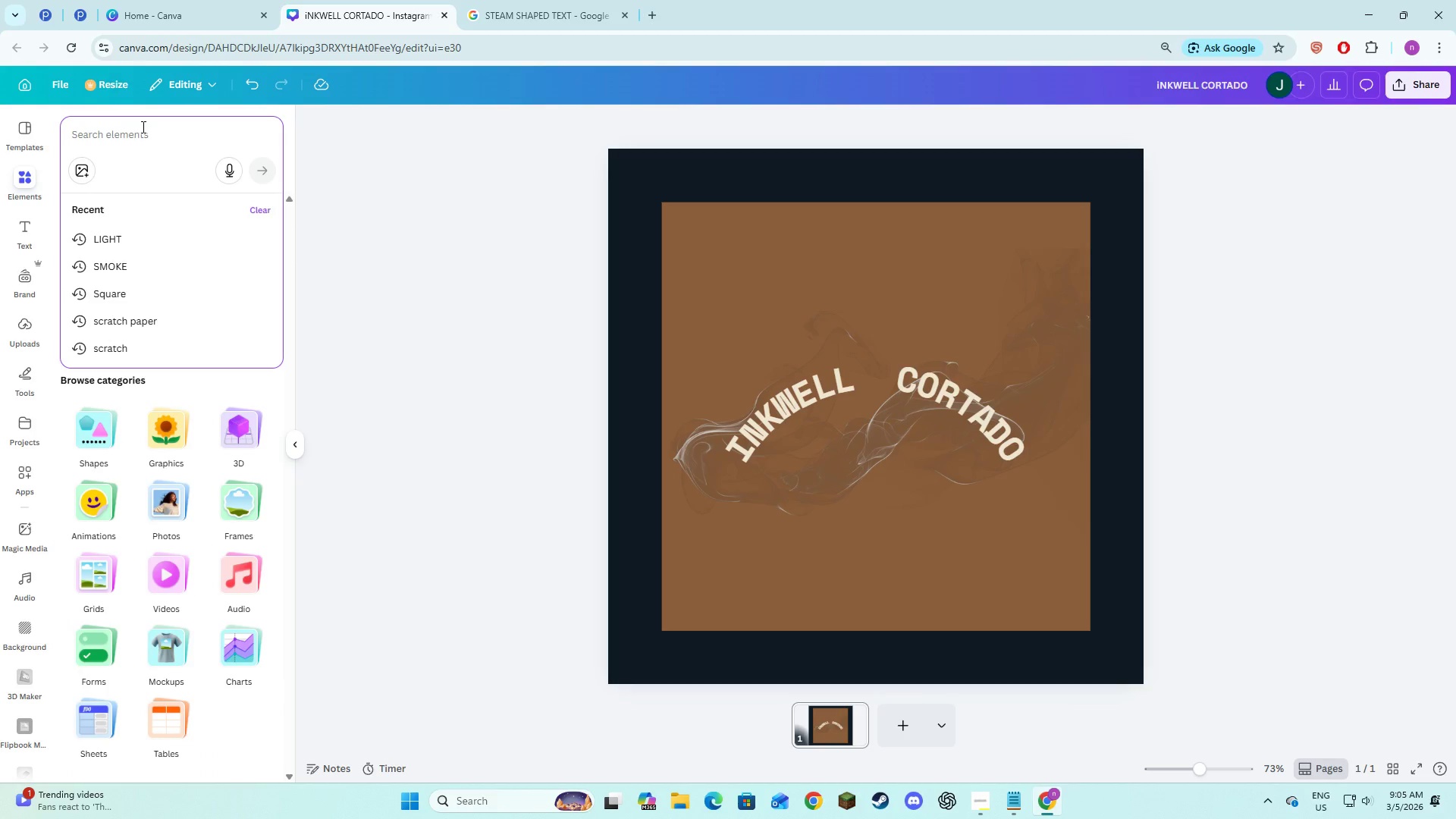 
type(cup)
 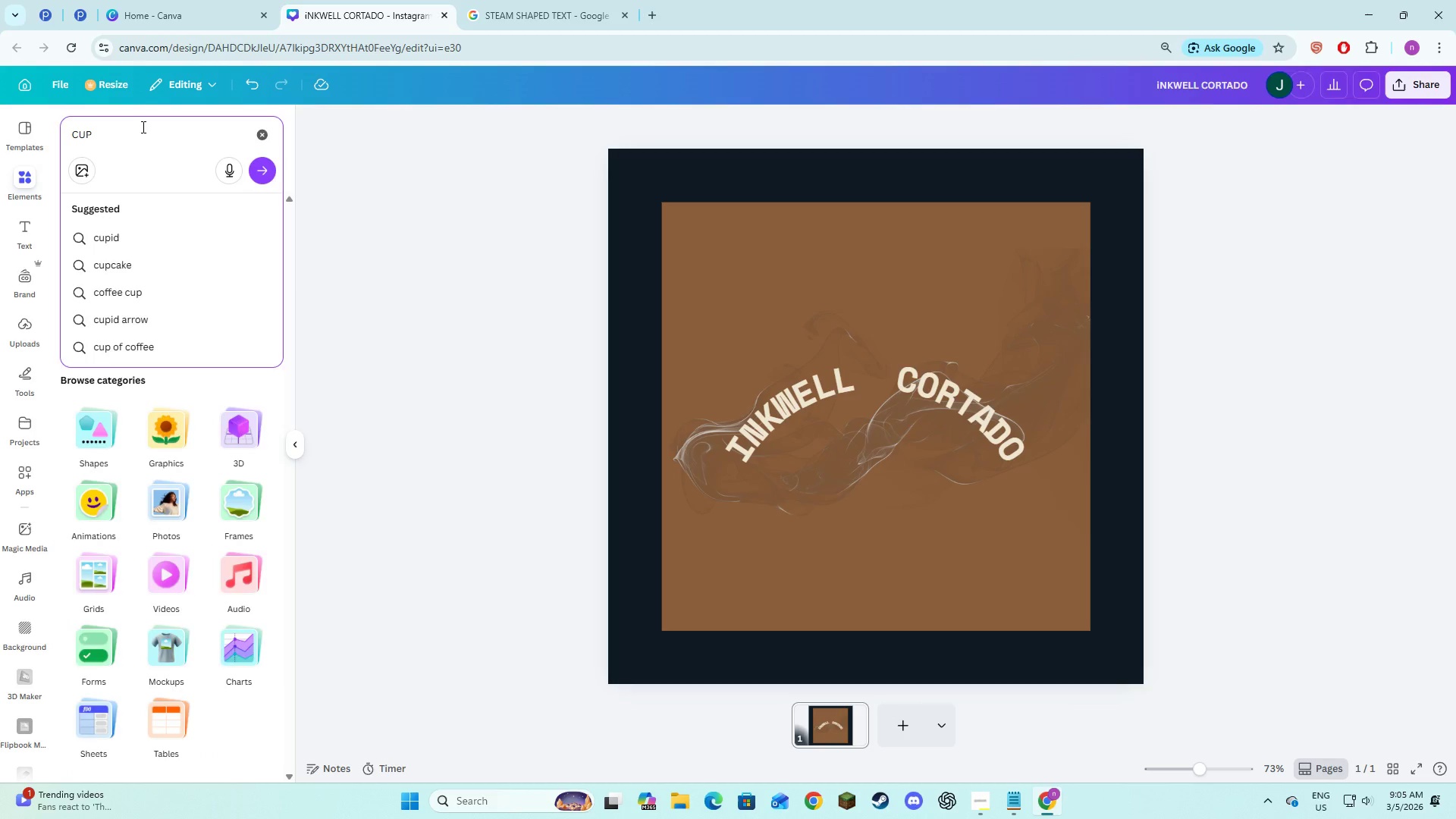 
key(Enter)
 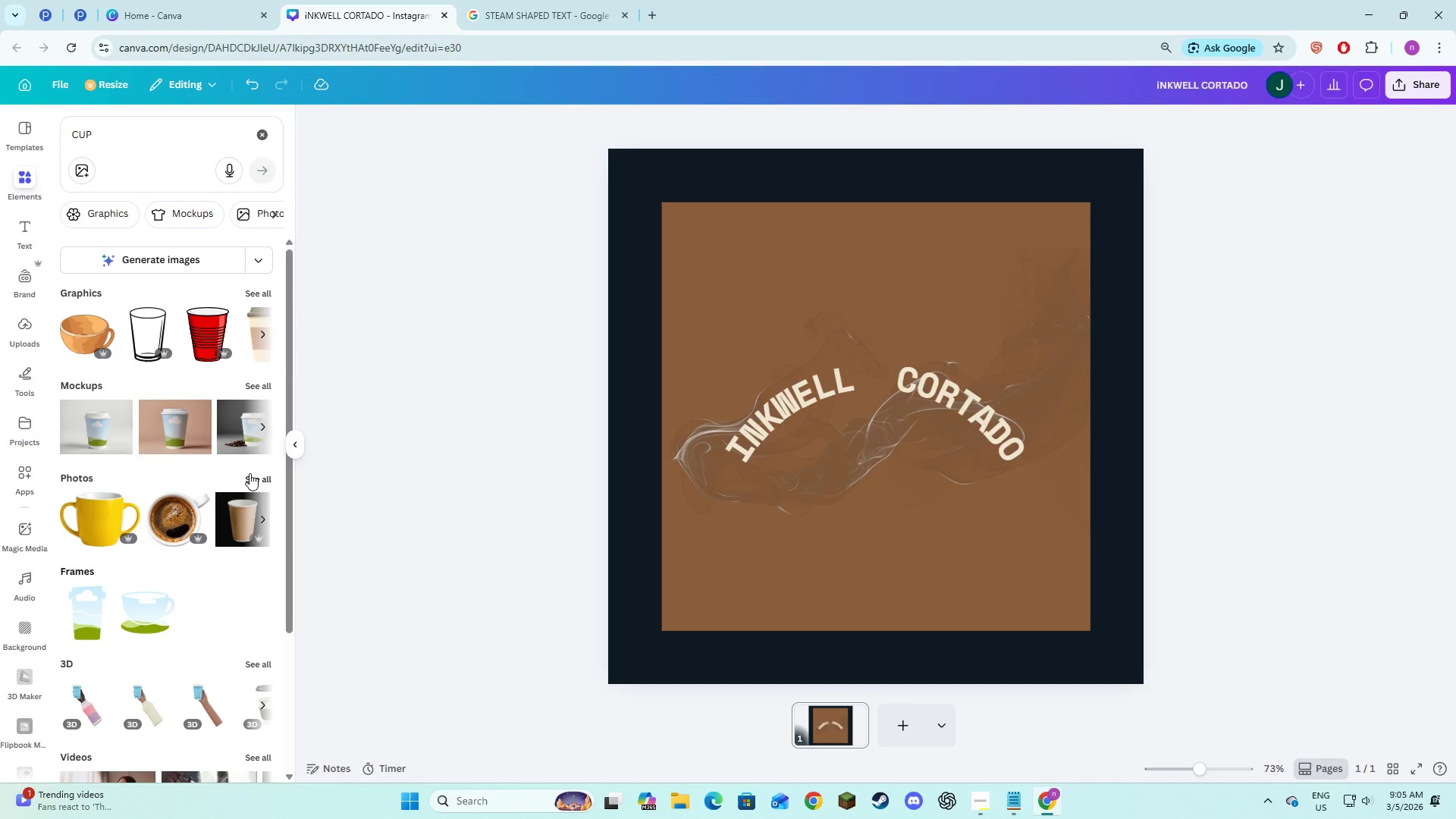 
wait(6.2)
 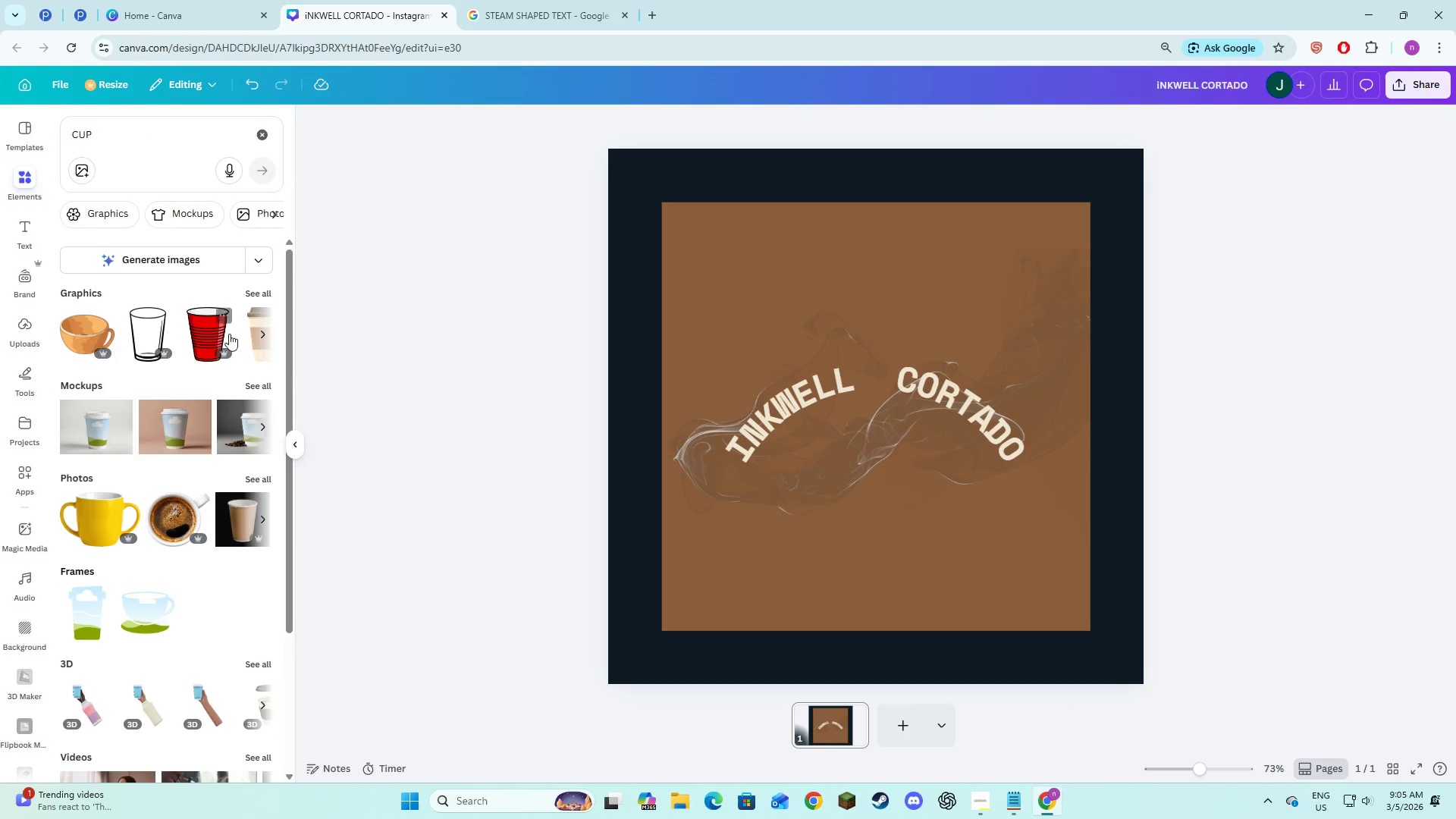 
left_click([249, 475])
 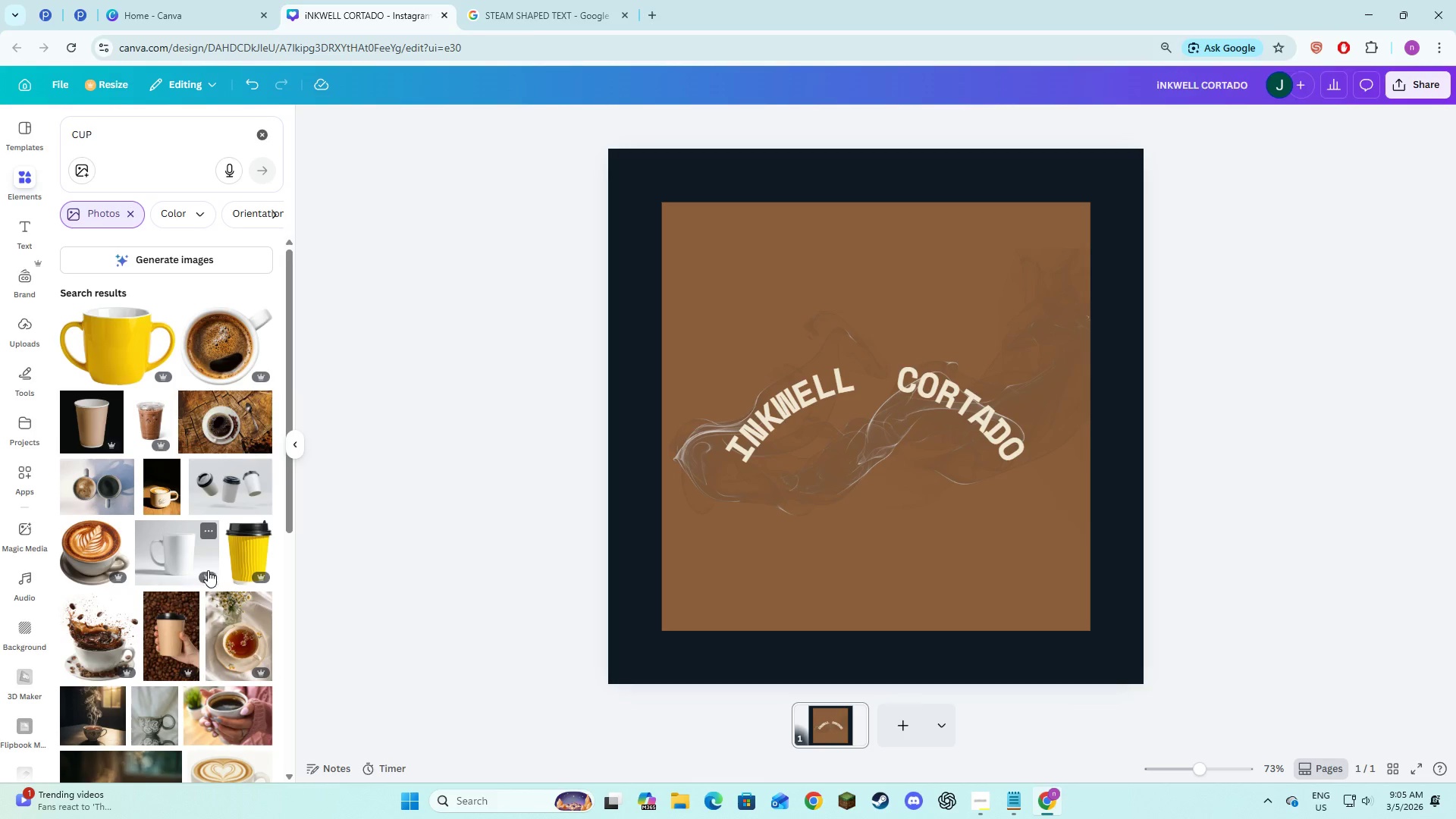 
mouse_move([177, 552])
 